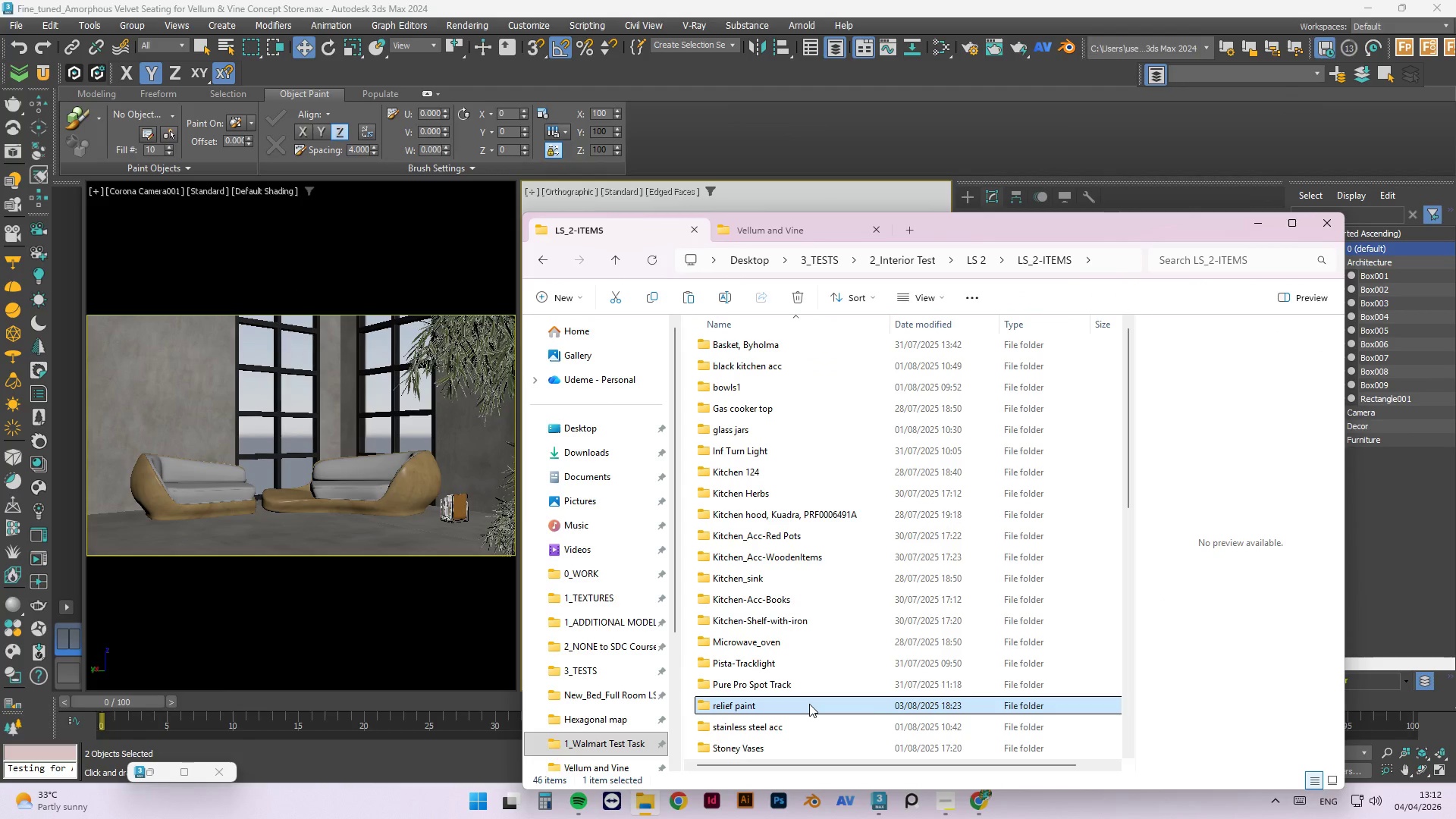 
scroll: coordinate [851, 644], scroll_direction: down, amount: 1.0
 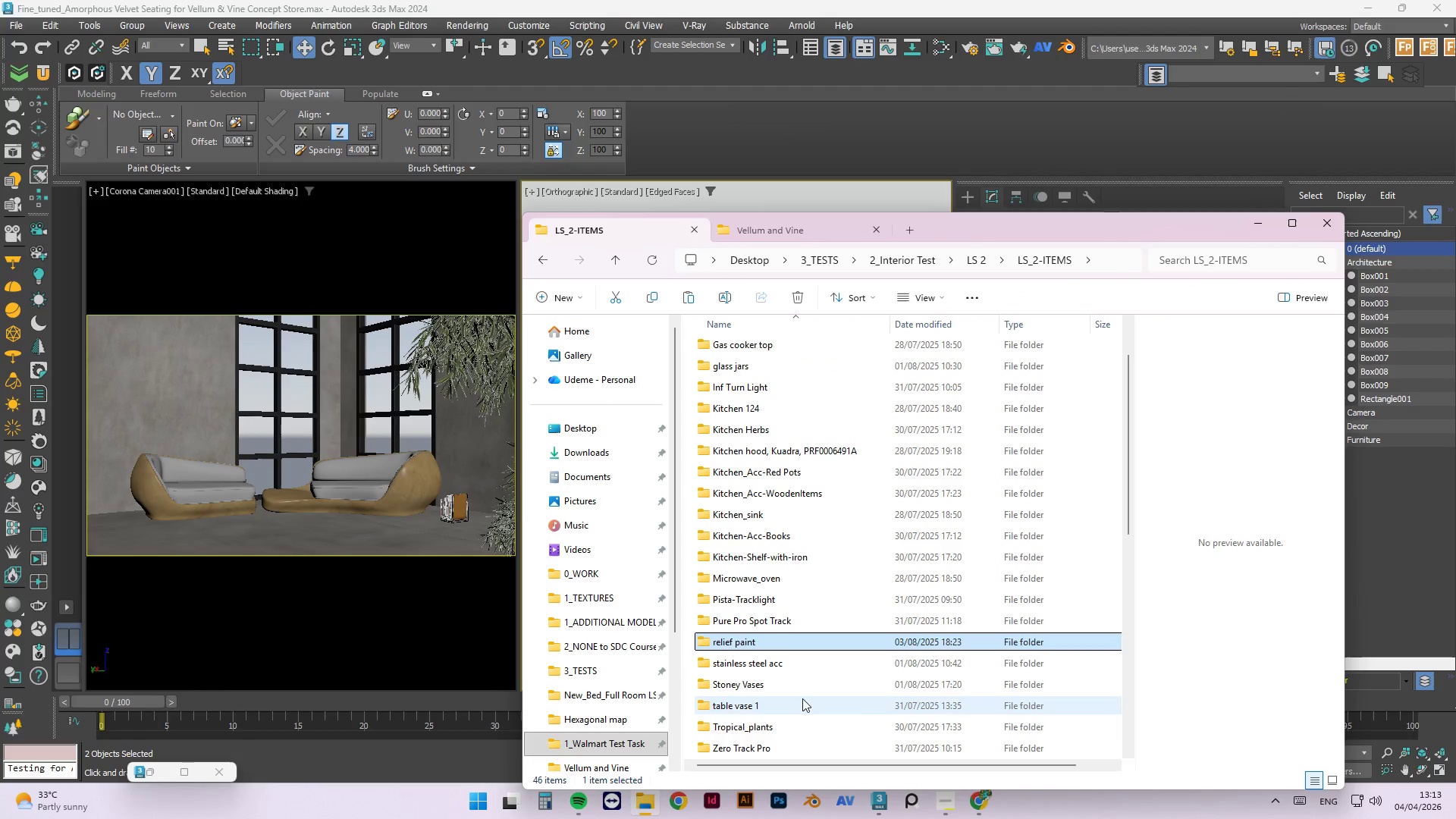 
double_click([802, 698])
 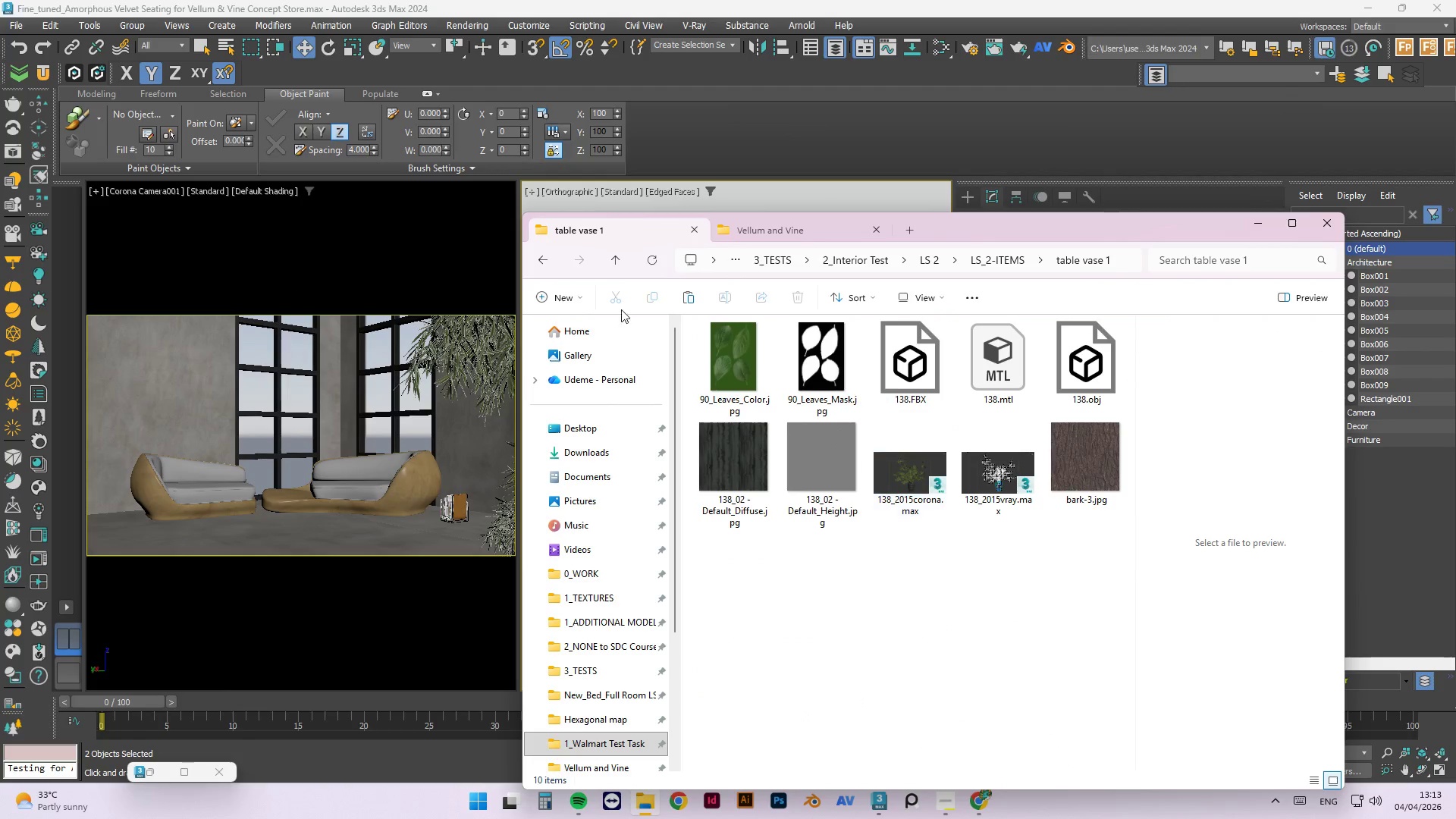 
left_click([622, 262])
 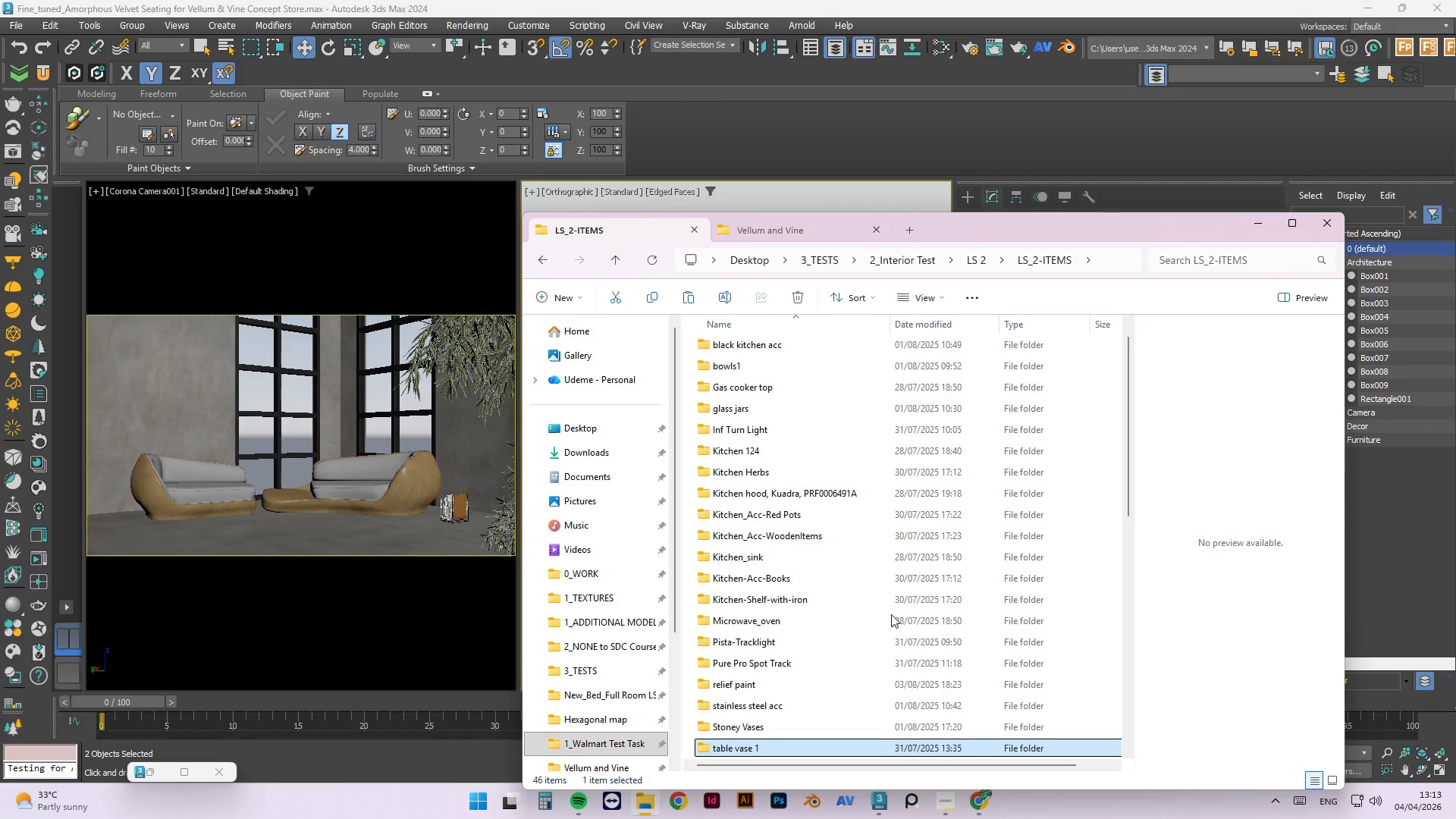 
scroll: coordinate [864, 598], scroll_direction: down, amount: 2.0
 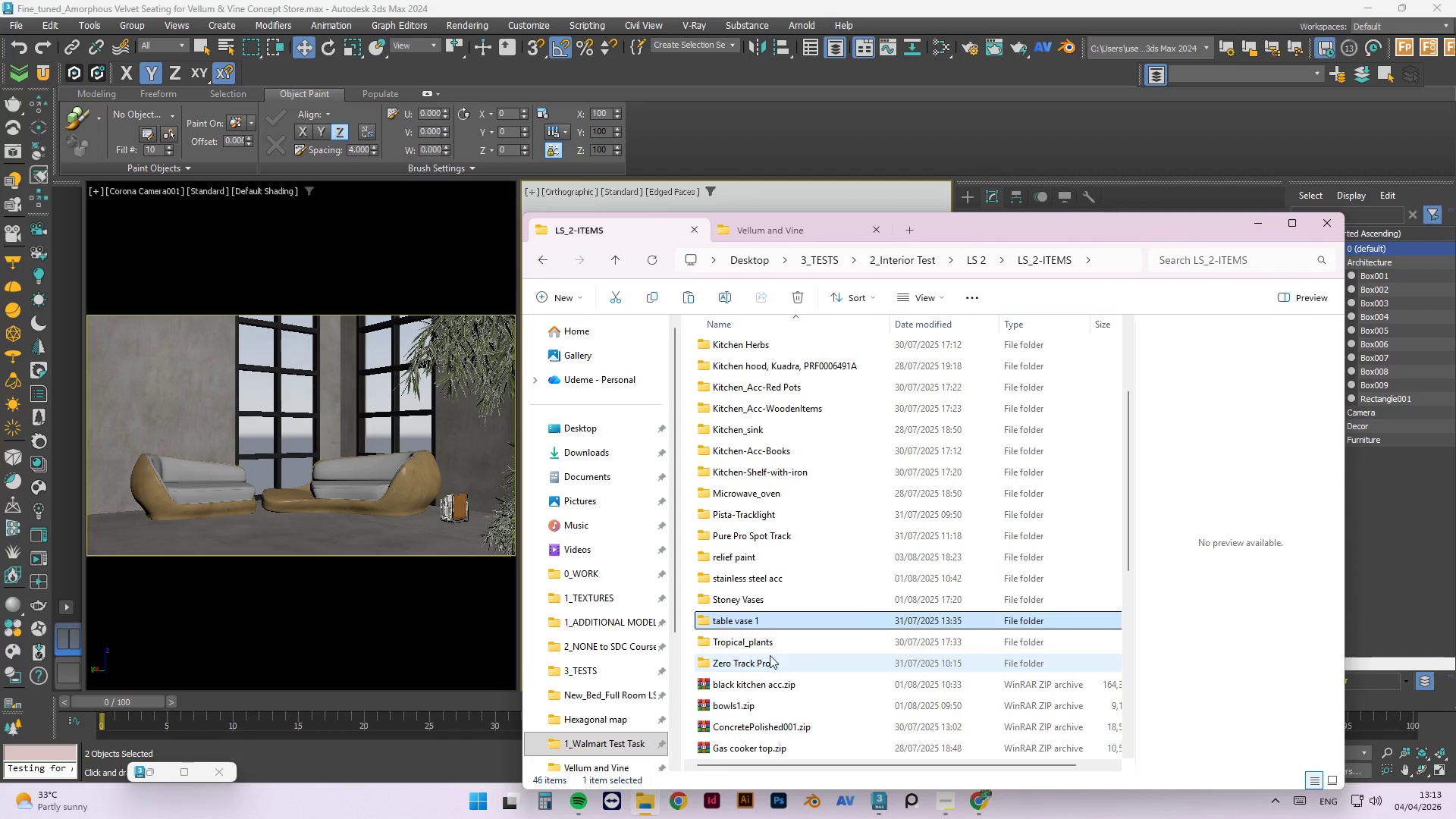 
left_click([770, 654])
 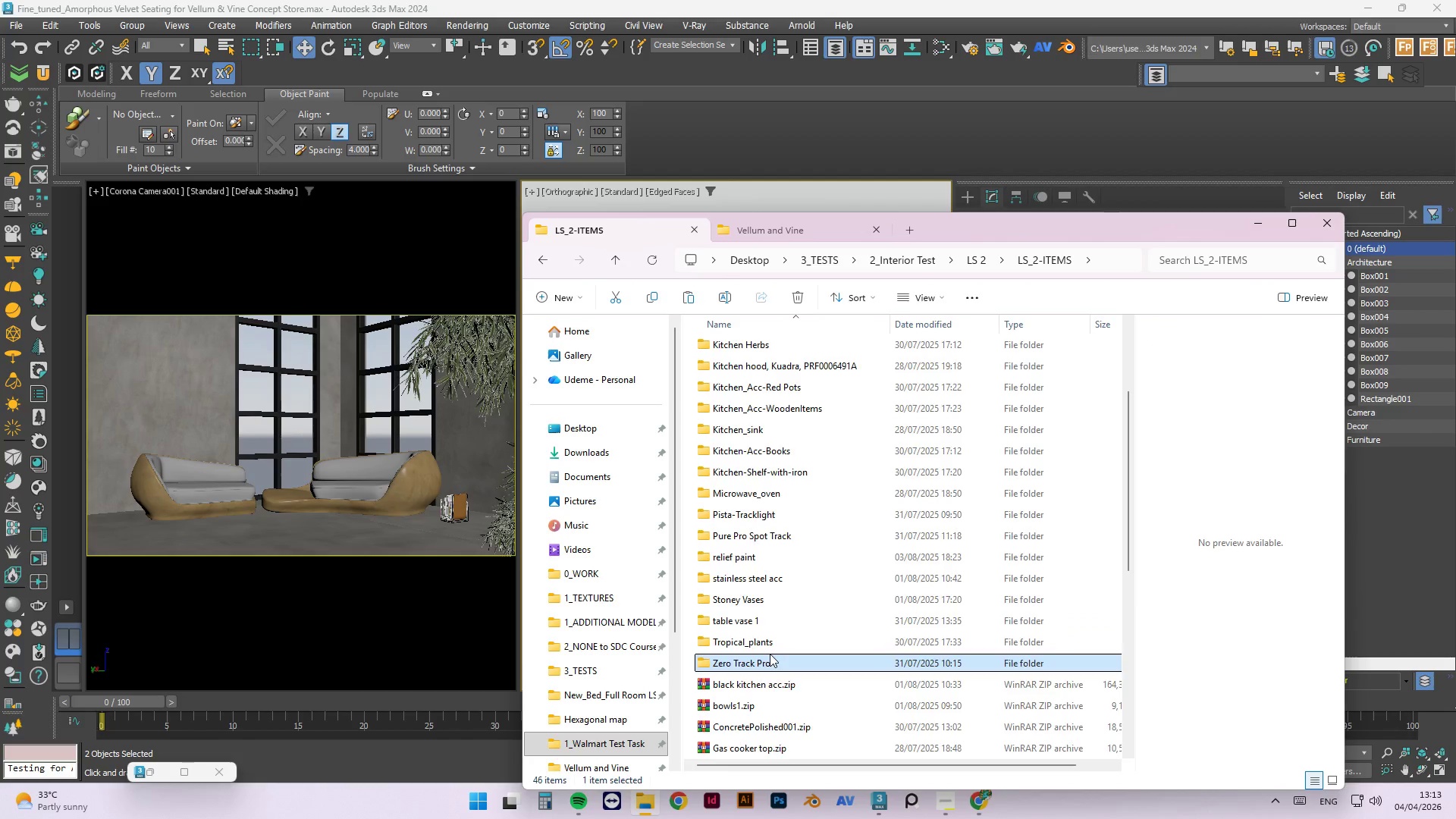 
left_click_drag(start_coordinate=[770, 654], to_coordinate=[790, 369])
 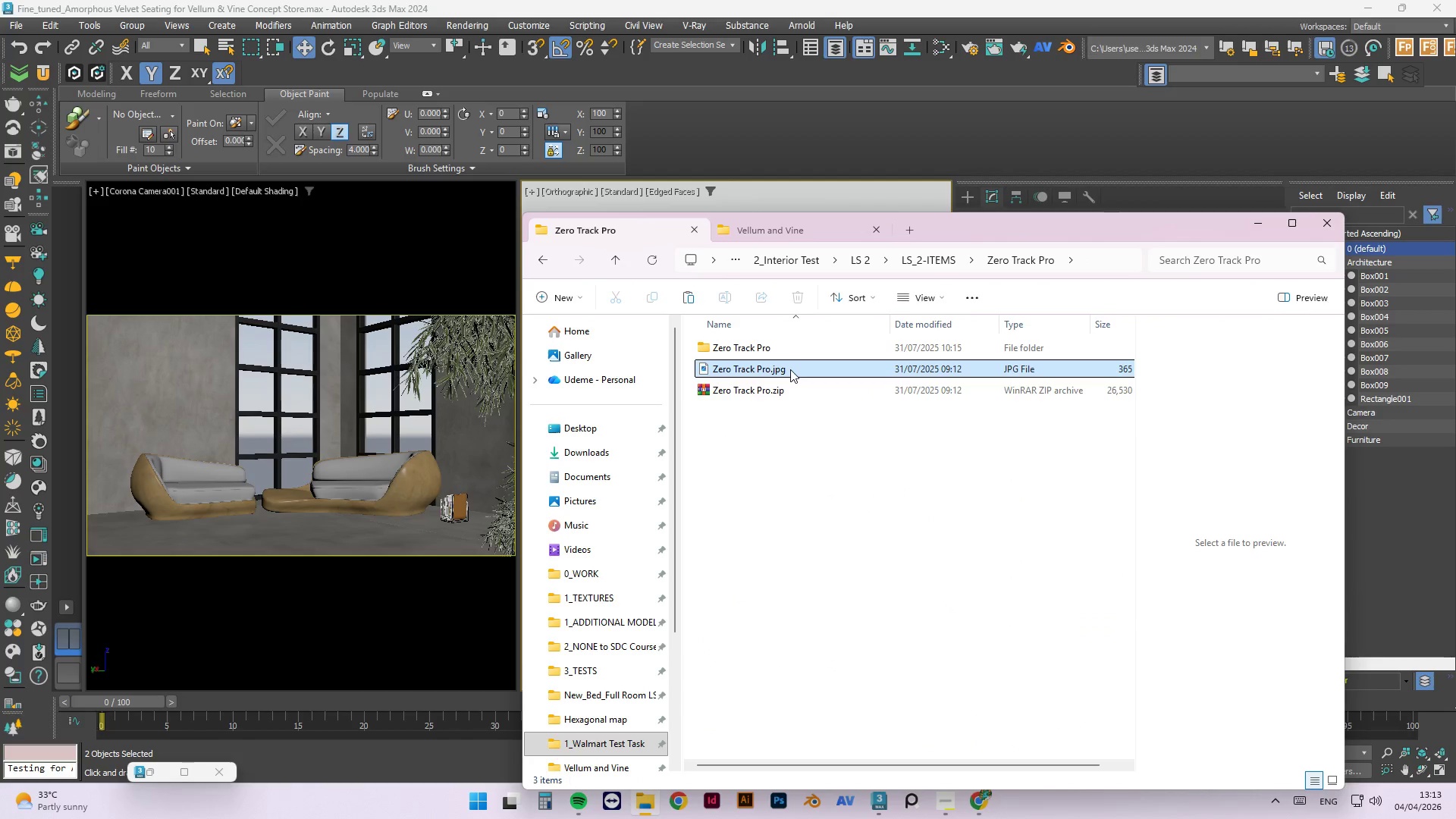 
double_click([790, 369])
 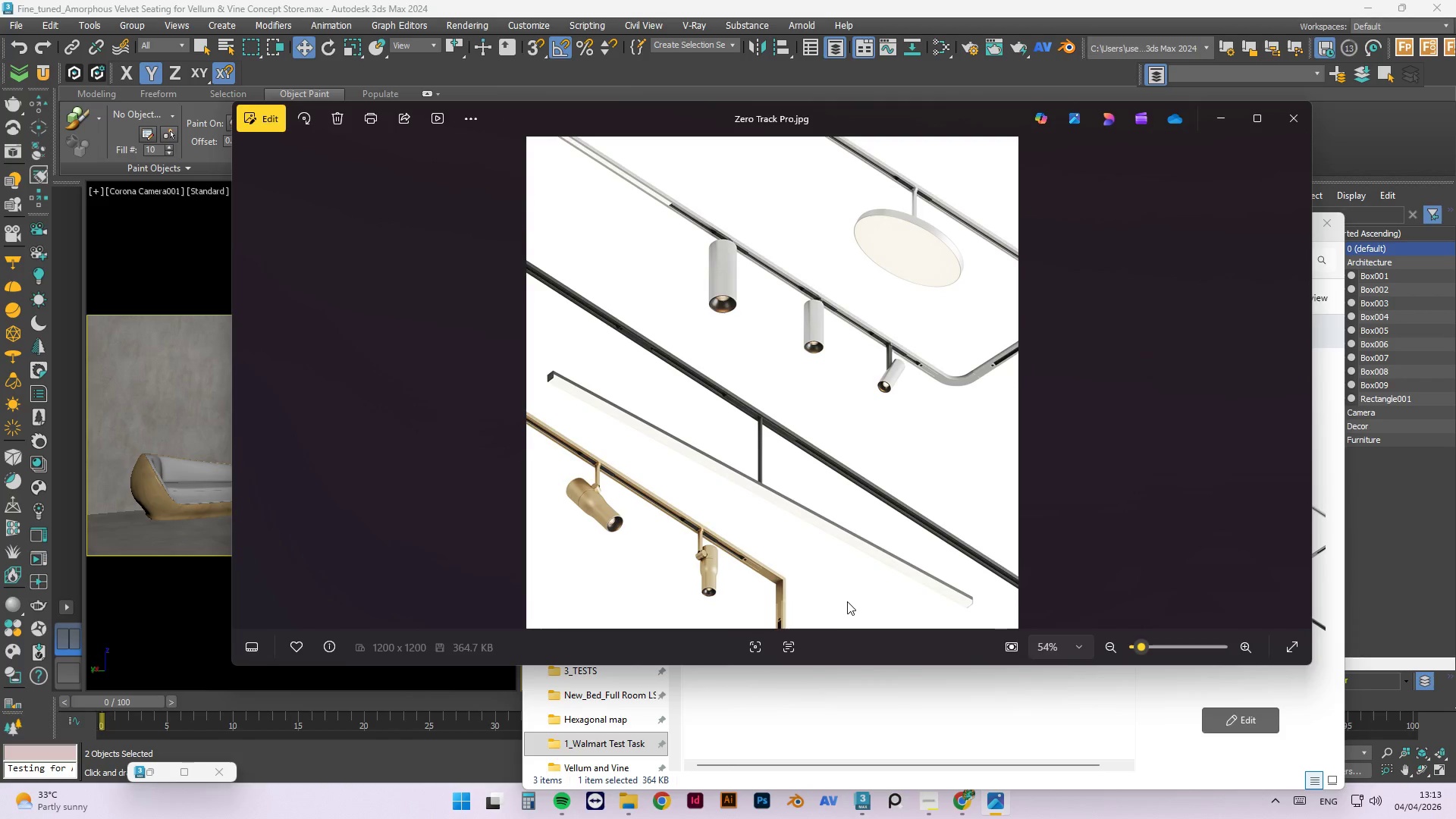 
wait(6.88)
 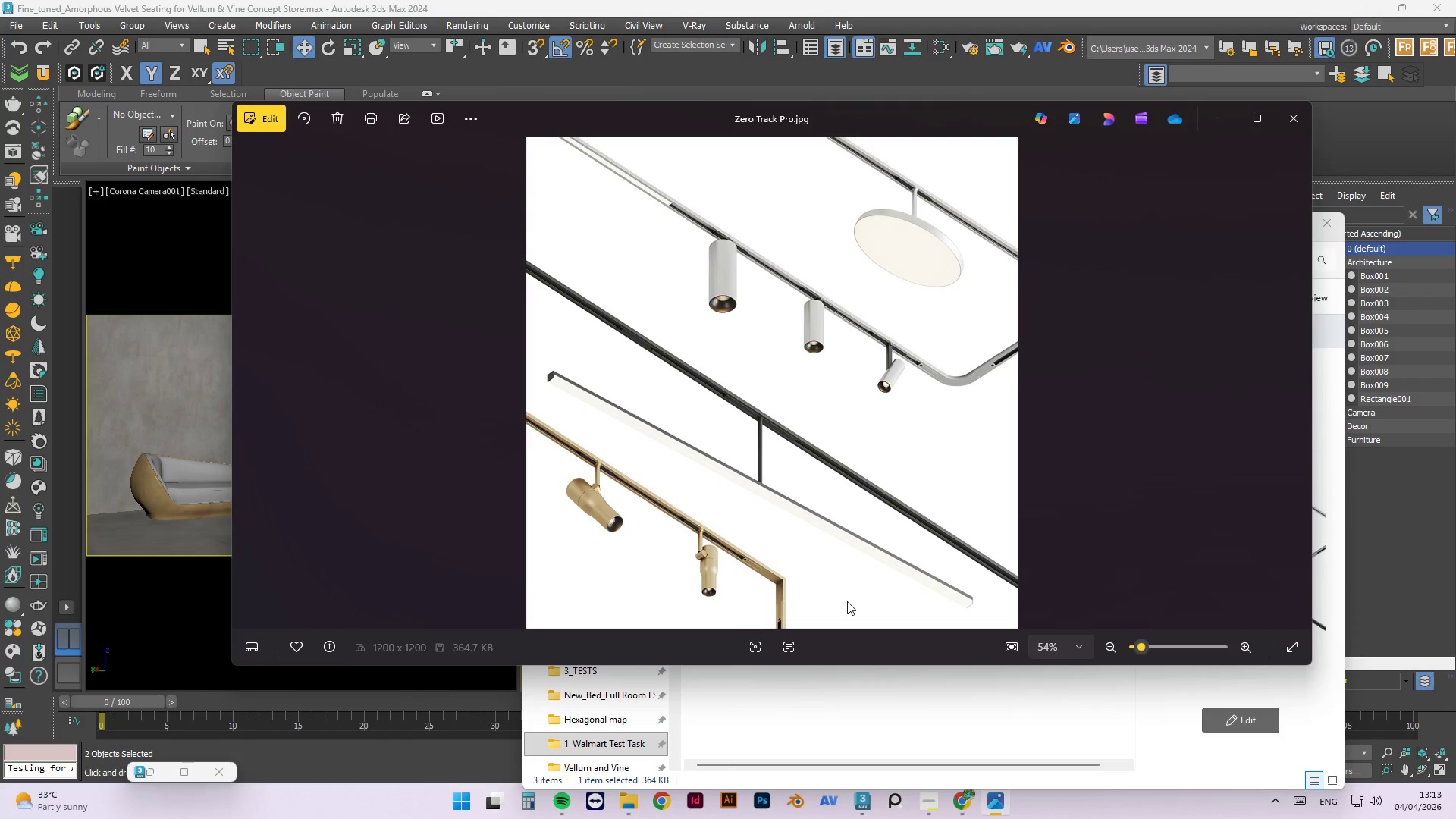 
left_click([1301, 119])
 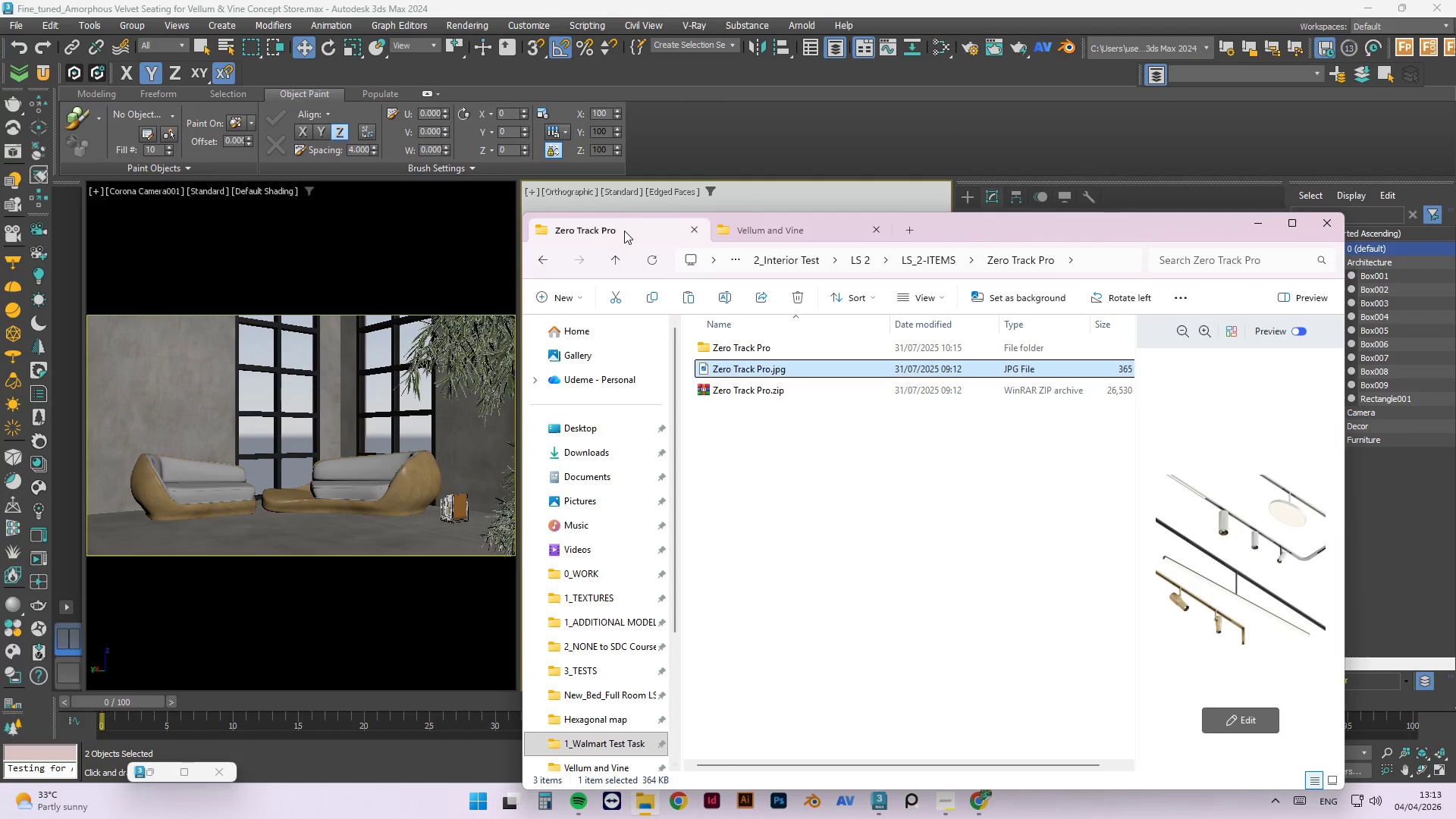 
left_click([614, 256])
 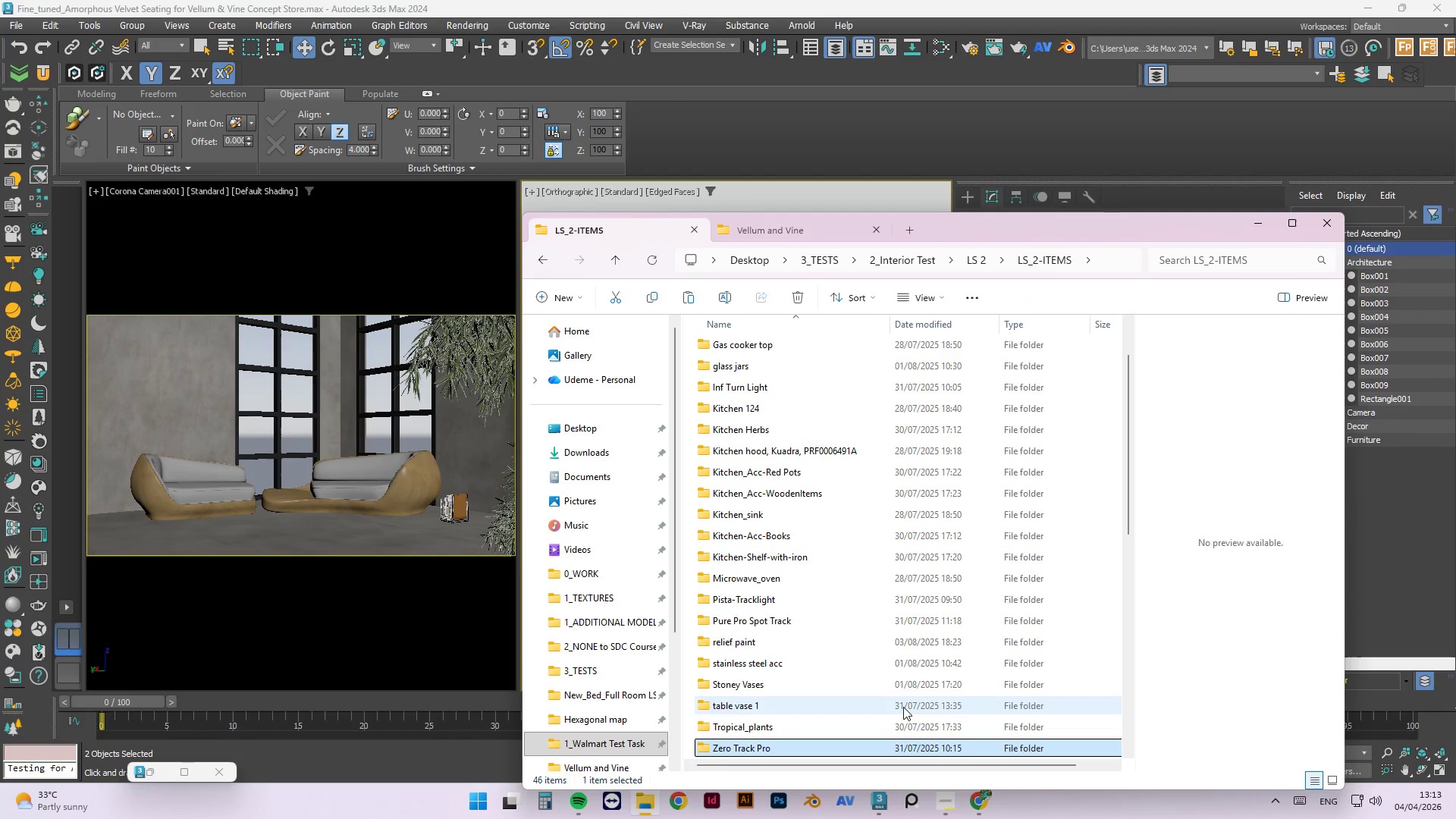 
double_click([831, 726])
 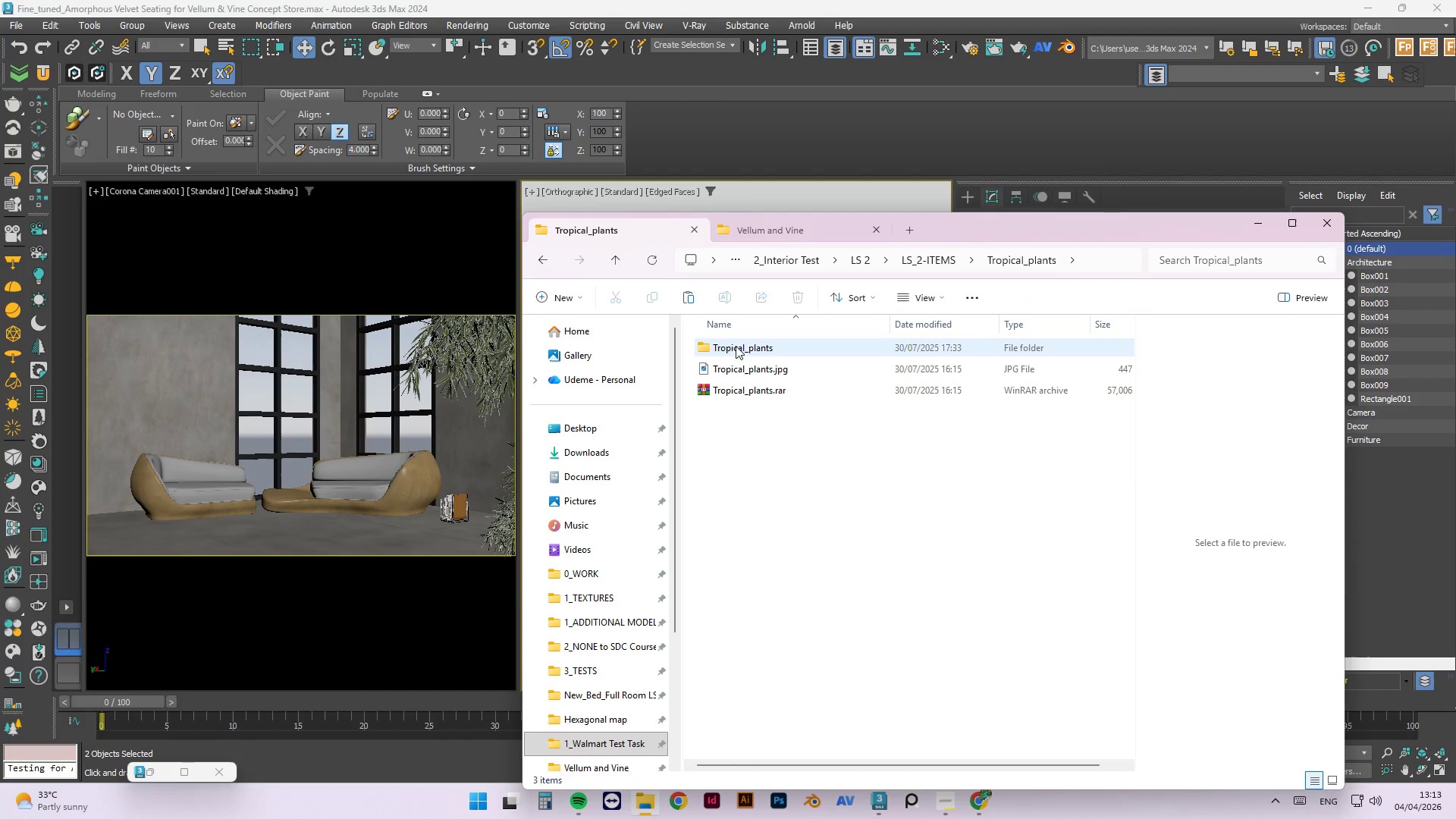 
double_click([752, 369])
 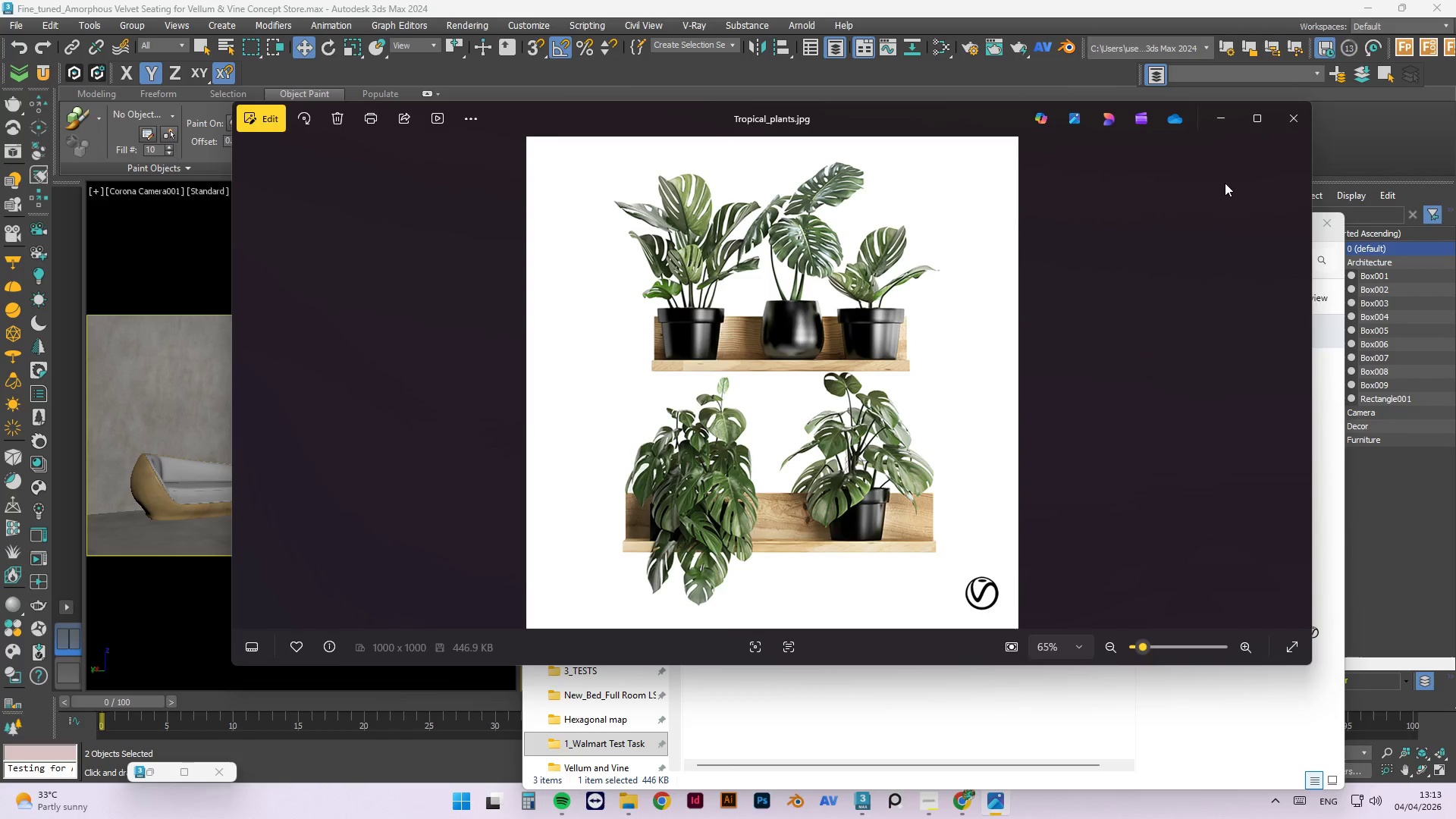 
left_click([1302, 121])
 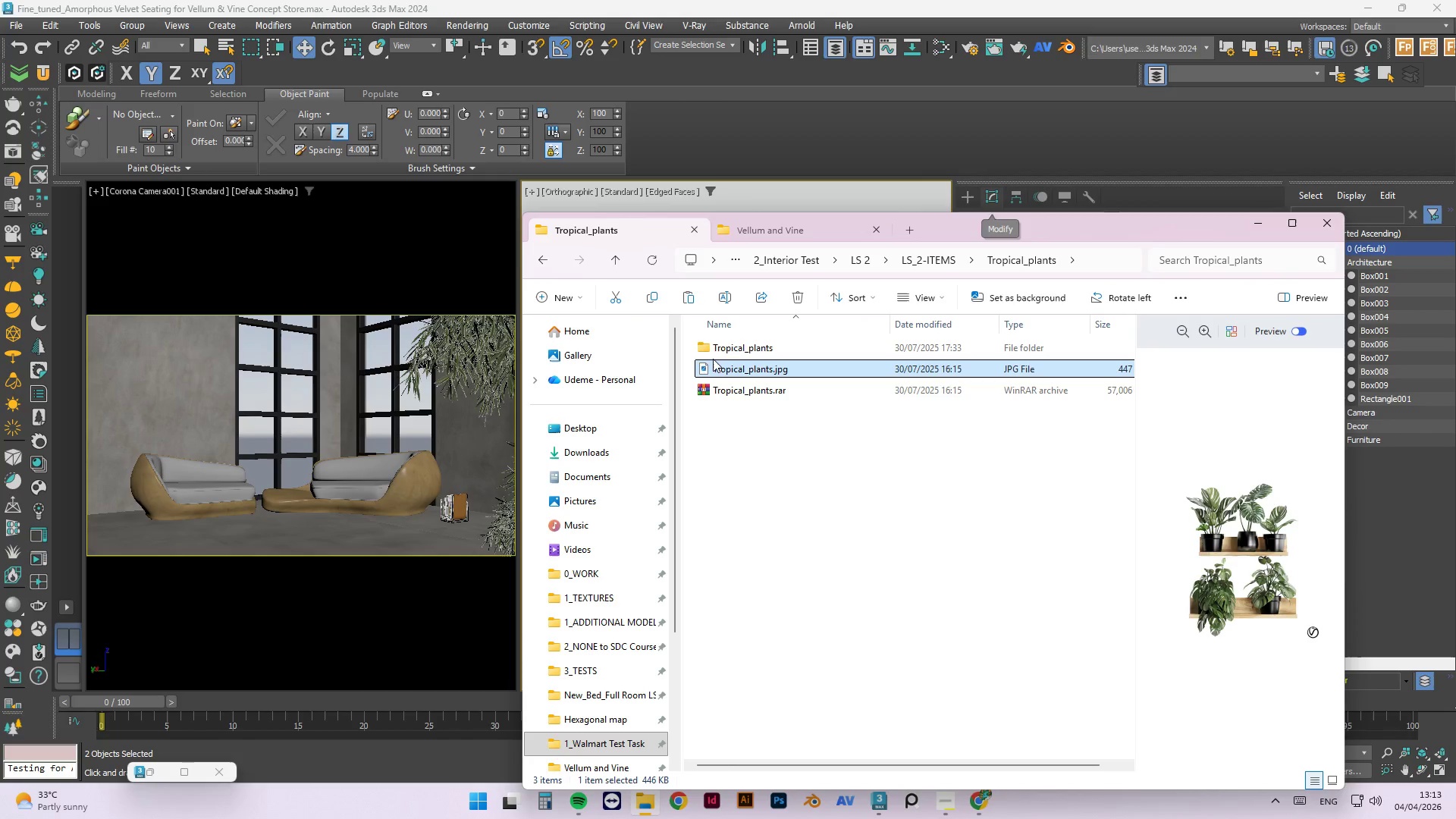 
left_click([733, 393])
 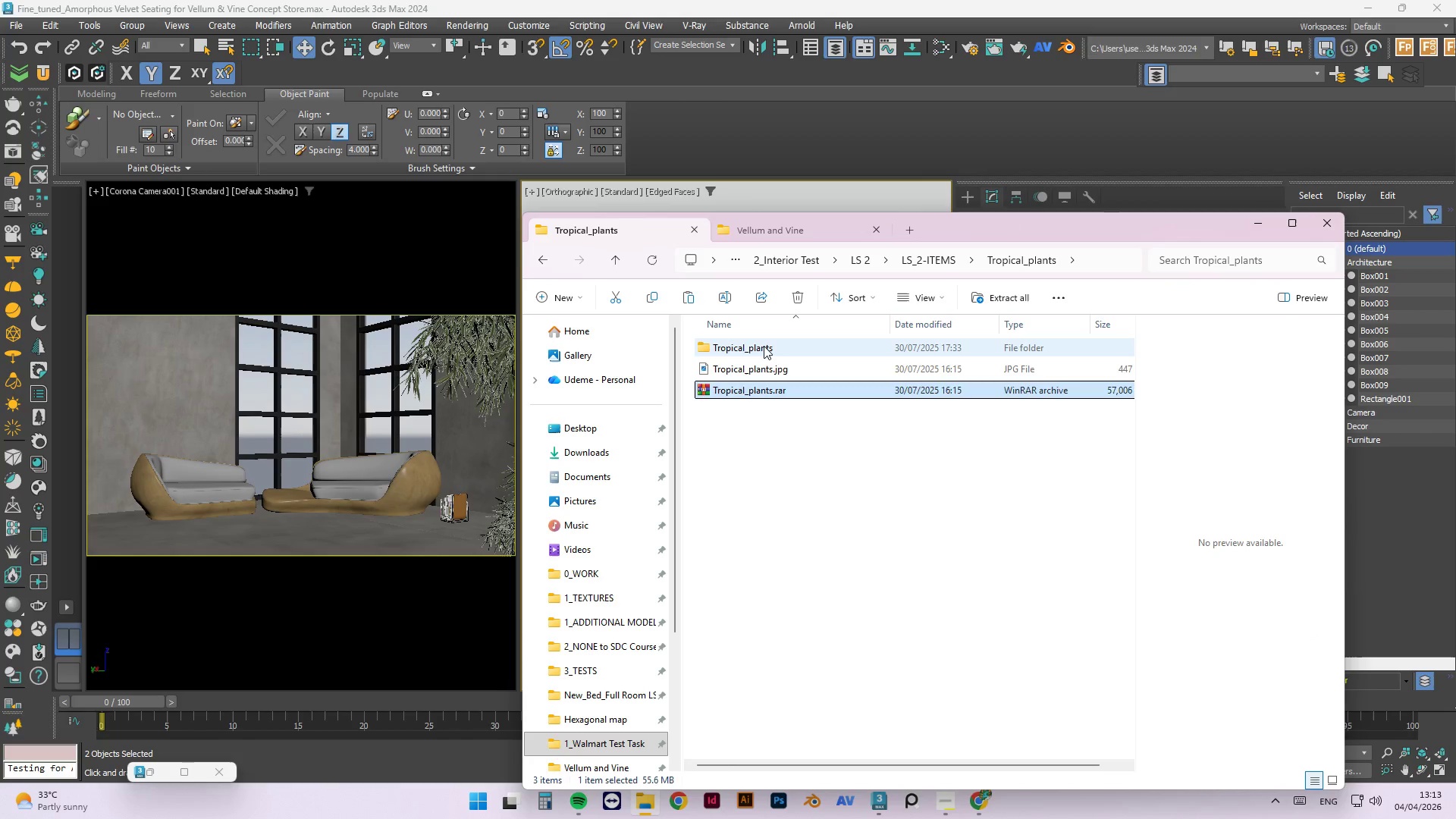 
left_click([764, 344])
 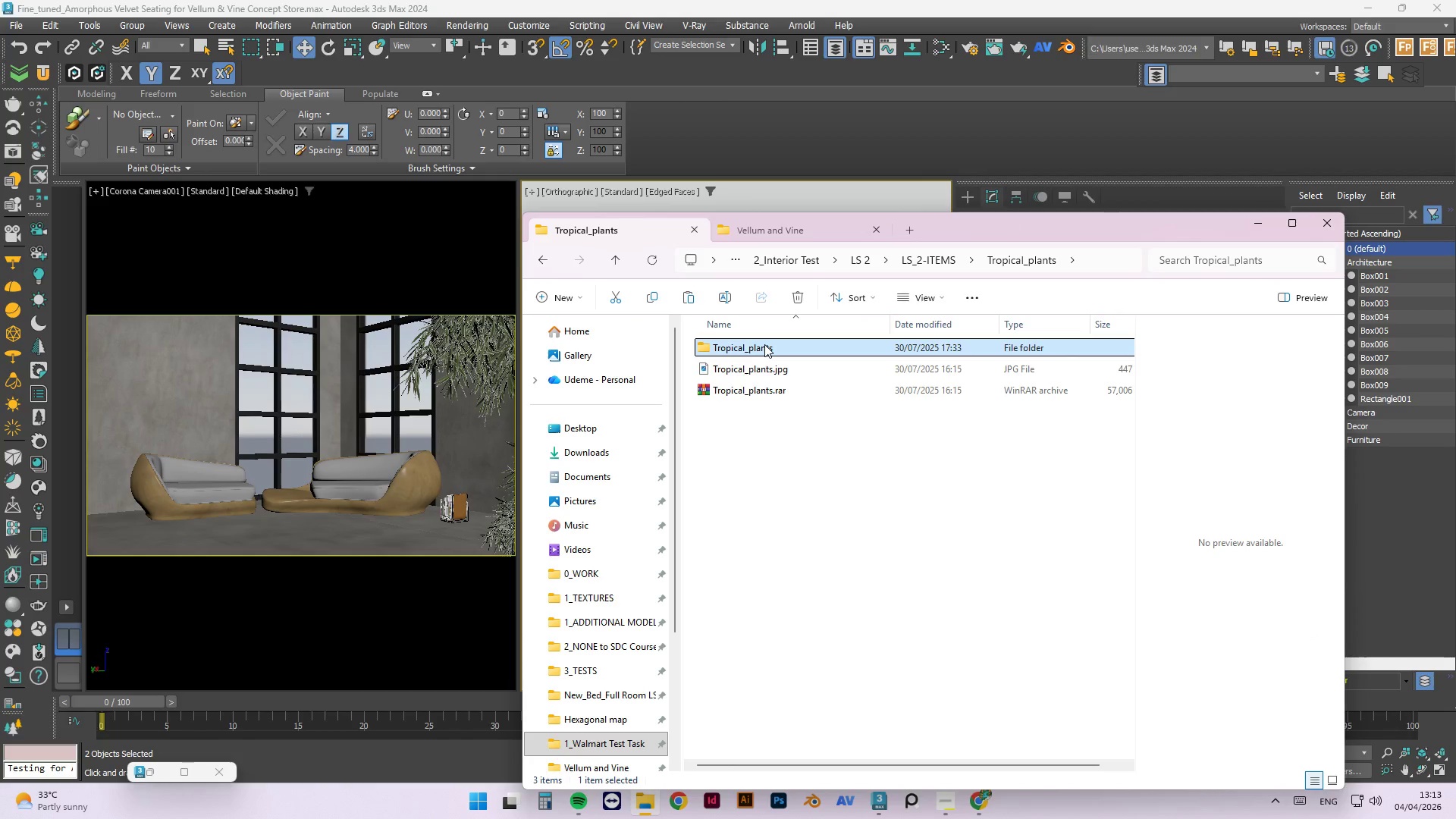 
key(Control+C)
 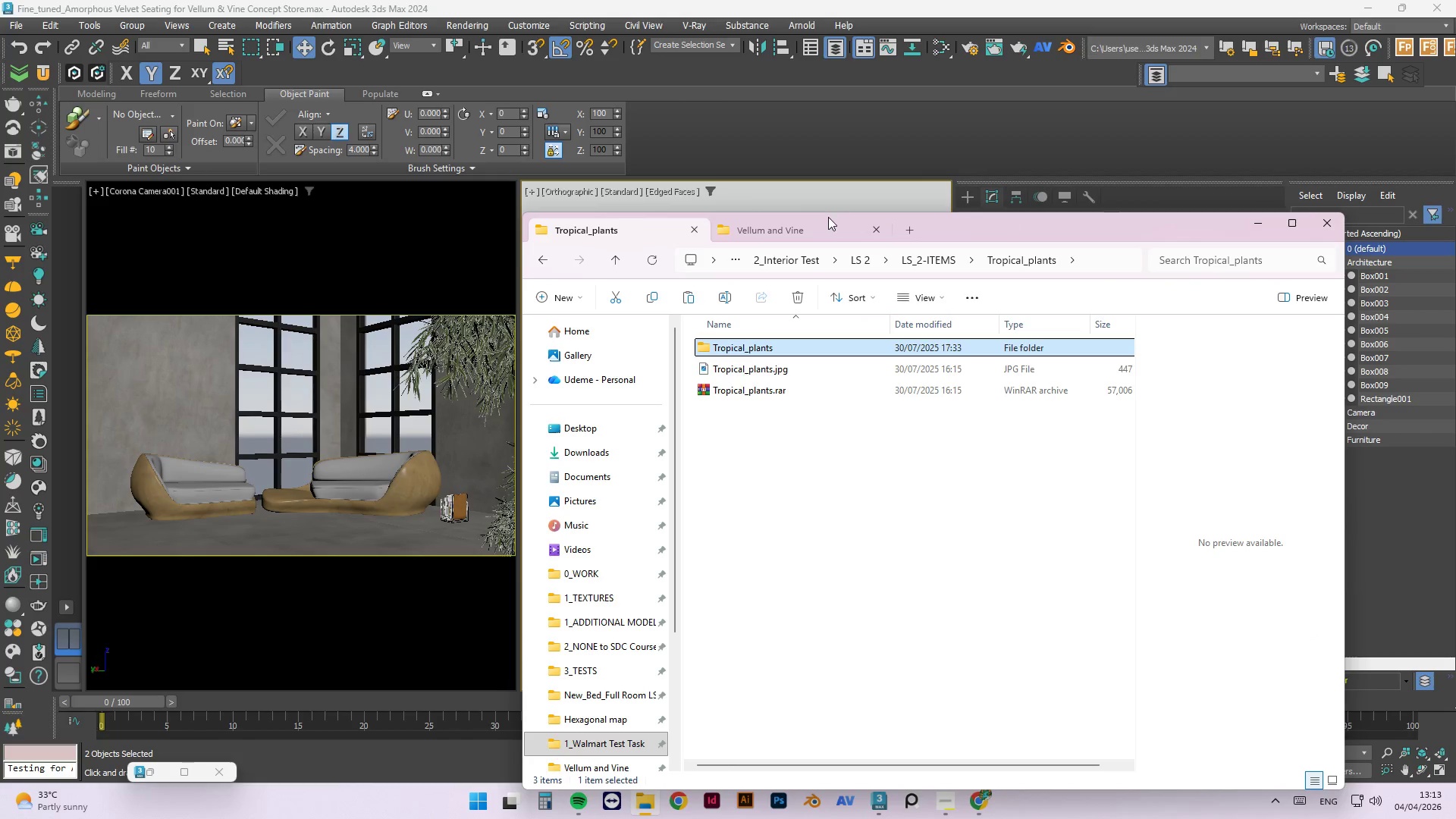 
key(Control+C)
 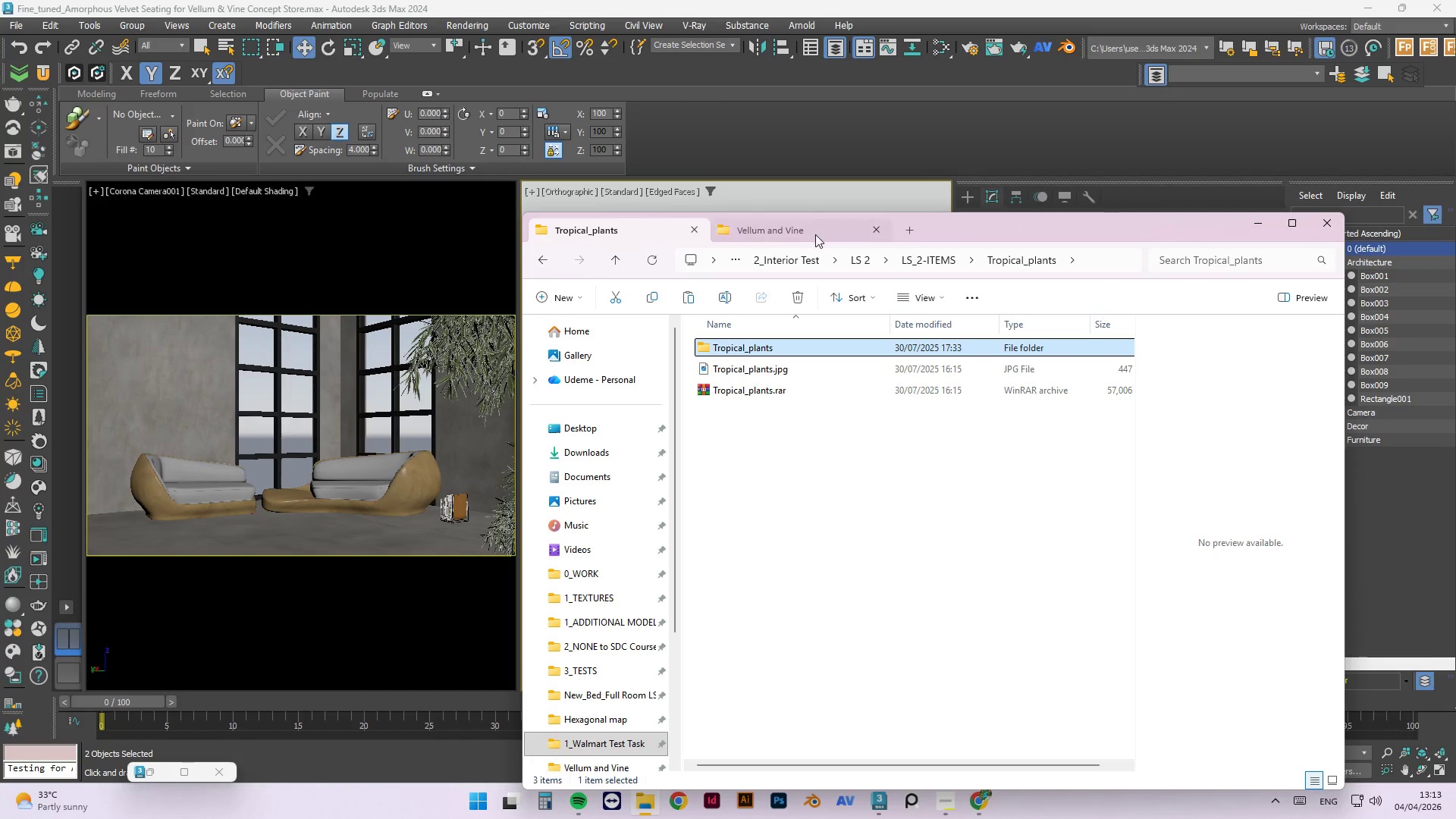 
left_click([815, 234])
 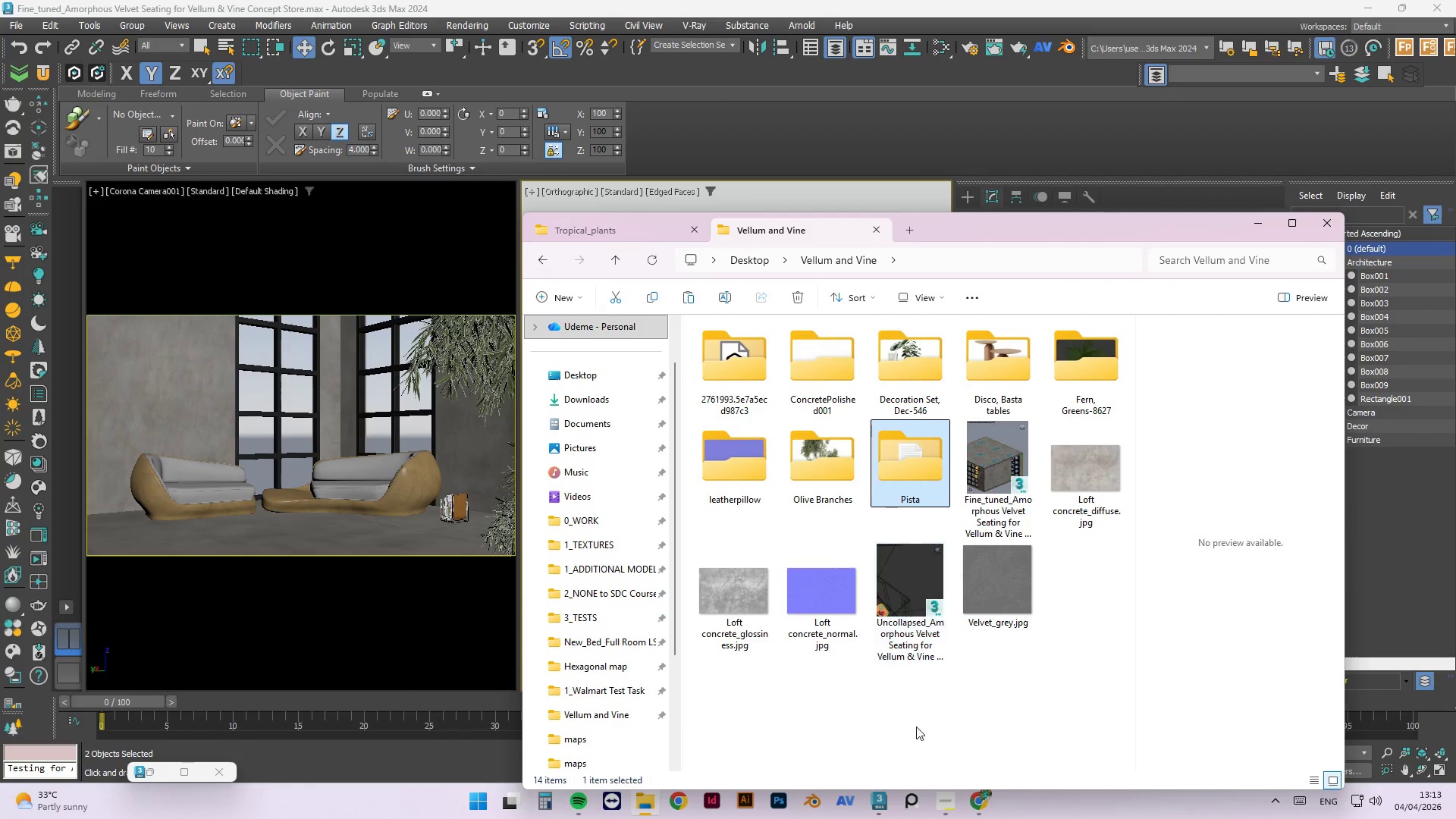 
left_click([925, 698])
 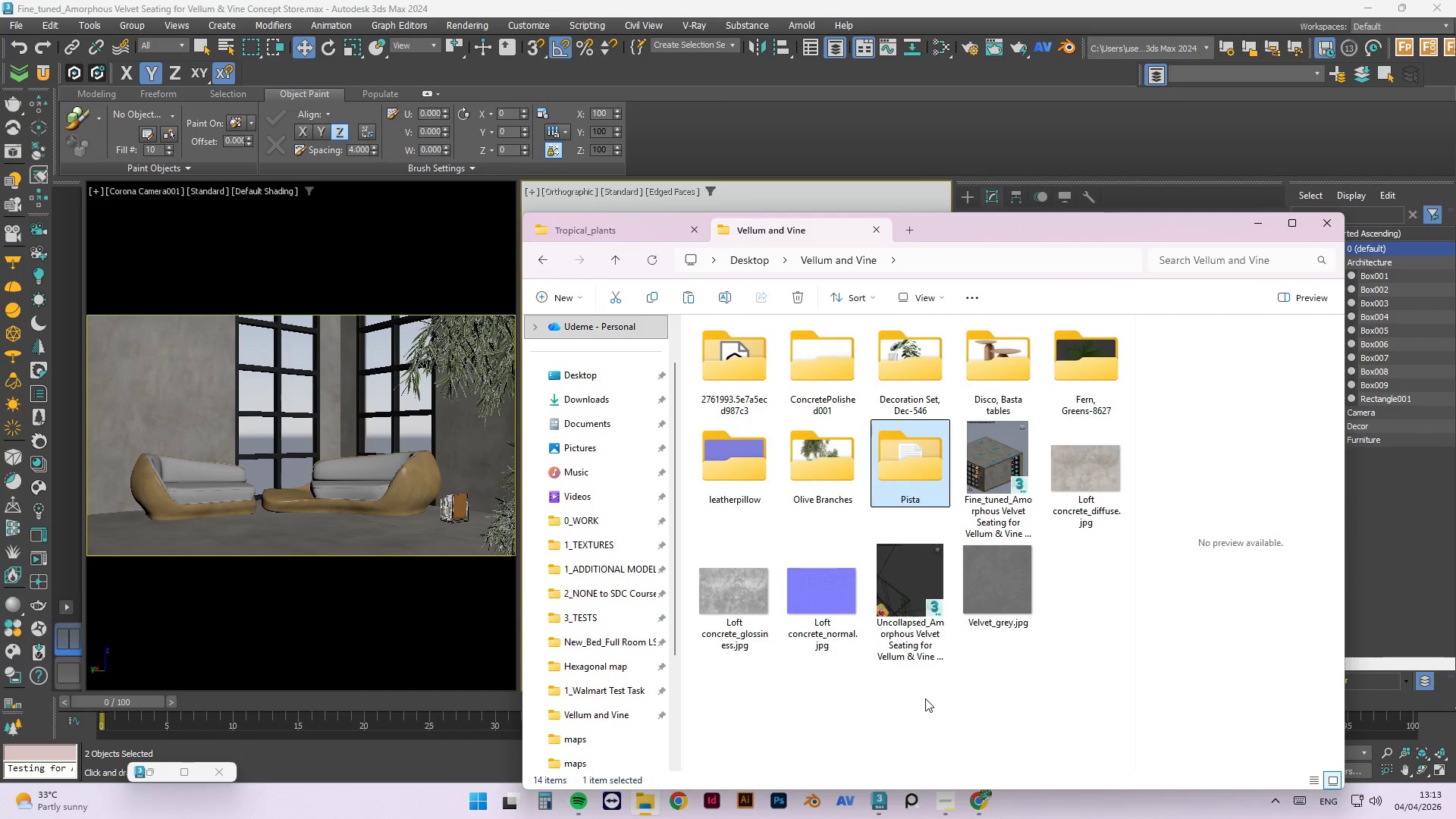 
key(Control+V)
 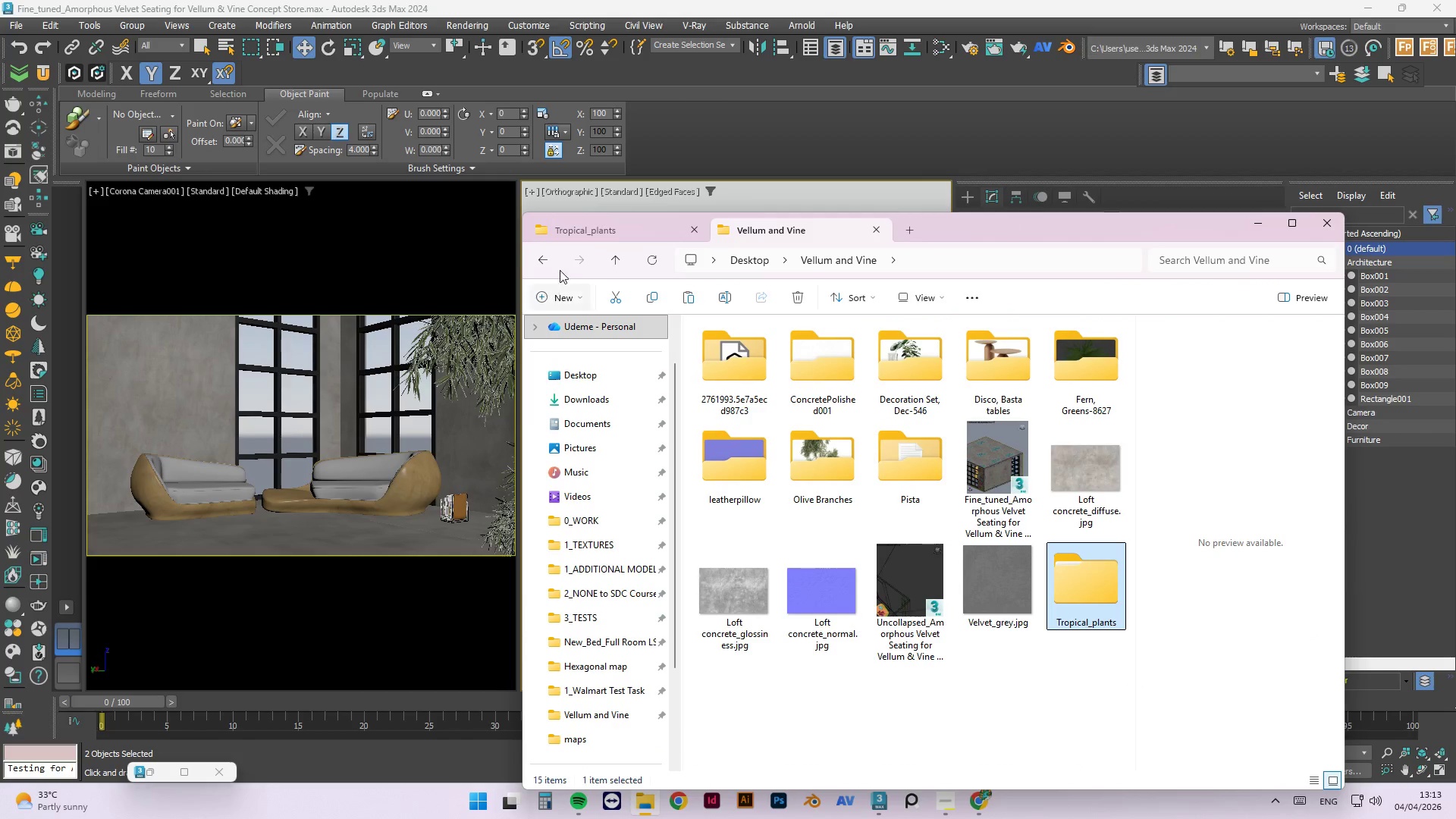 
left_click([634, 237])
 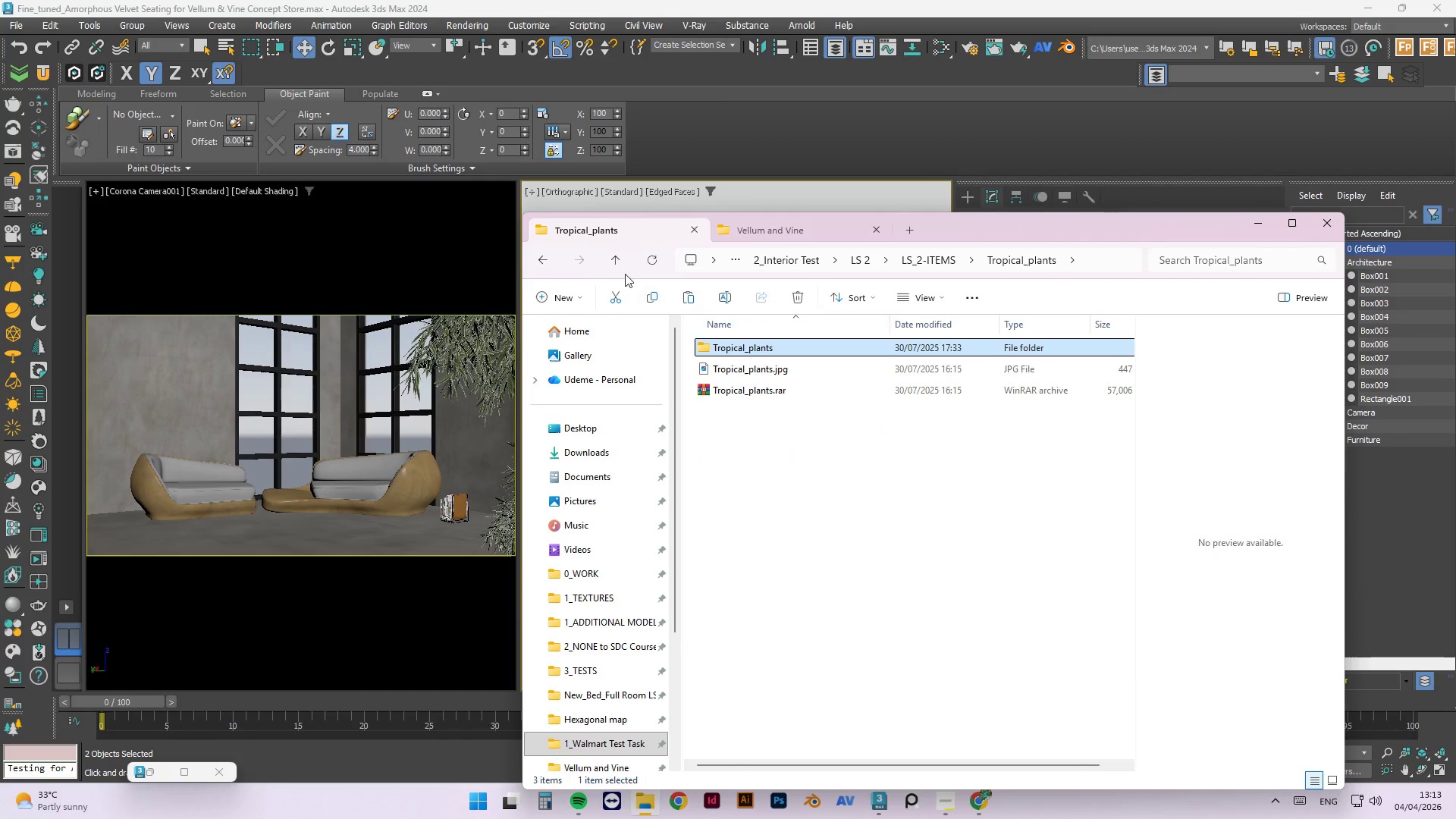 
left_click([619, 263])
 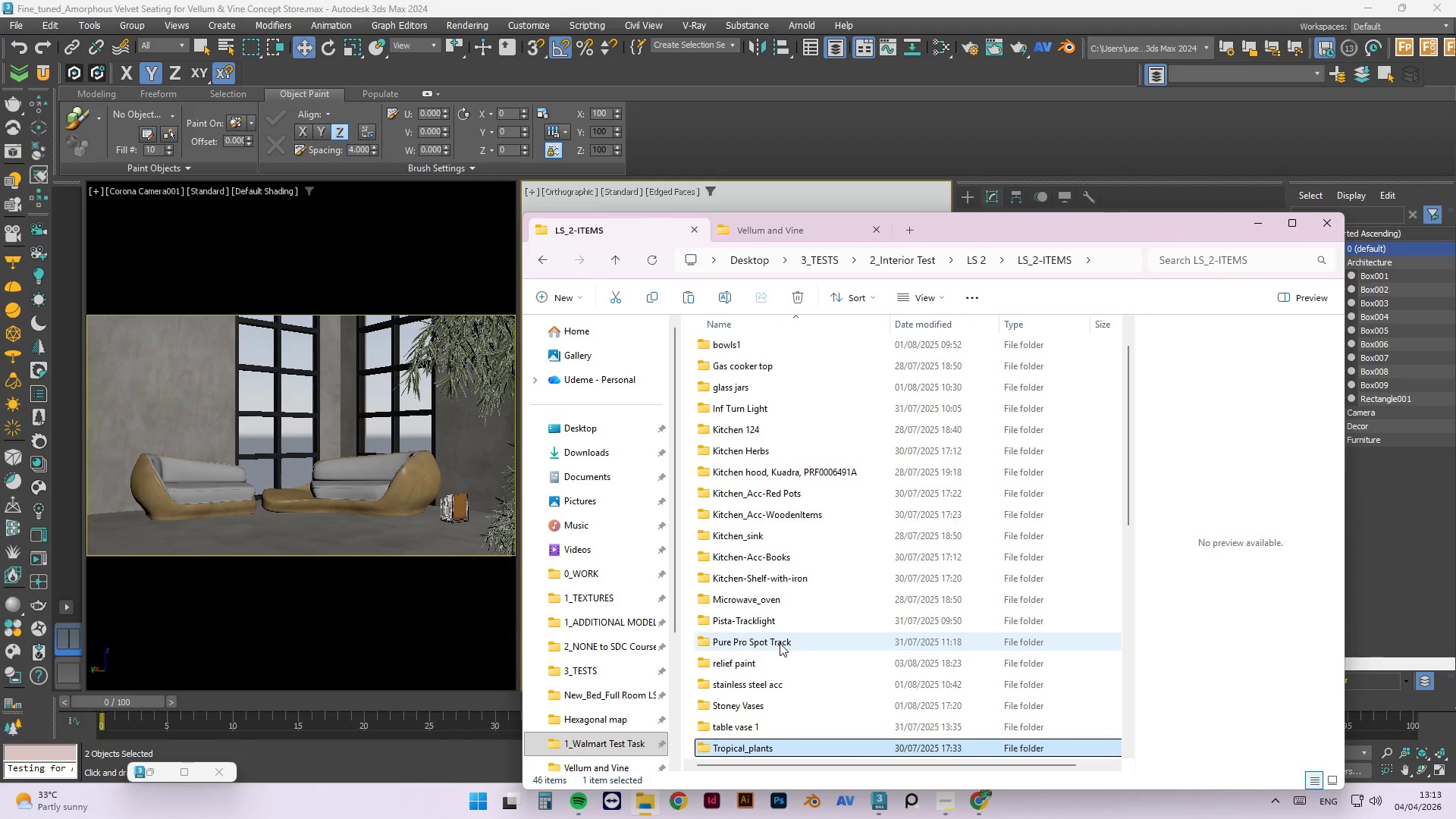 
wait(5.25)
 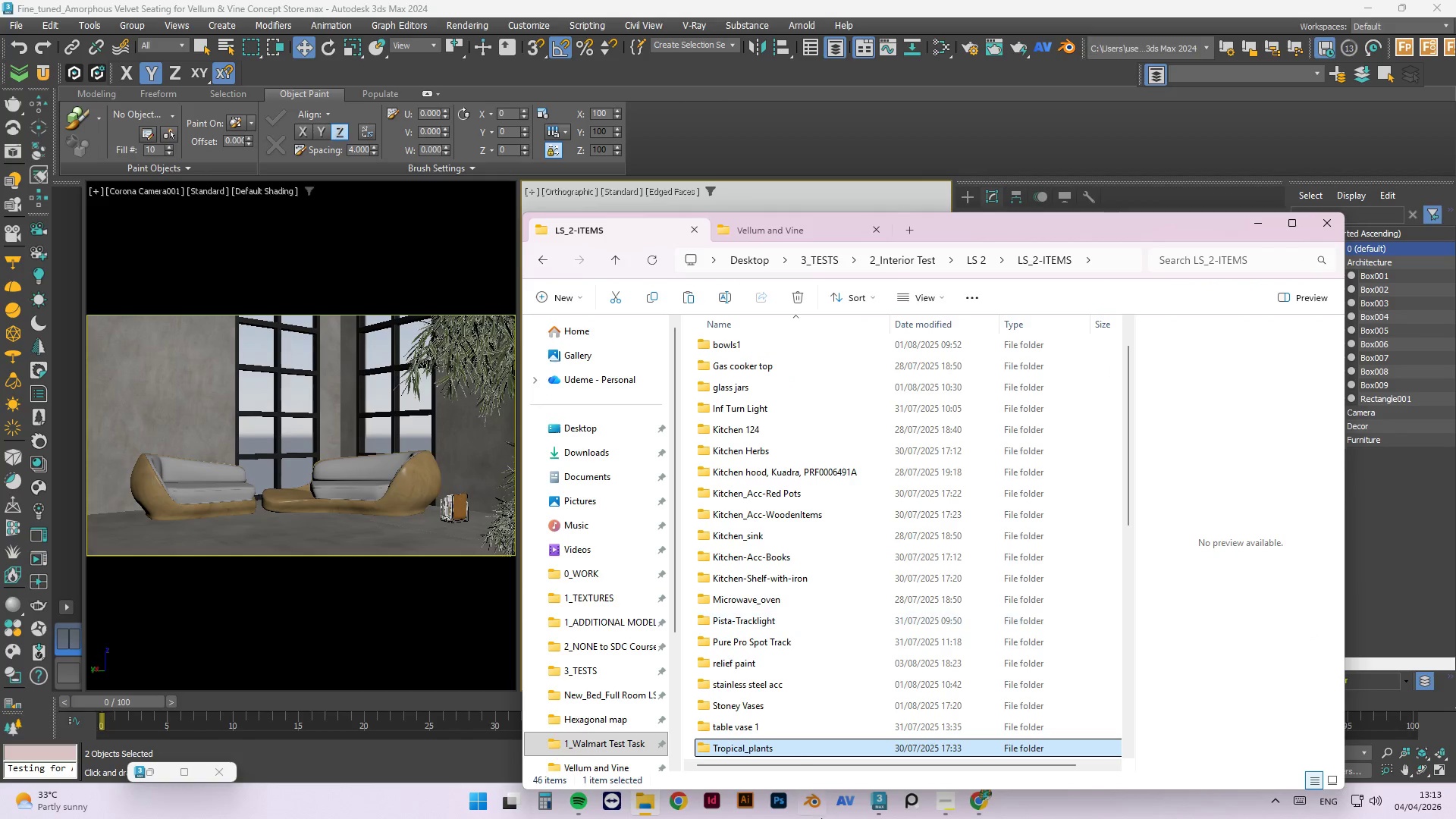 
double_click([778, 613])
 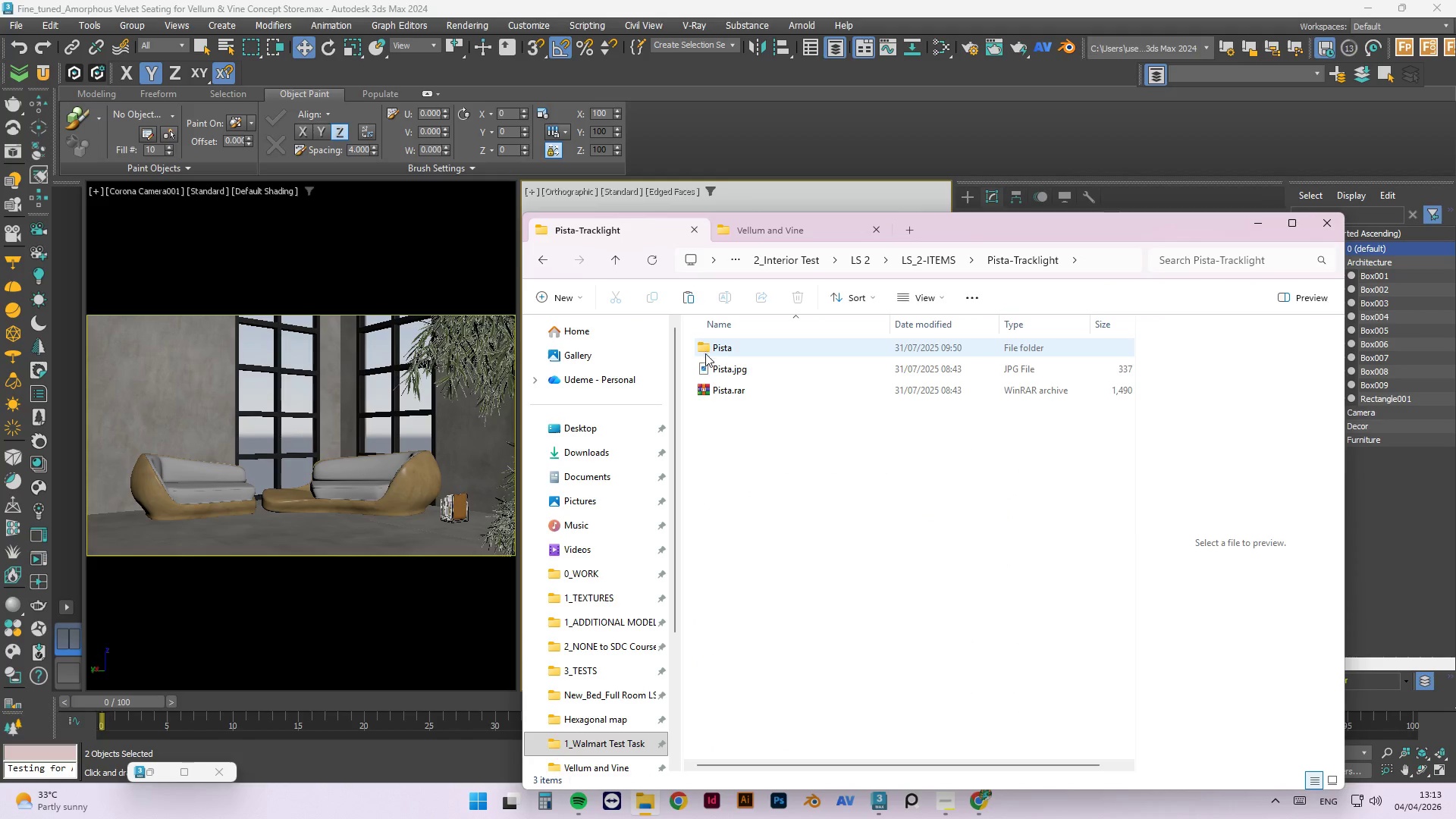 
double_click([731, 374])
 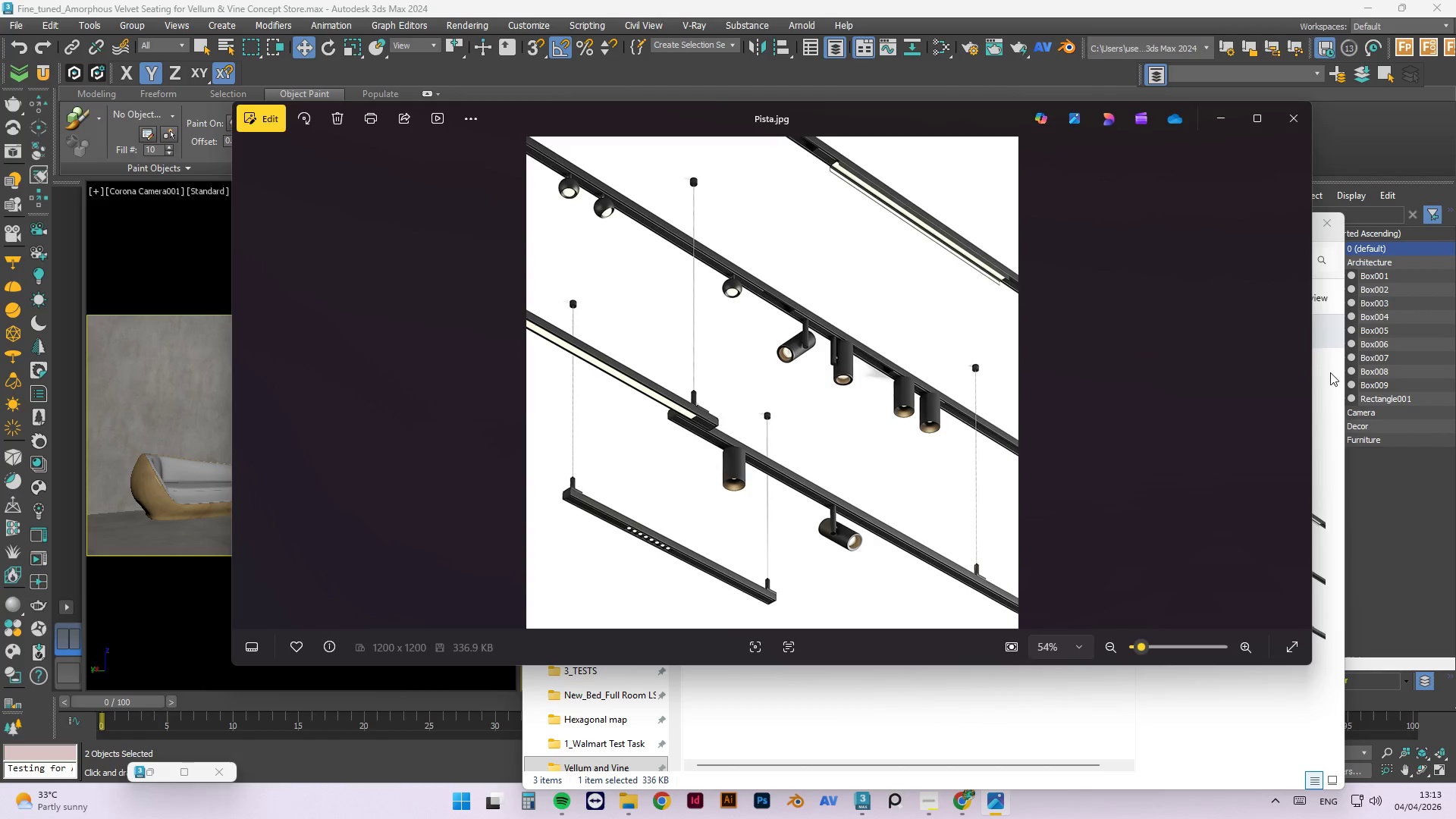 
left_click([1282, 122])
 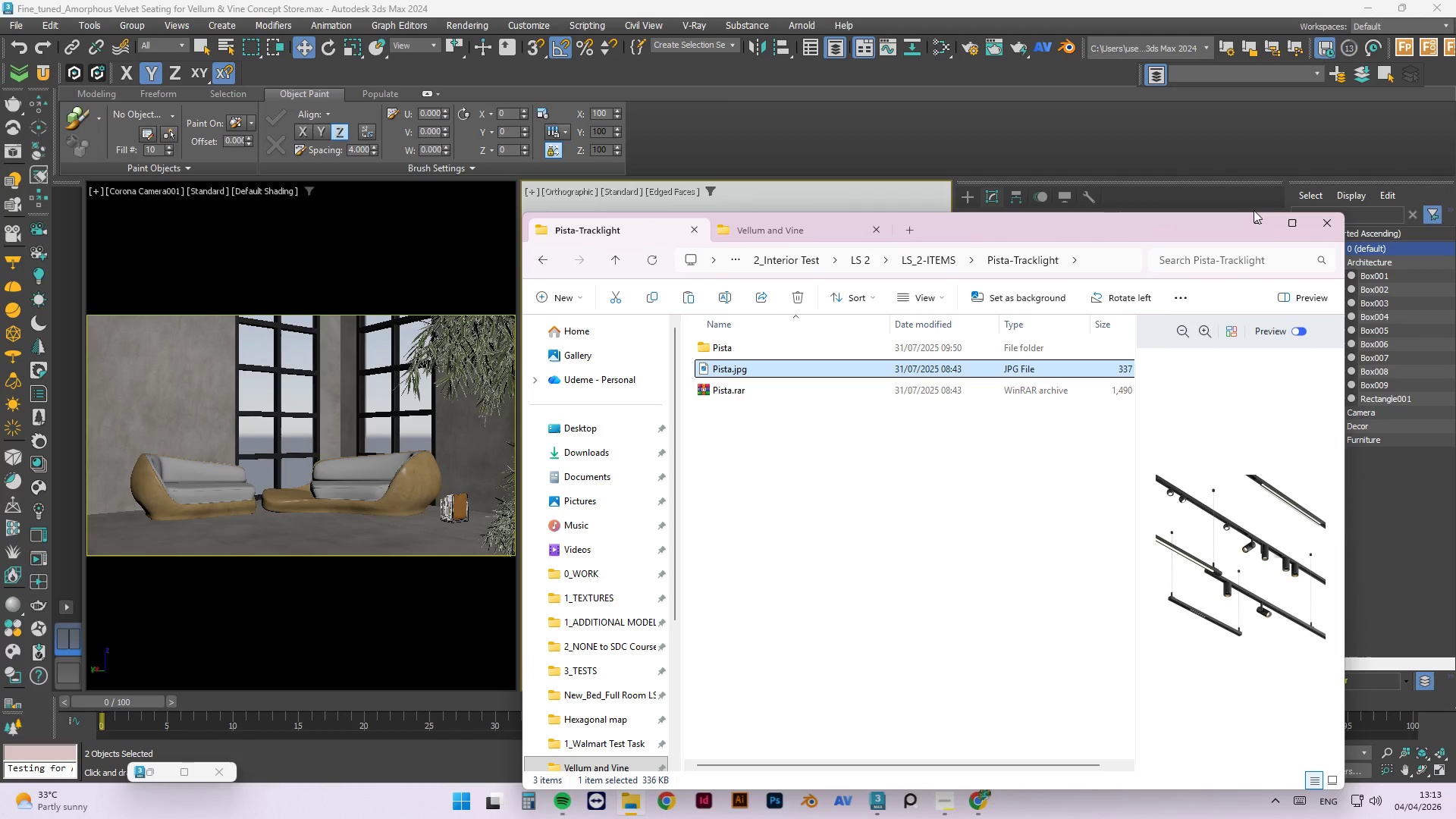 
left_click([1263, 224])
 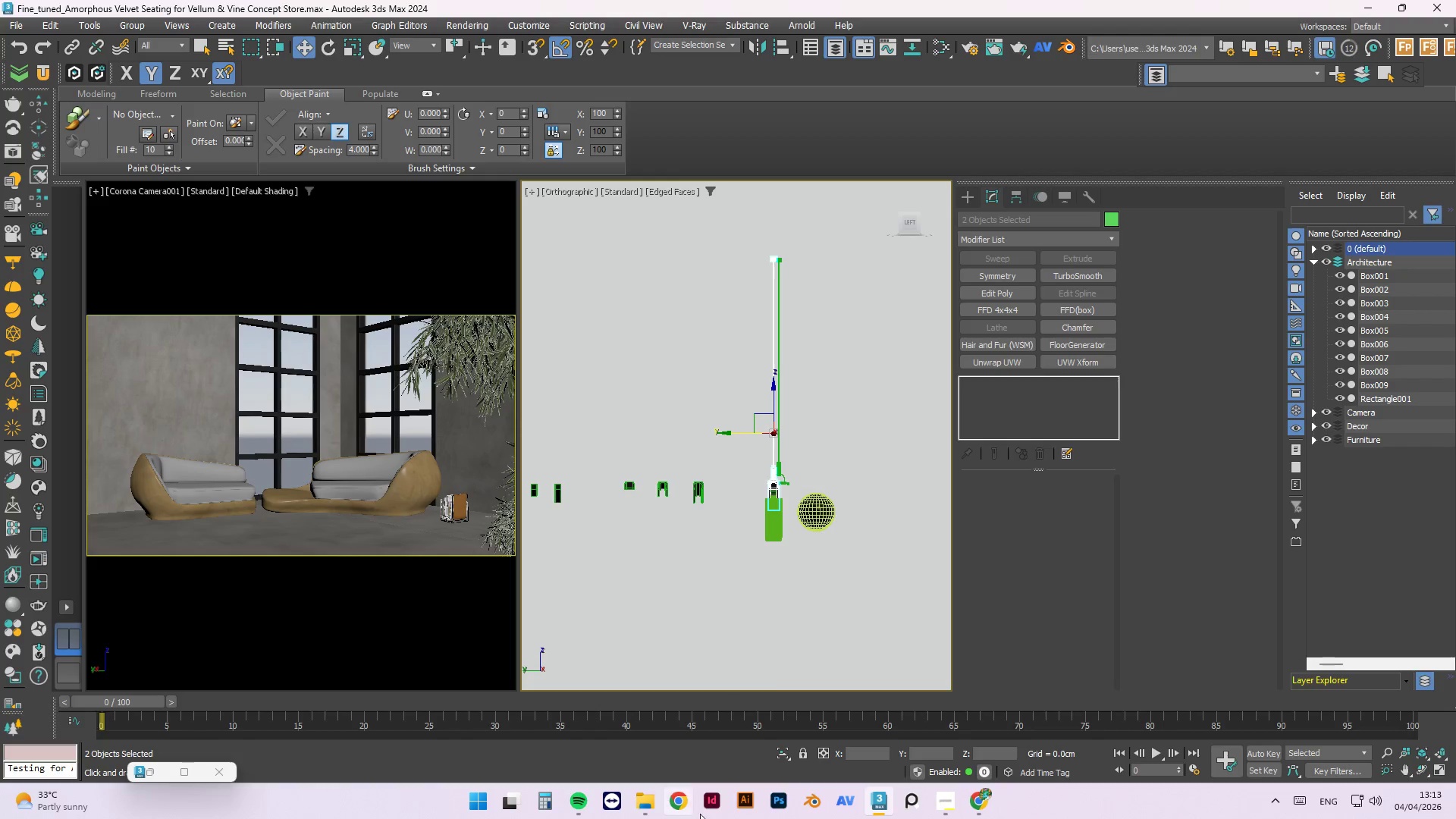 
scroll: coordinate [846, 564], scroll_direction: down, amount: 4.0
 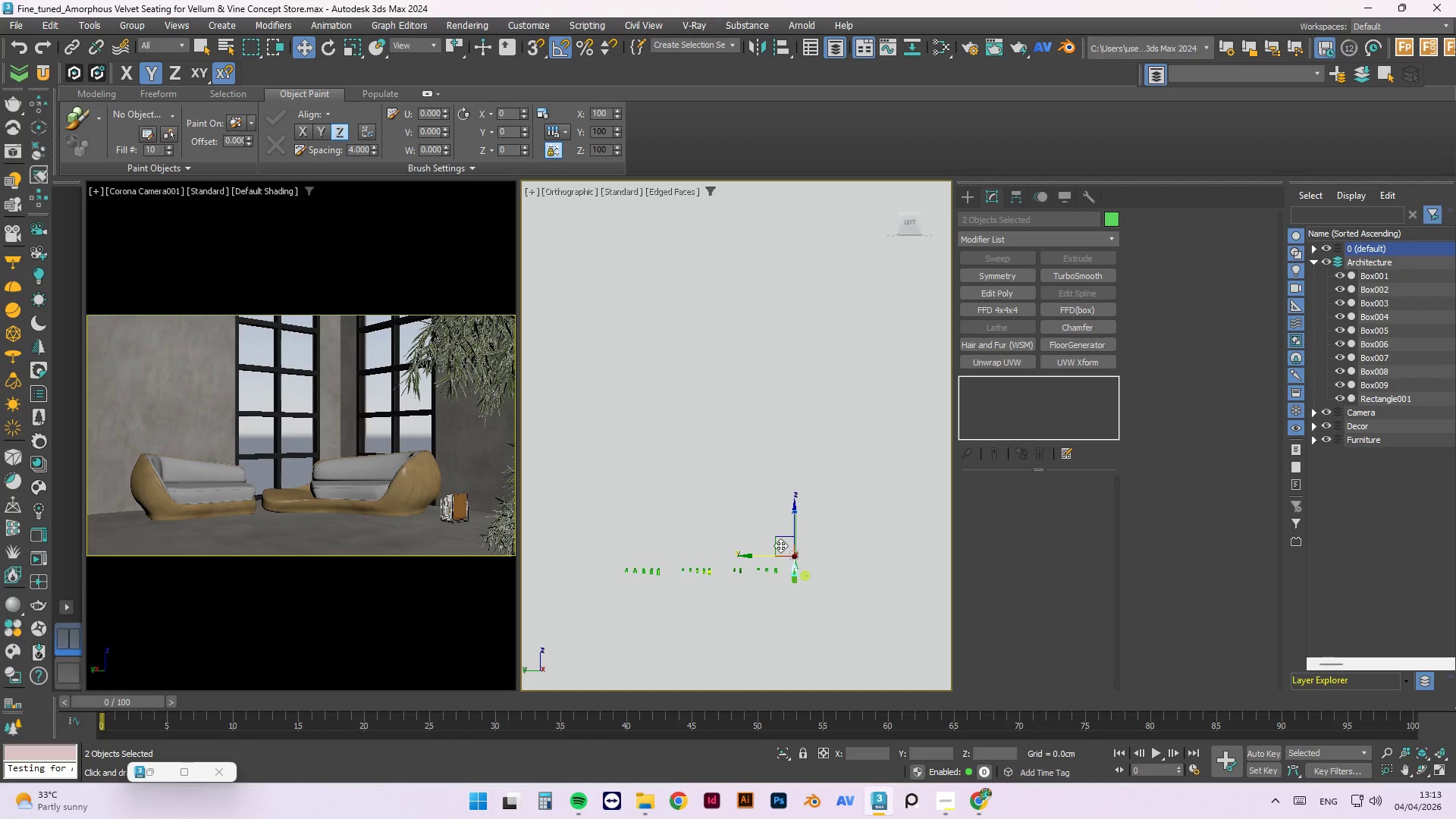 
hold_key(key=AltLeft, duration=1.51)
 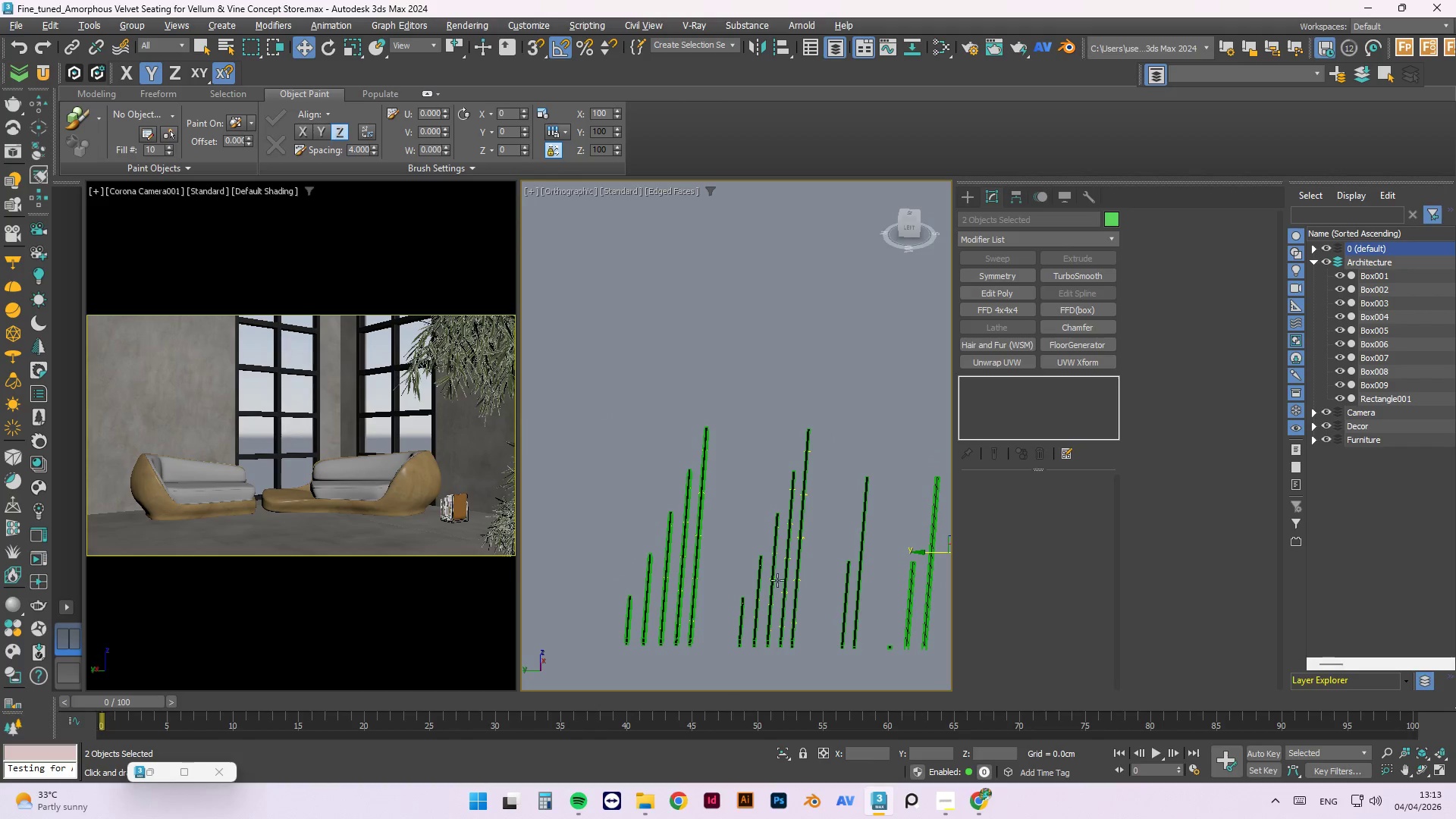 
scroll: coordinate [752, 583], scroll_direction: up, amount: 2.0
 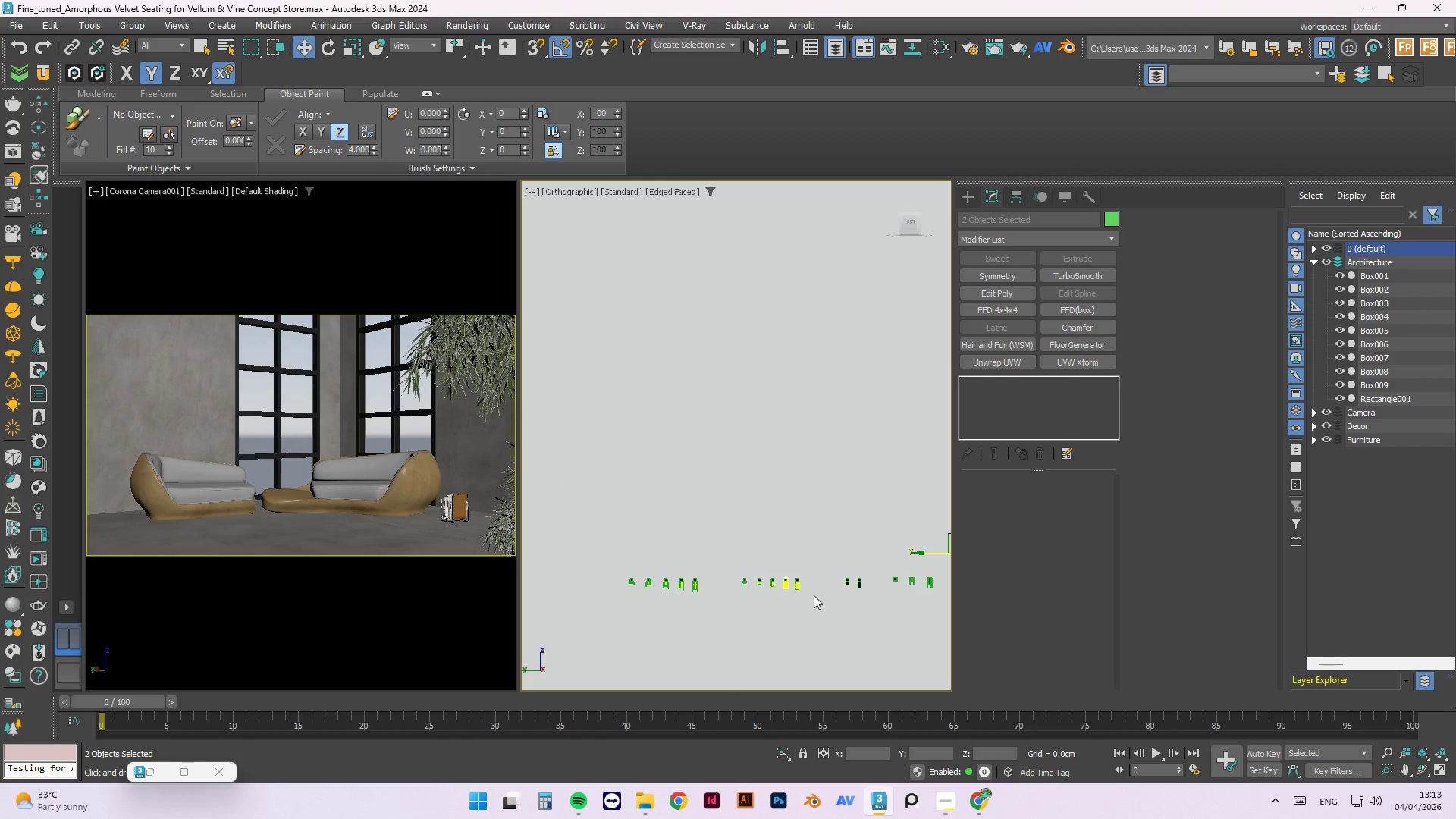 
hold_key(key=AltLeft, duration=0.53)
 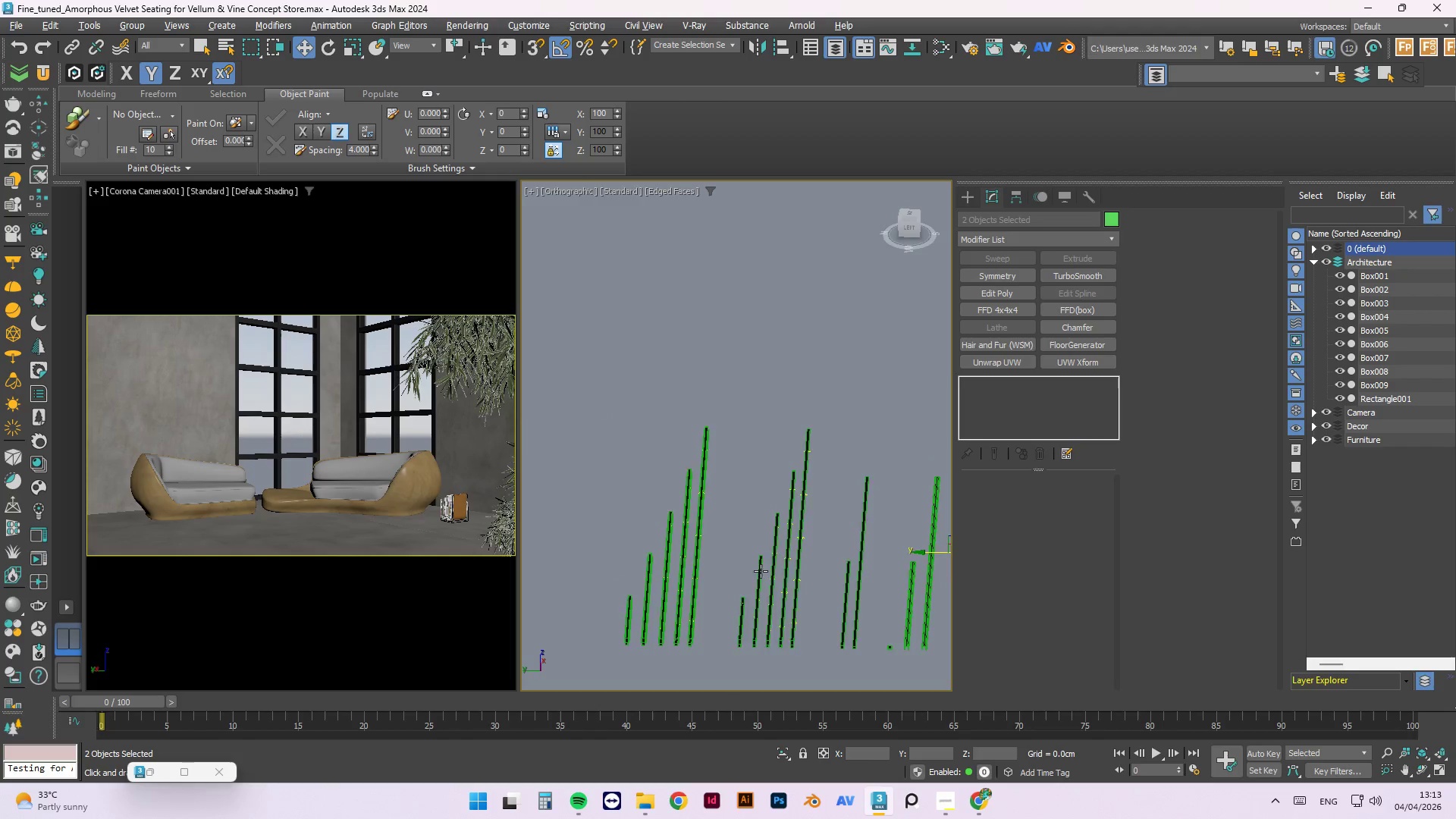 
hold_key(key=AltLeft, duration=1.52)
 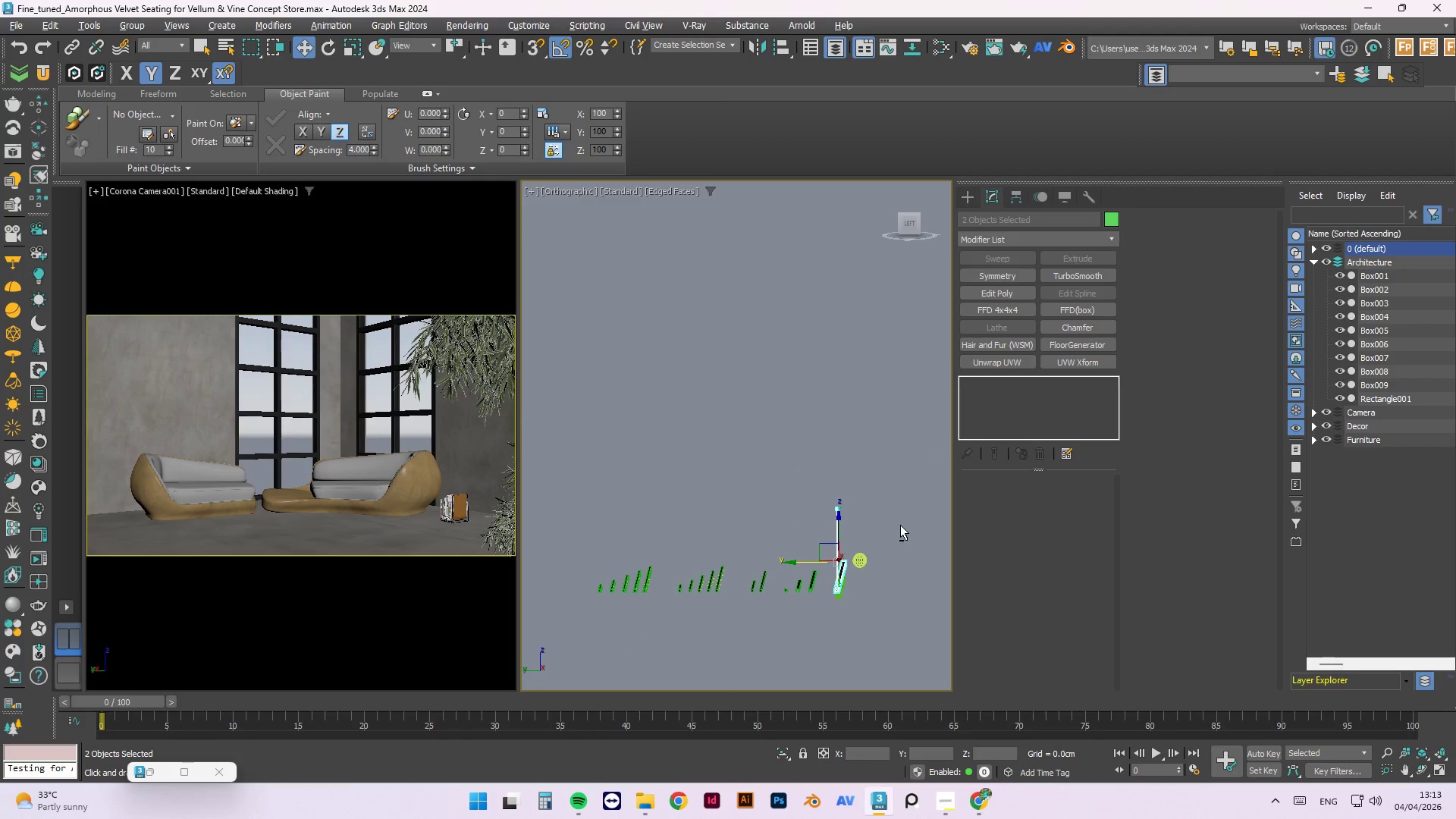 
scroll: coordinate [921, 561], scroll_direction: down, amount: 1.0
 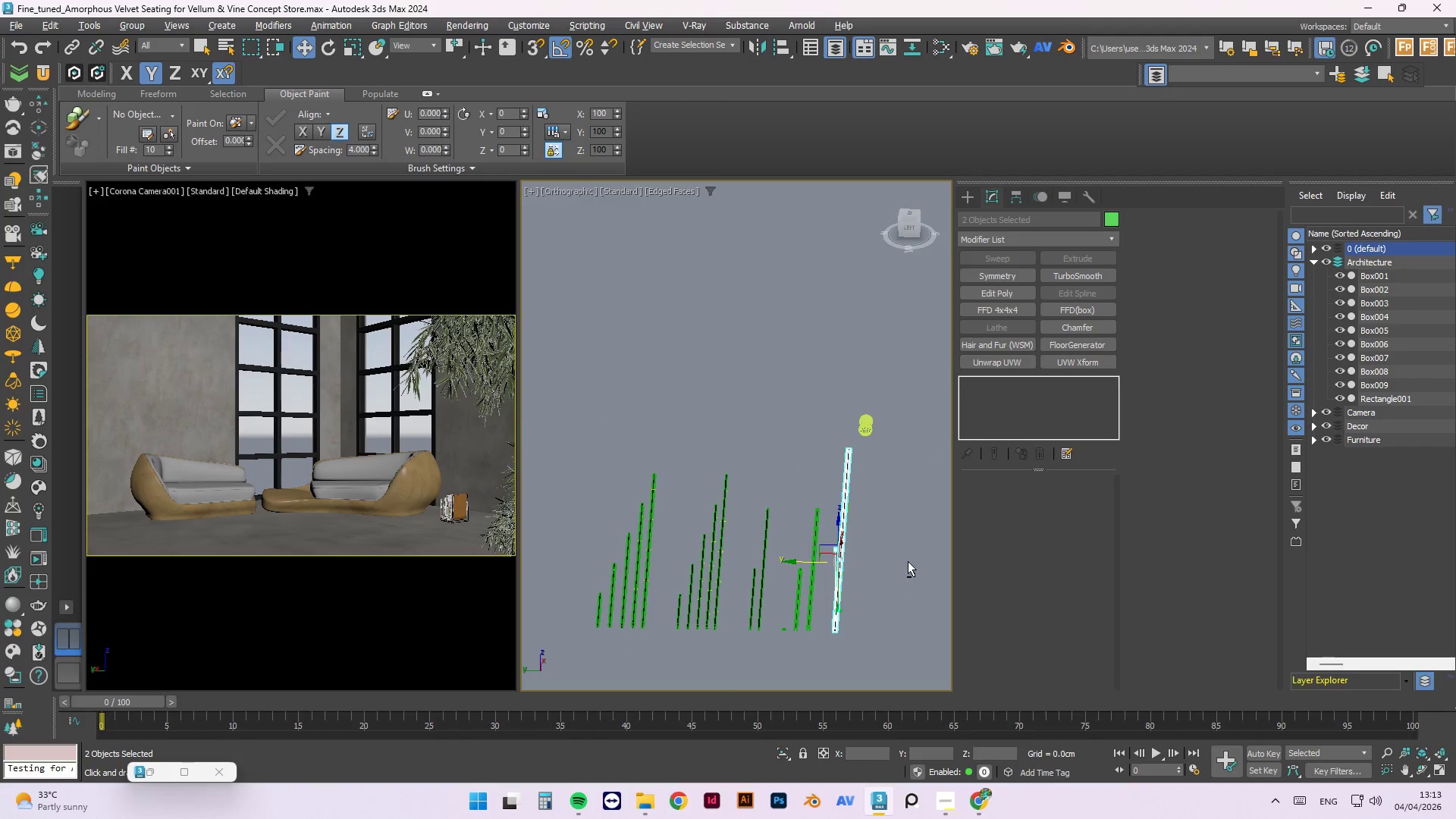 
hold_key(key=AltLeft, duration=1.36)
 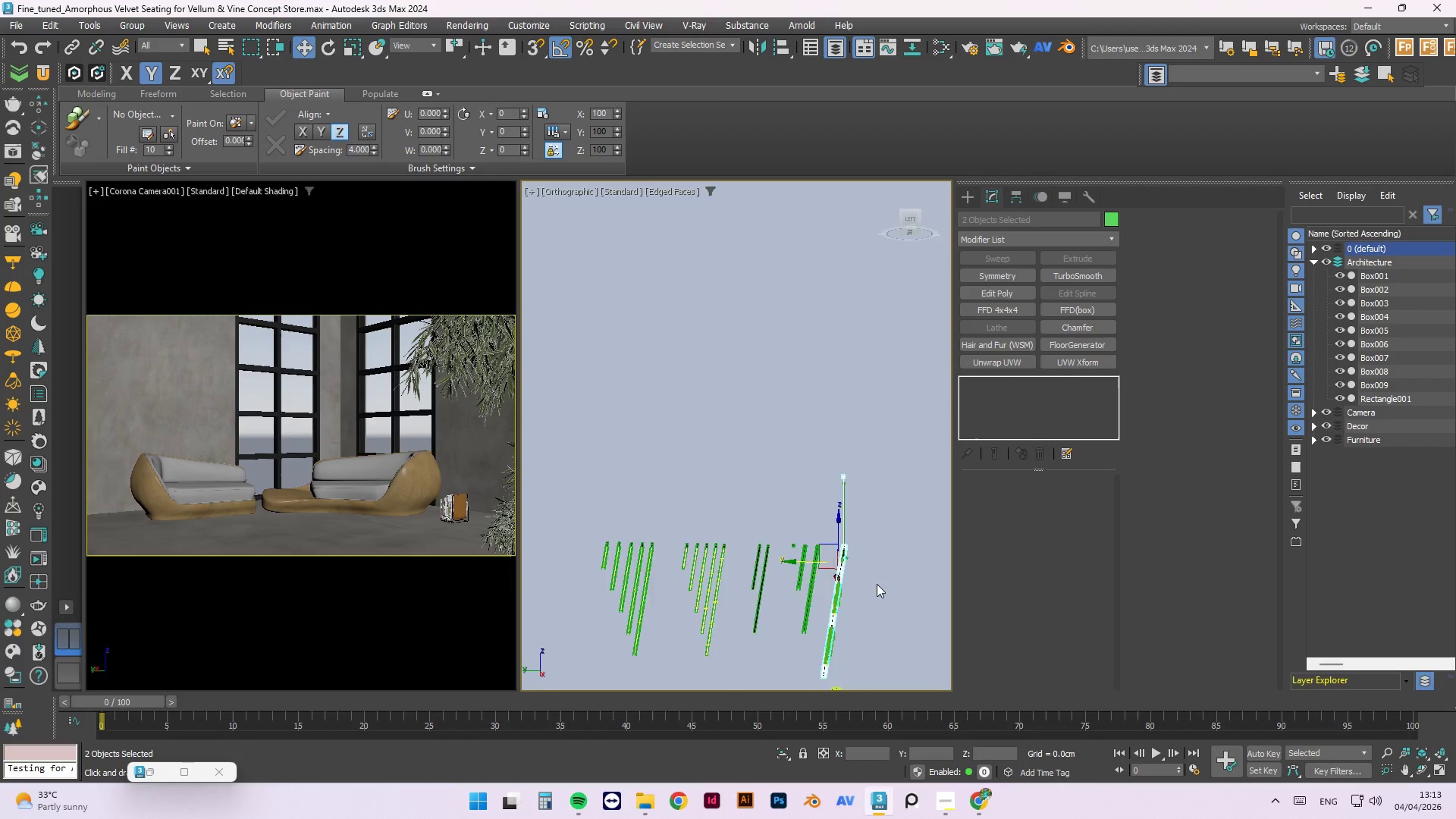 
scroll: coordinate [858, 623], scroll_direction: up, amount: 3.0
 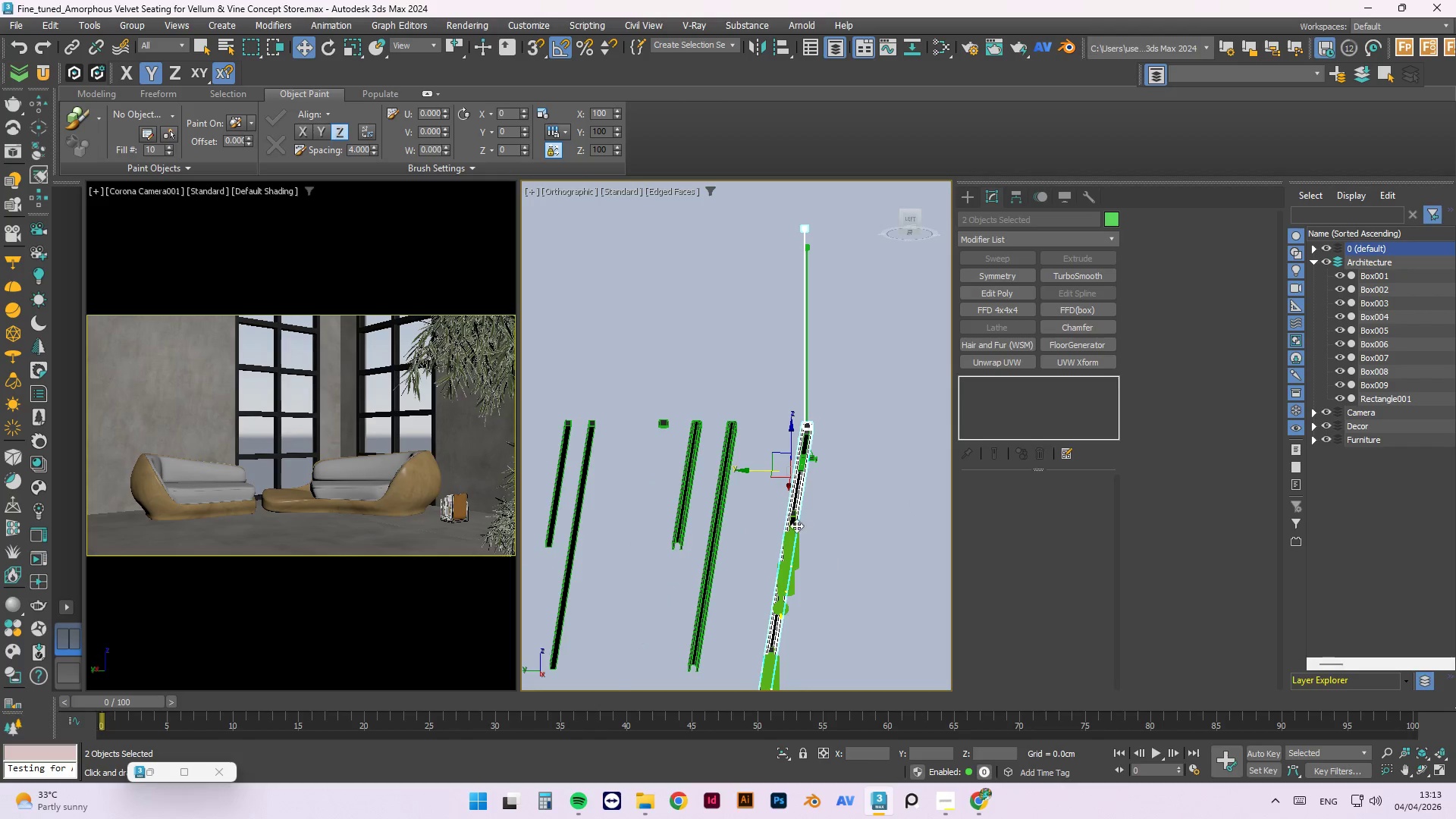 
hold_key(key=AltLeft, duration=1.52)
 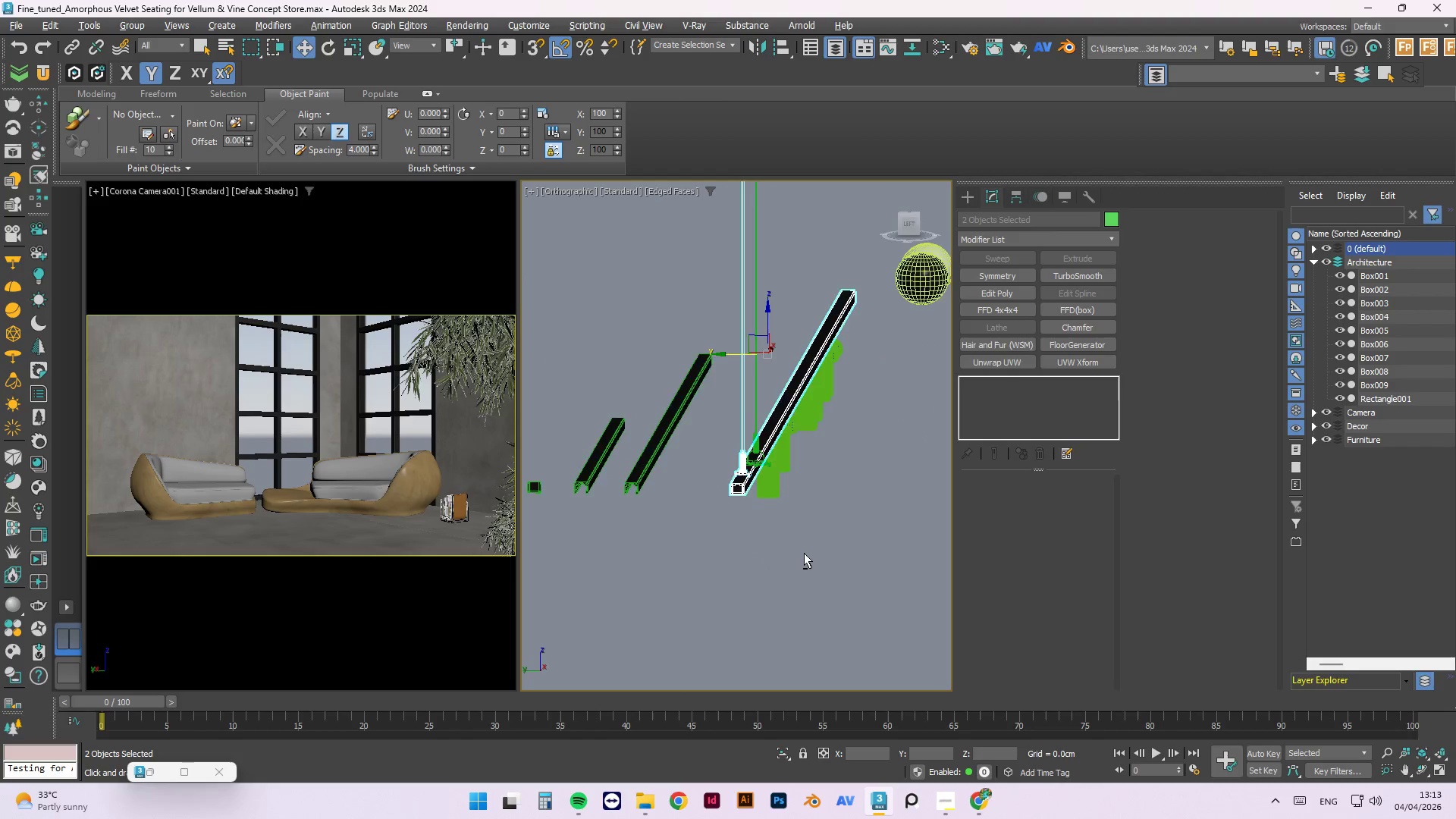 
scroll: coordinate [738, 462], scroll_direction: up, amount: 1.0
 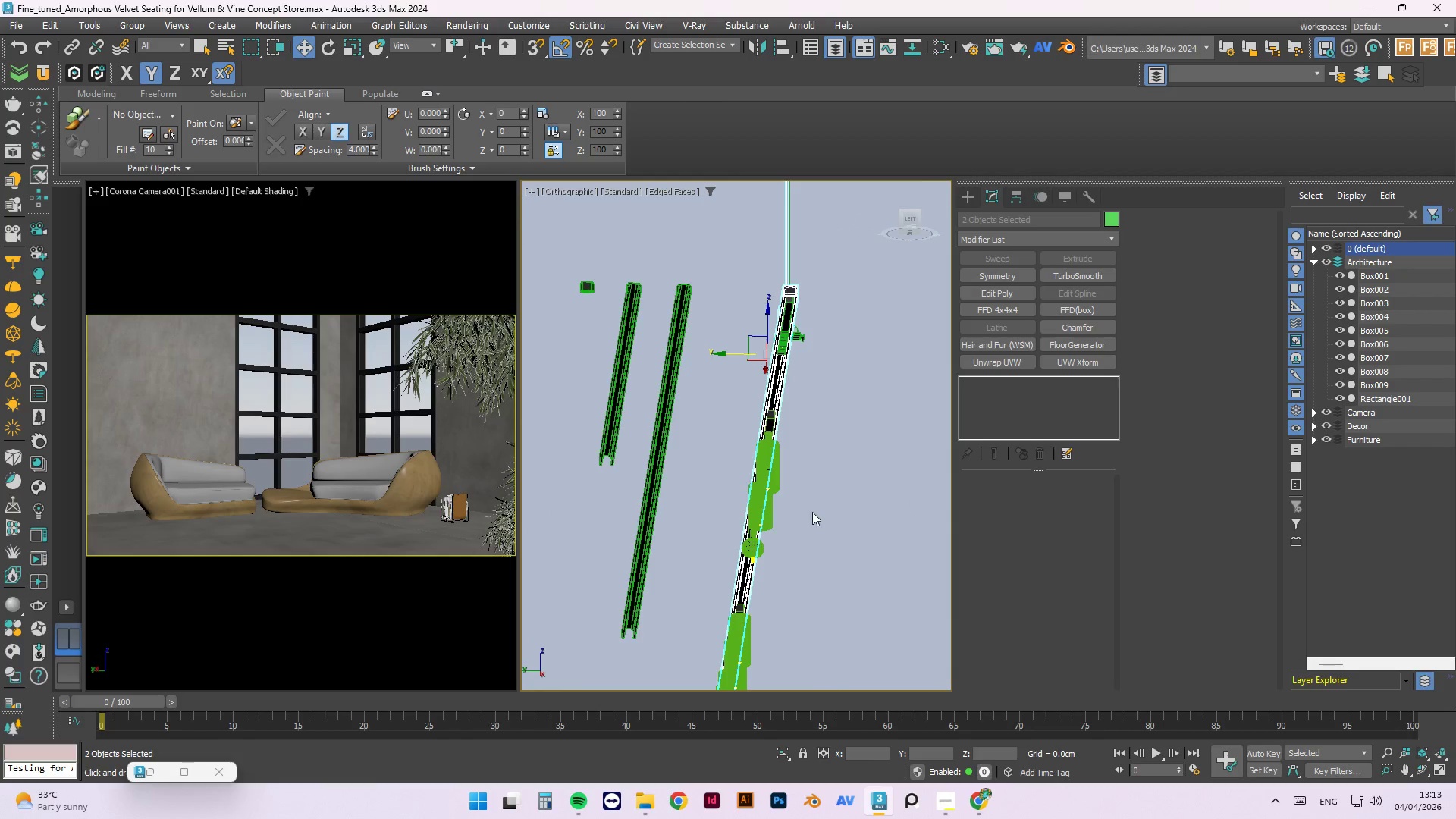 
hold_key(key=AltLeft, duration=0.89)
 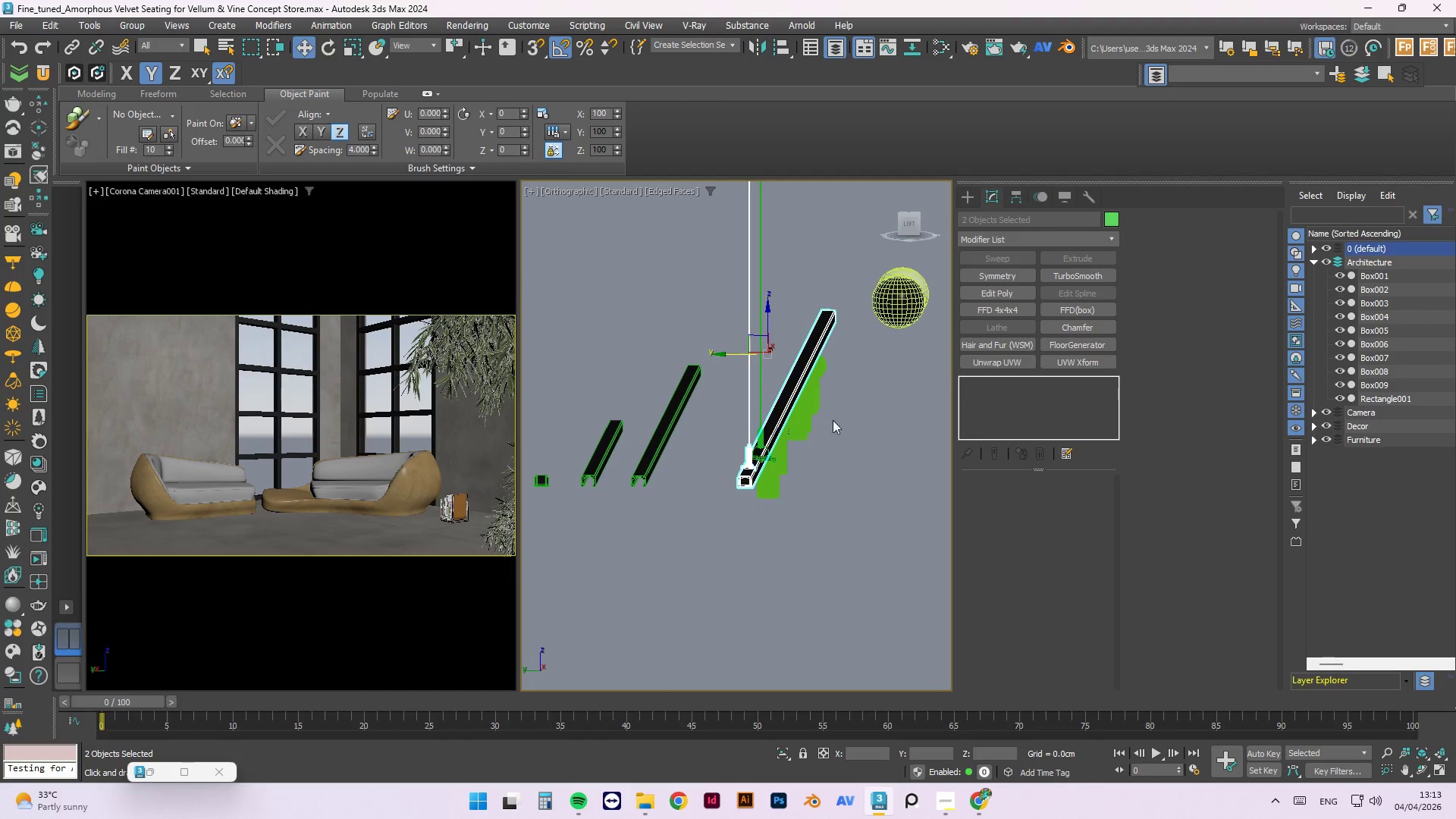 
scroll: coordinate [807, 485], scroll_direction: down, amount: 2.0
 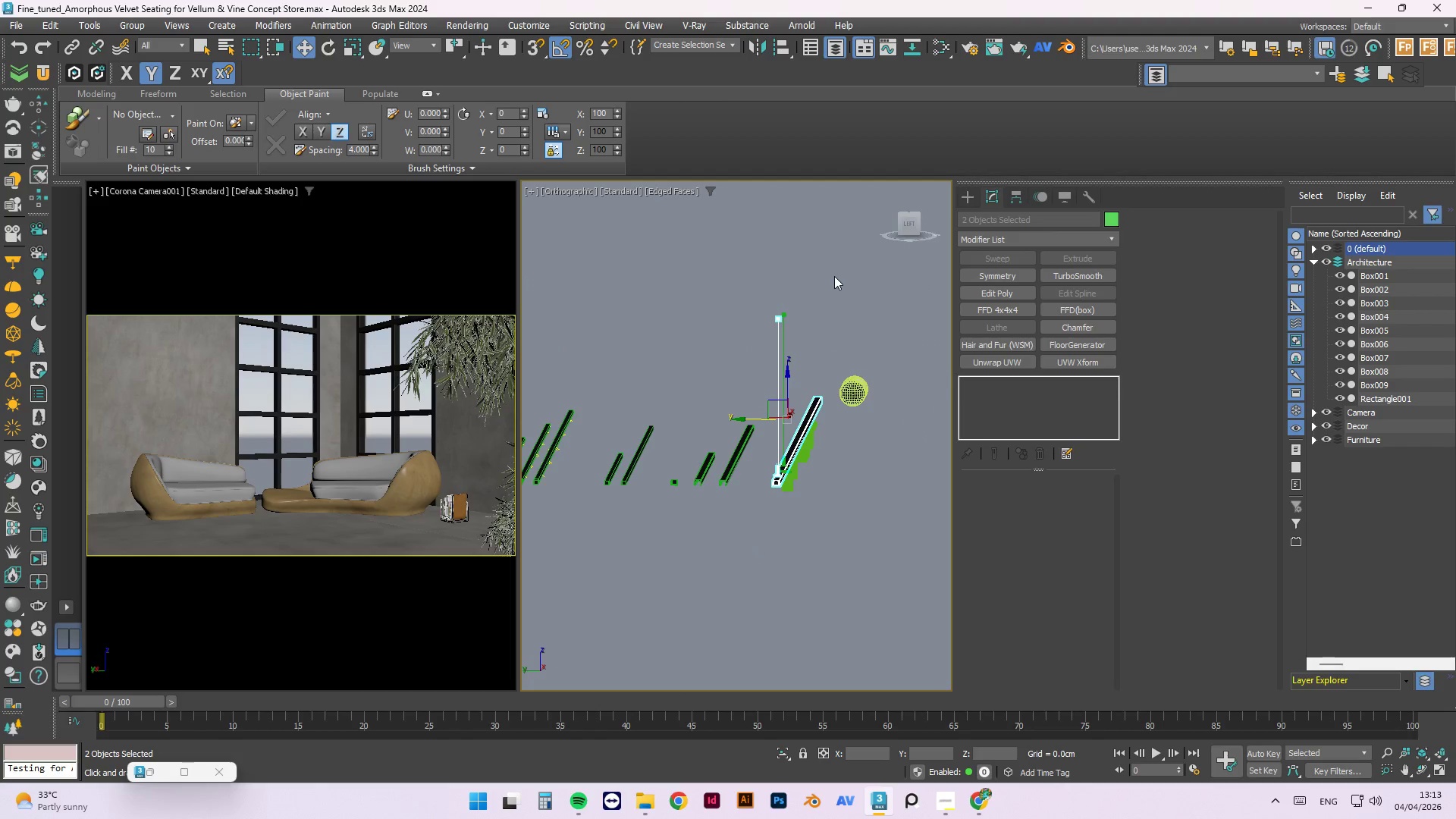 
left_click_drag(start_coordinate=[834, 276], to_coordinate=[771, 507])
 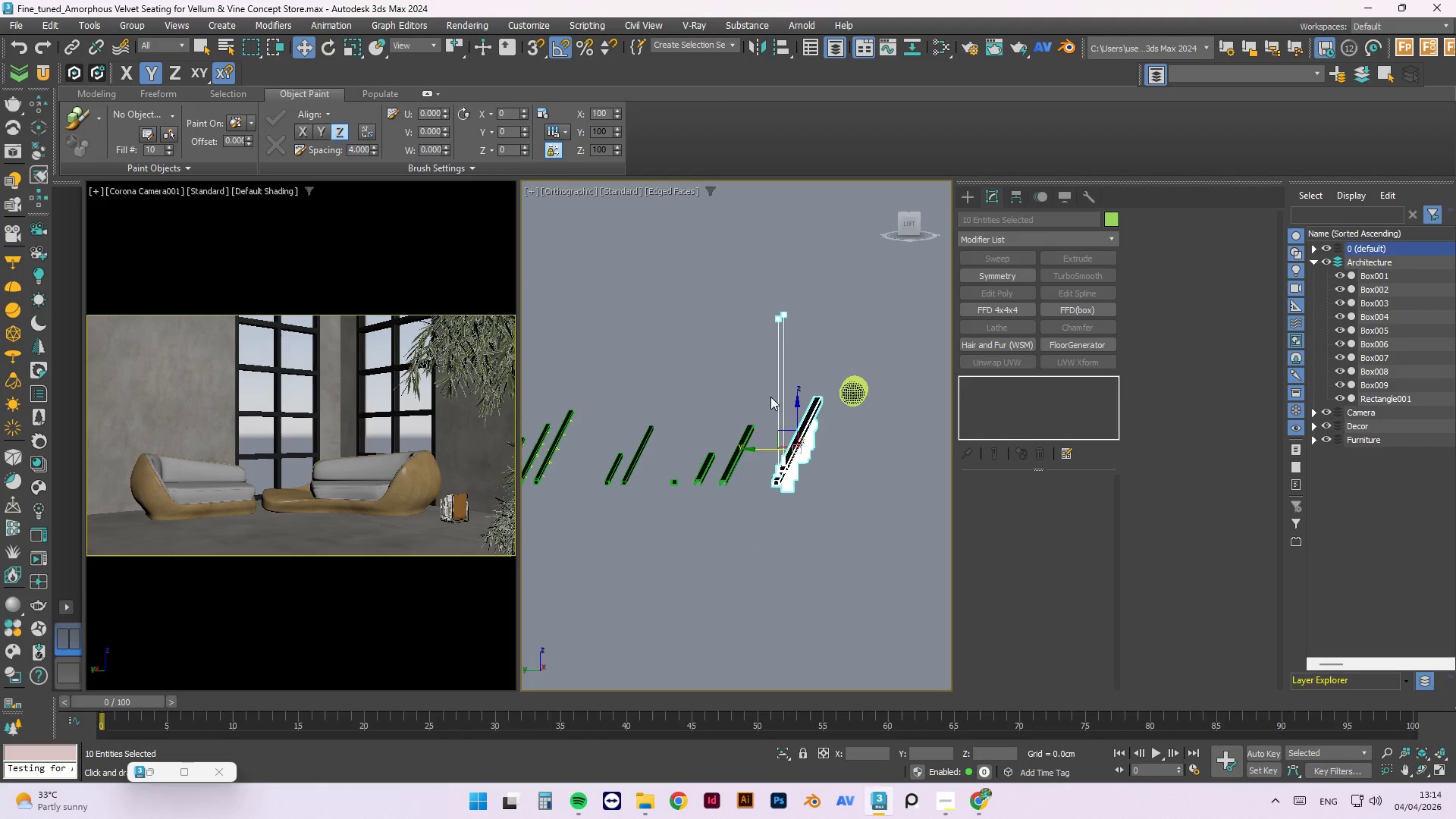 
scroll: coordinate [741, 456], scroll_direction: down, amount: 1.0
 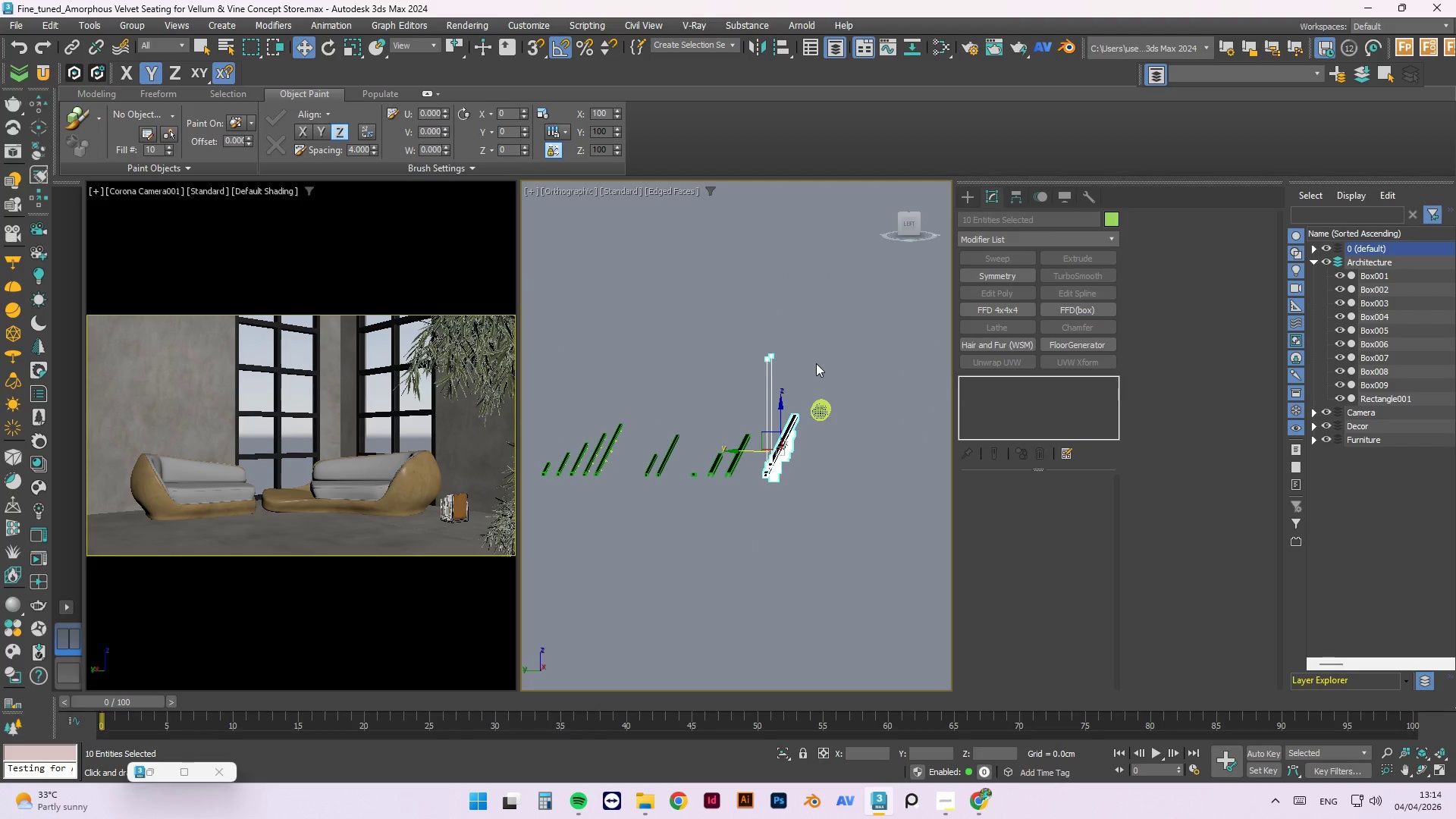 
left_click([816, 363])
 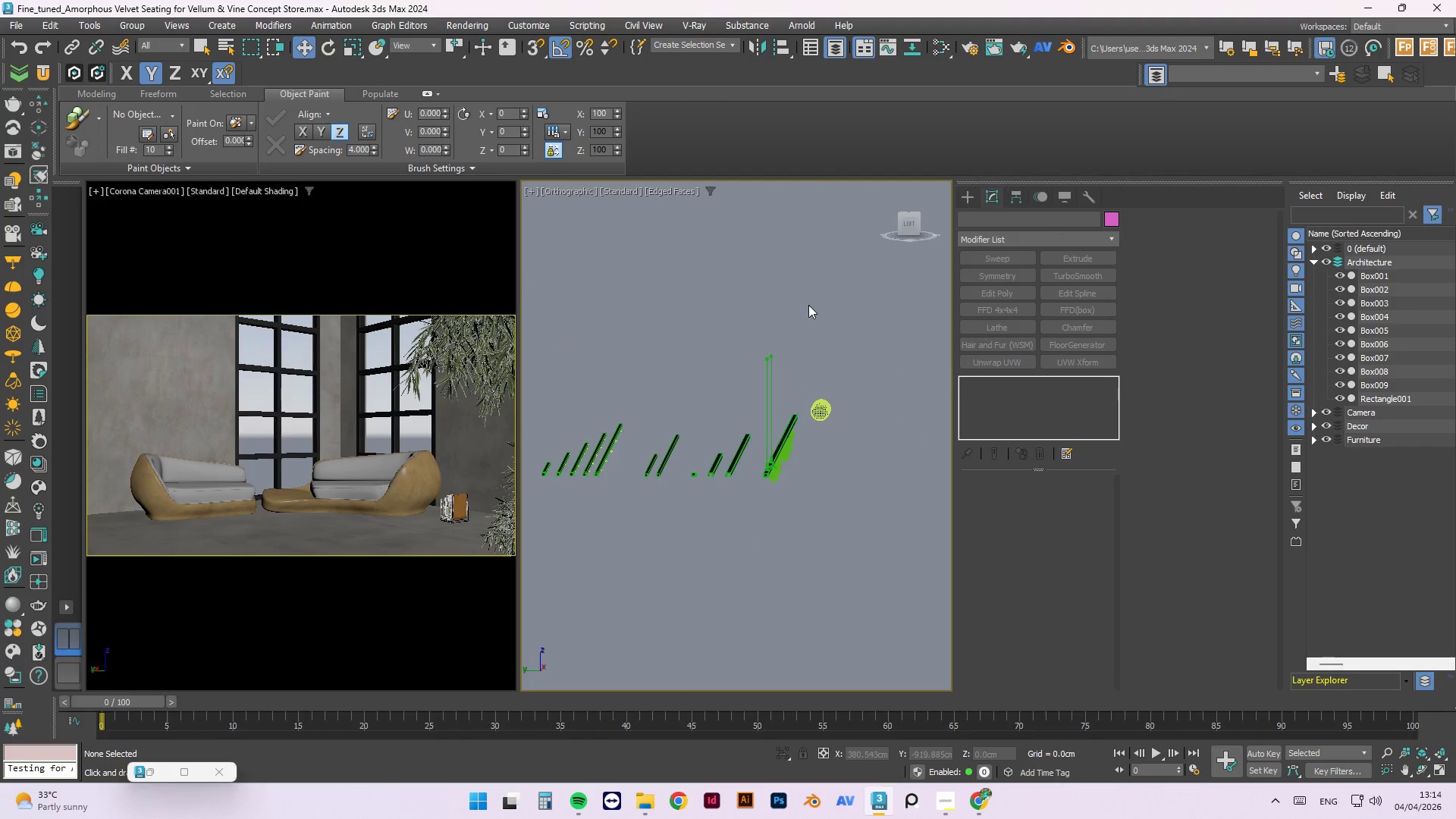 
left_click_drag(start_coordinate=[798, 309], to_coordinate=[757, 510])
 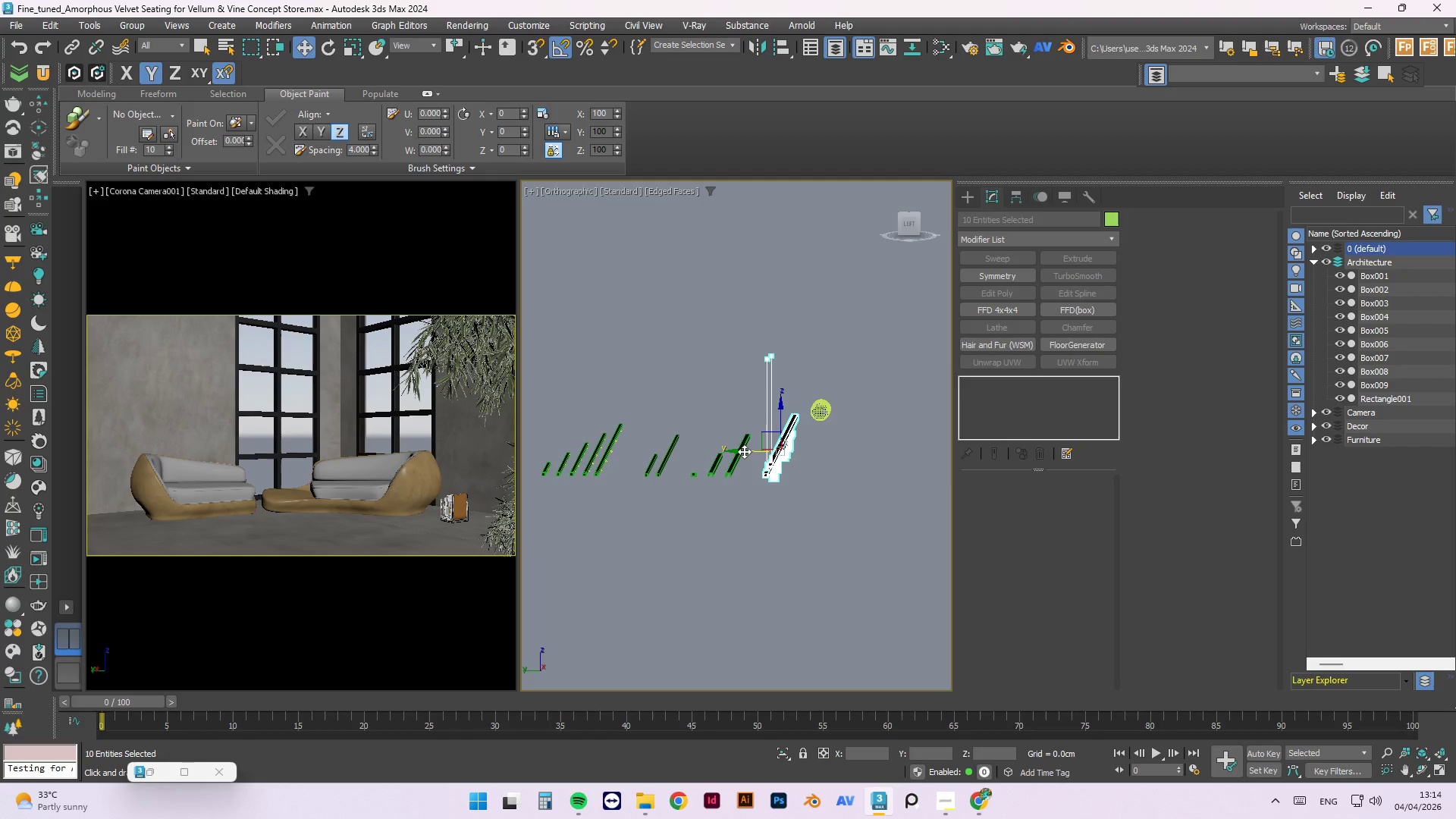 
hold_key(key=ShiftLeft, duration=1.41)
left_click_drag(start_coordinate=[736, 452], to_coordinate=[845, 465])
 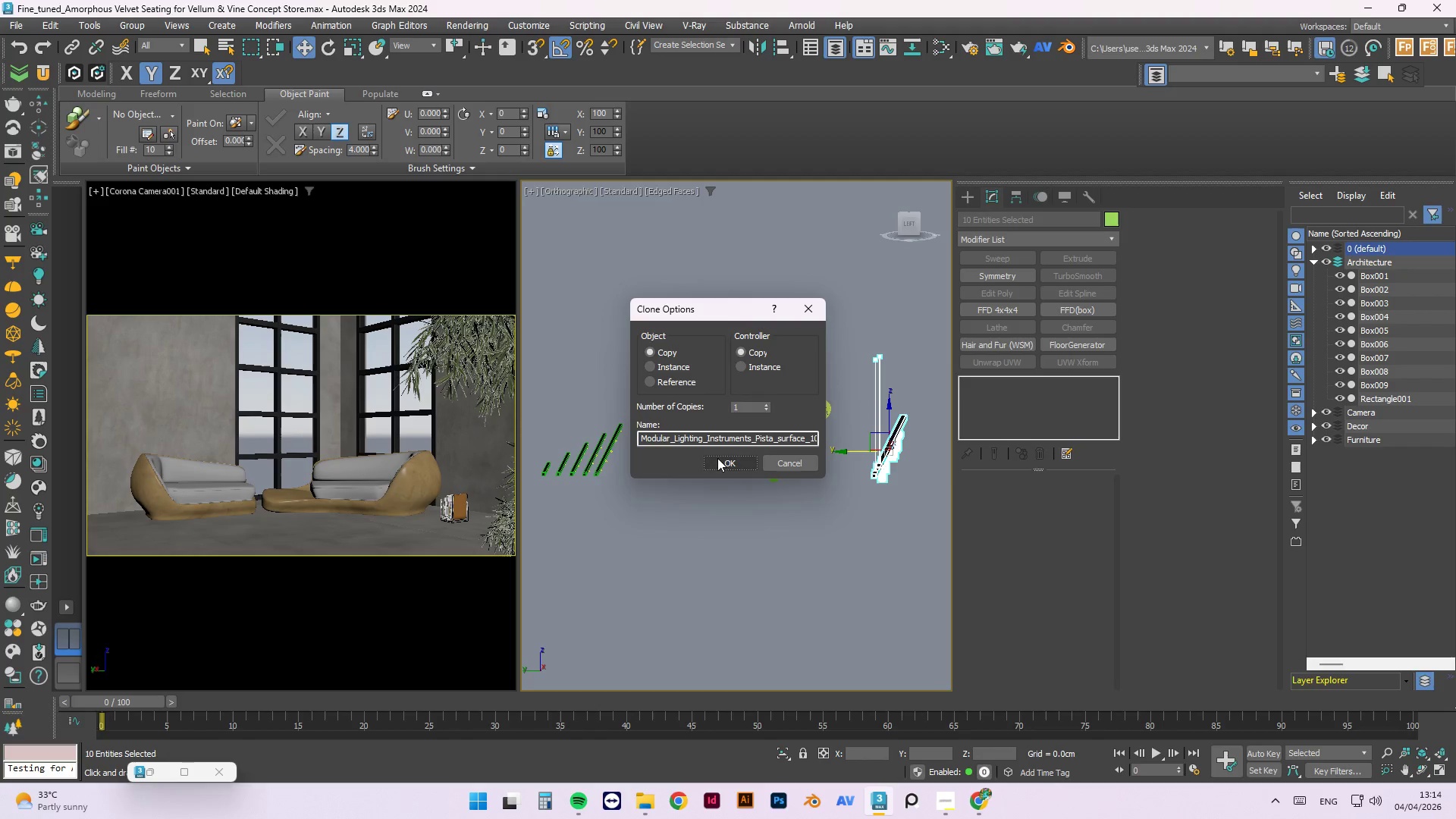 
left_click([716, 457])
 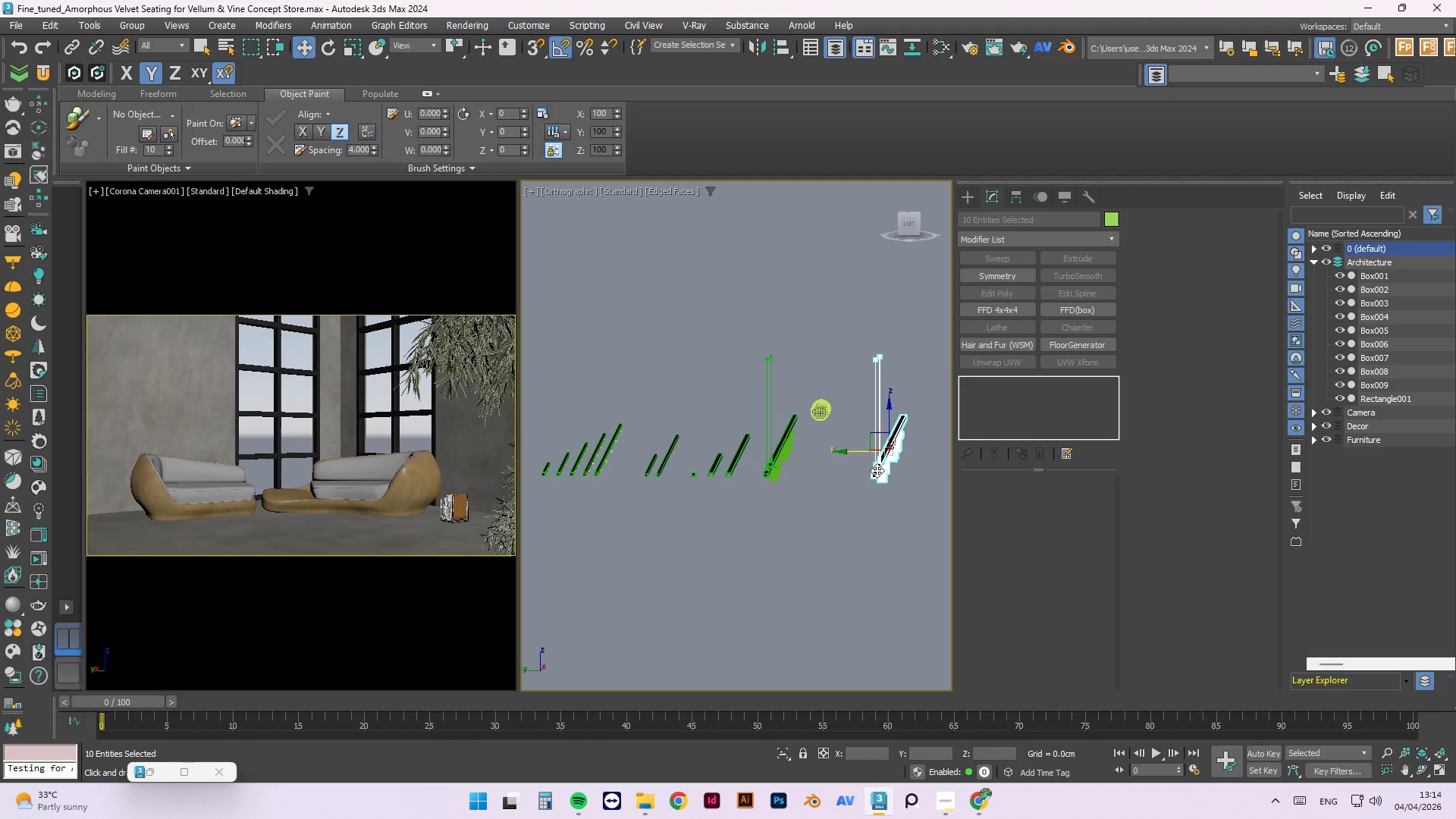 
left_click([874, 555])
 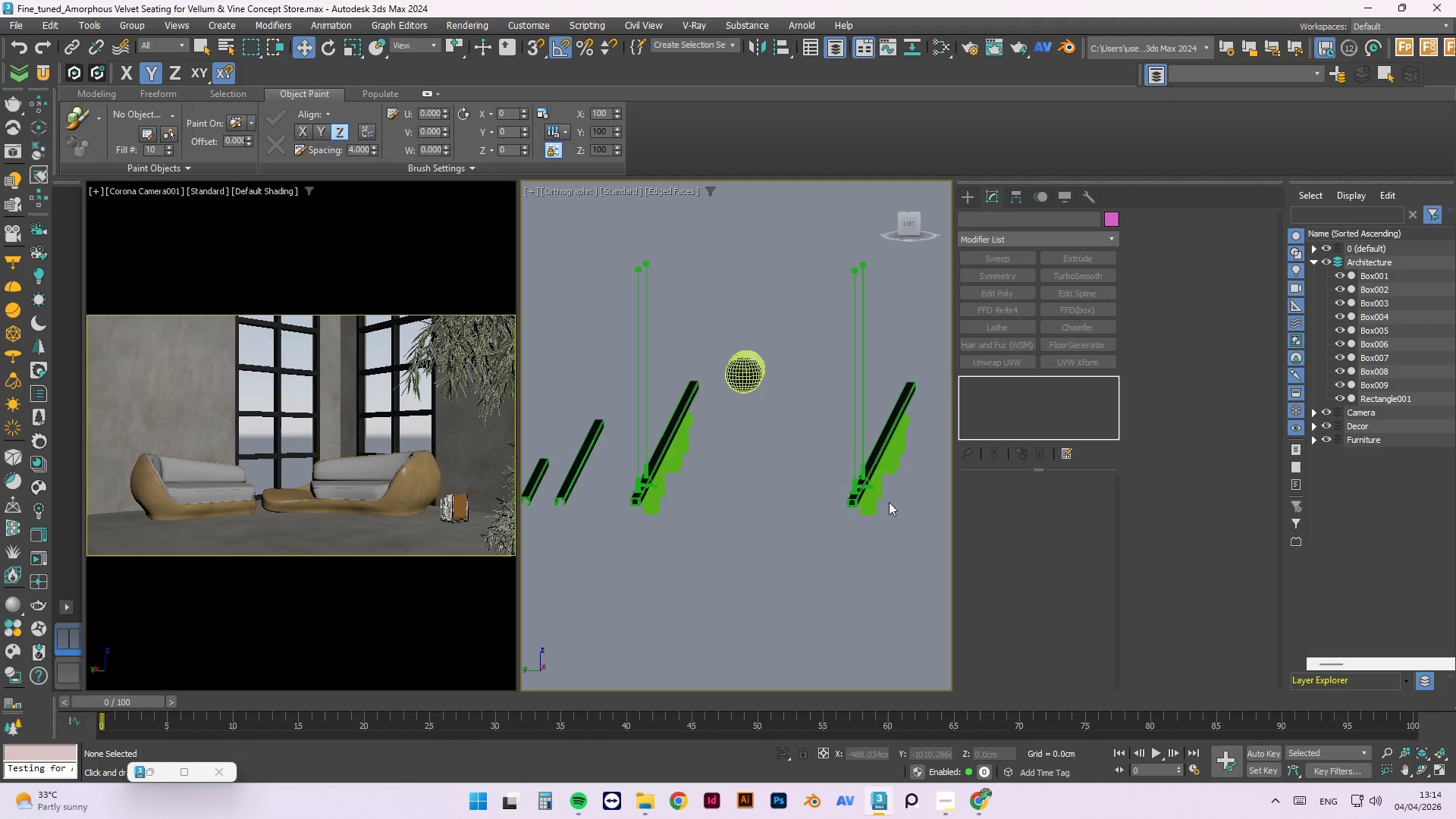 
scroll: coordinate [896, 448], scroll_direction: up, amount: 2.0
 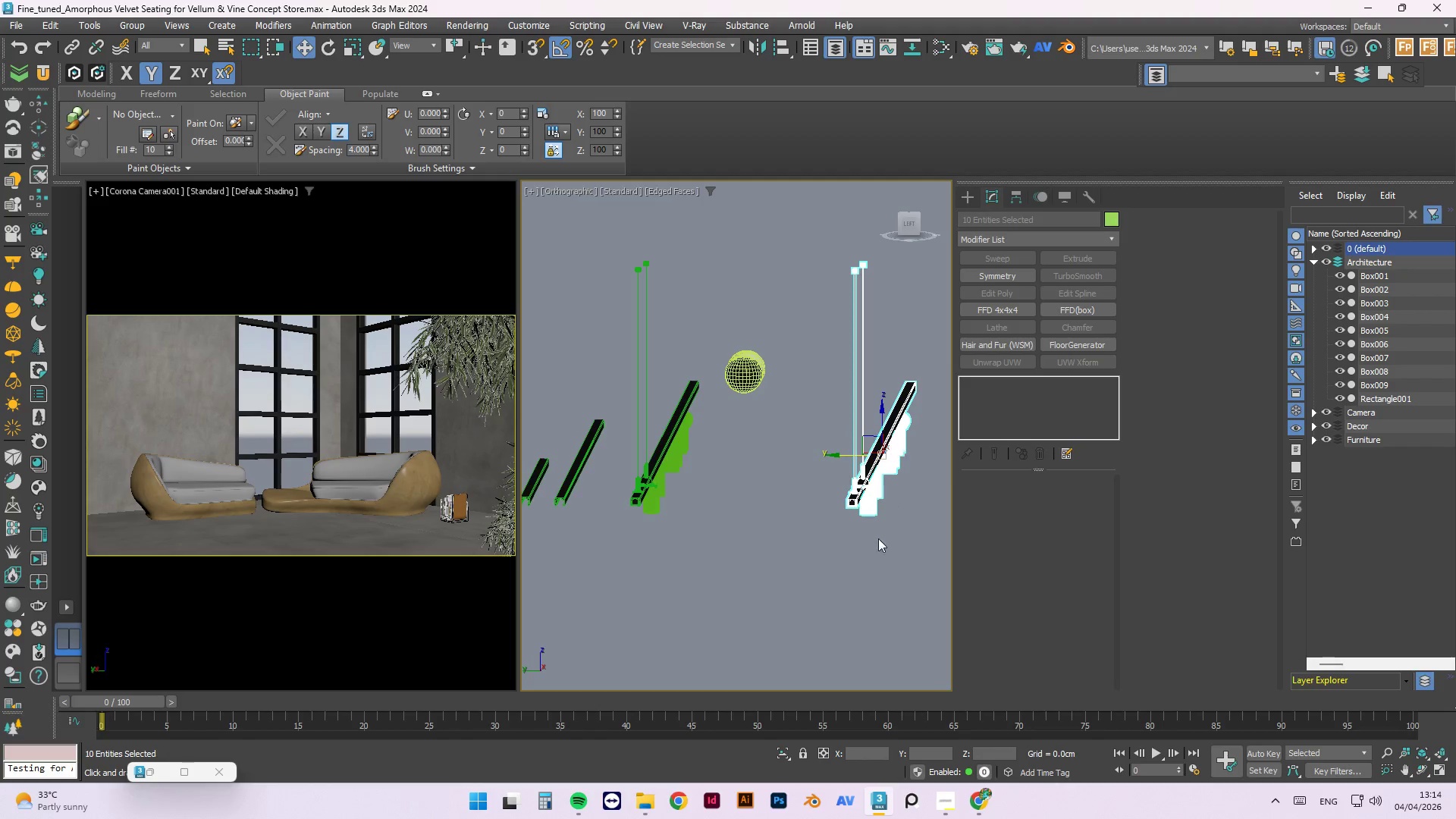 
hold_key(key=AltLeft, duration=0.67)
 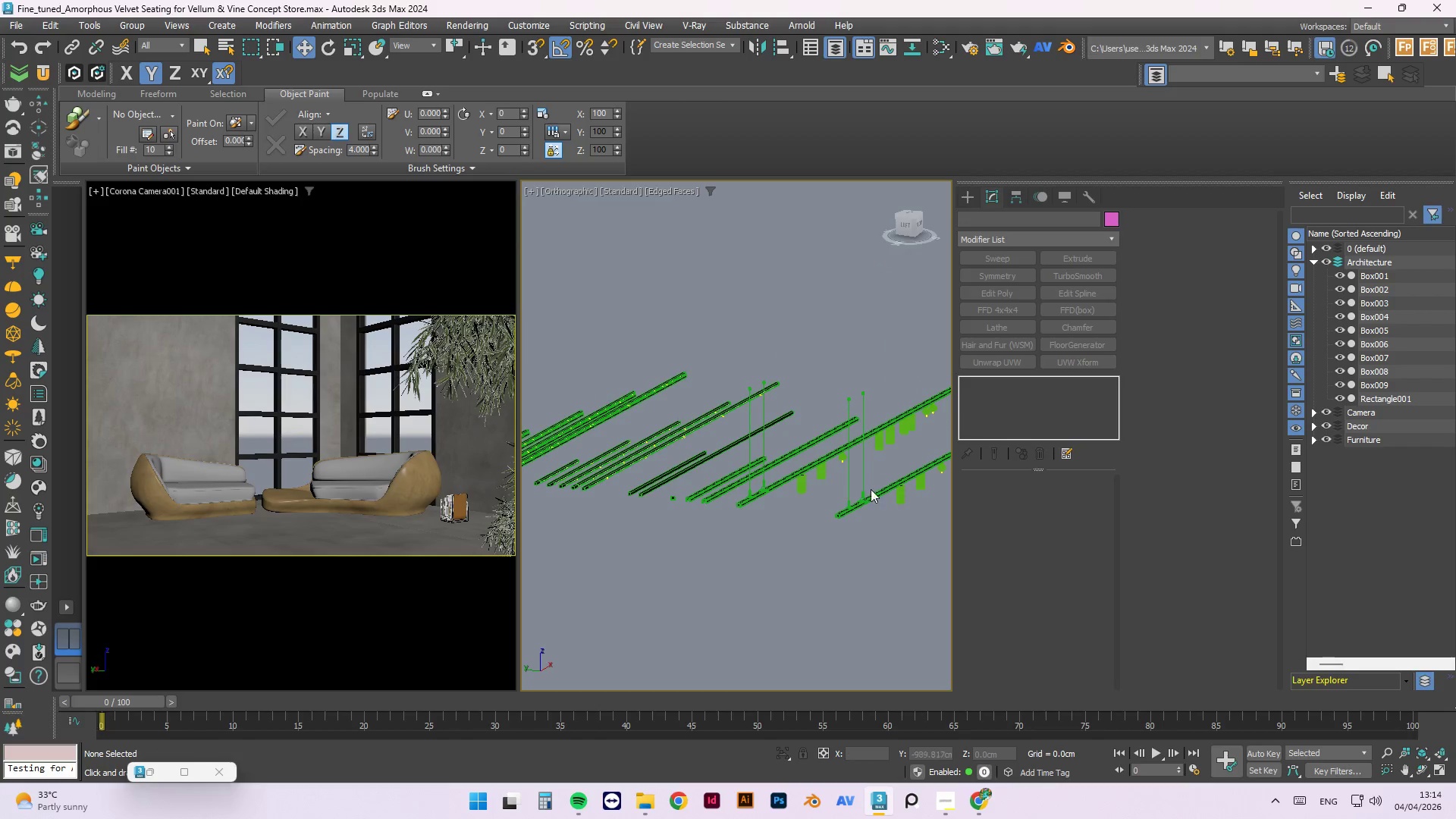 
hold_key(key=AltLeft, duration=3.42)
left_click([852, 525])
 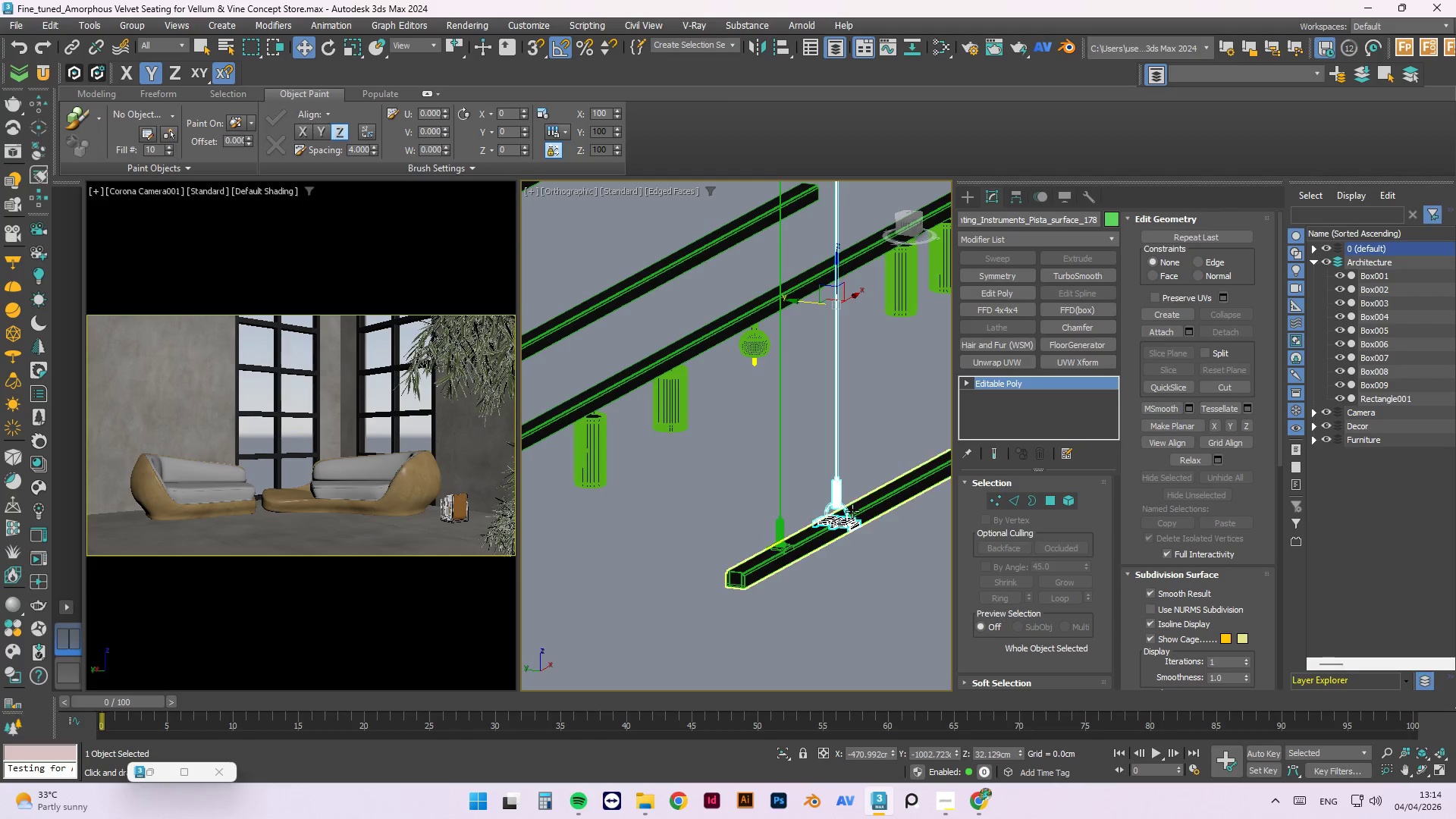 
scroll: coordinate [859, 517], scroll_direction: up, amount: 2.0
 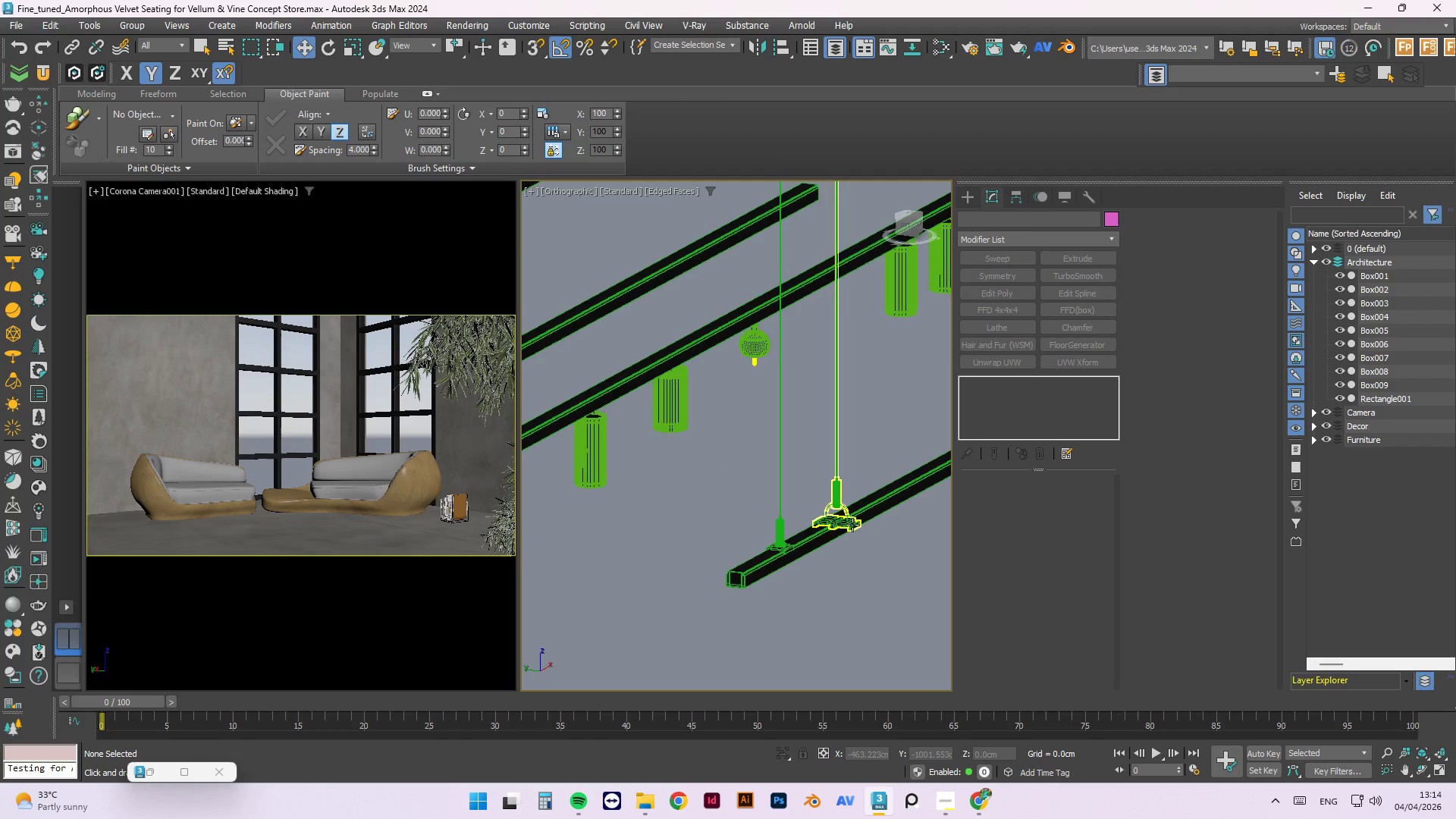 
key(Delete)
 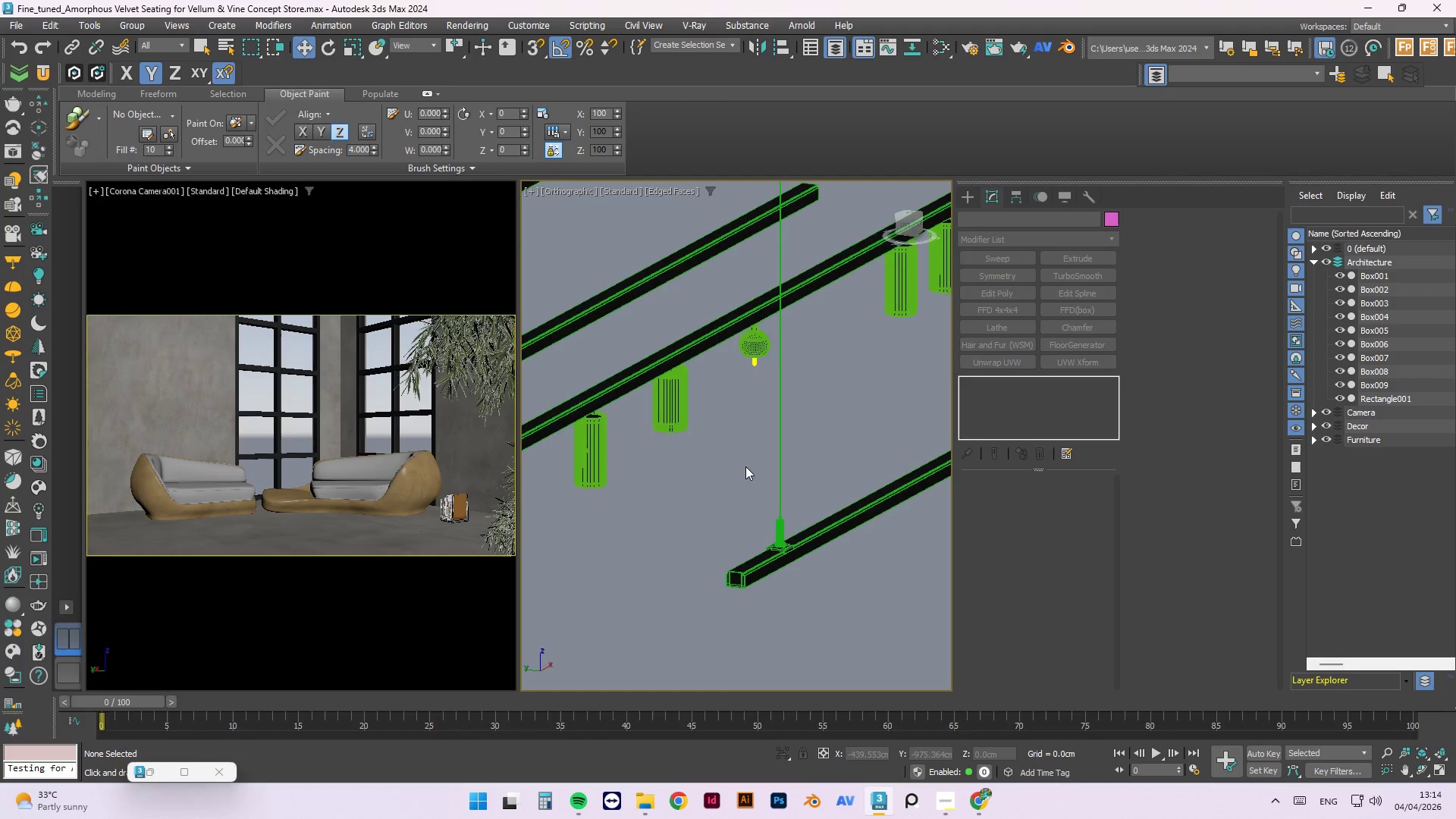 
hold_key(key=AltLeft, duration=0.72)
 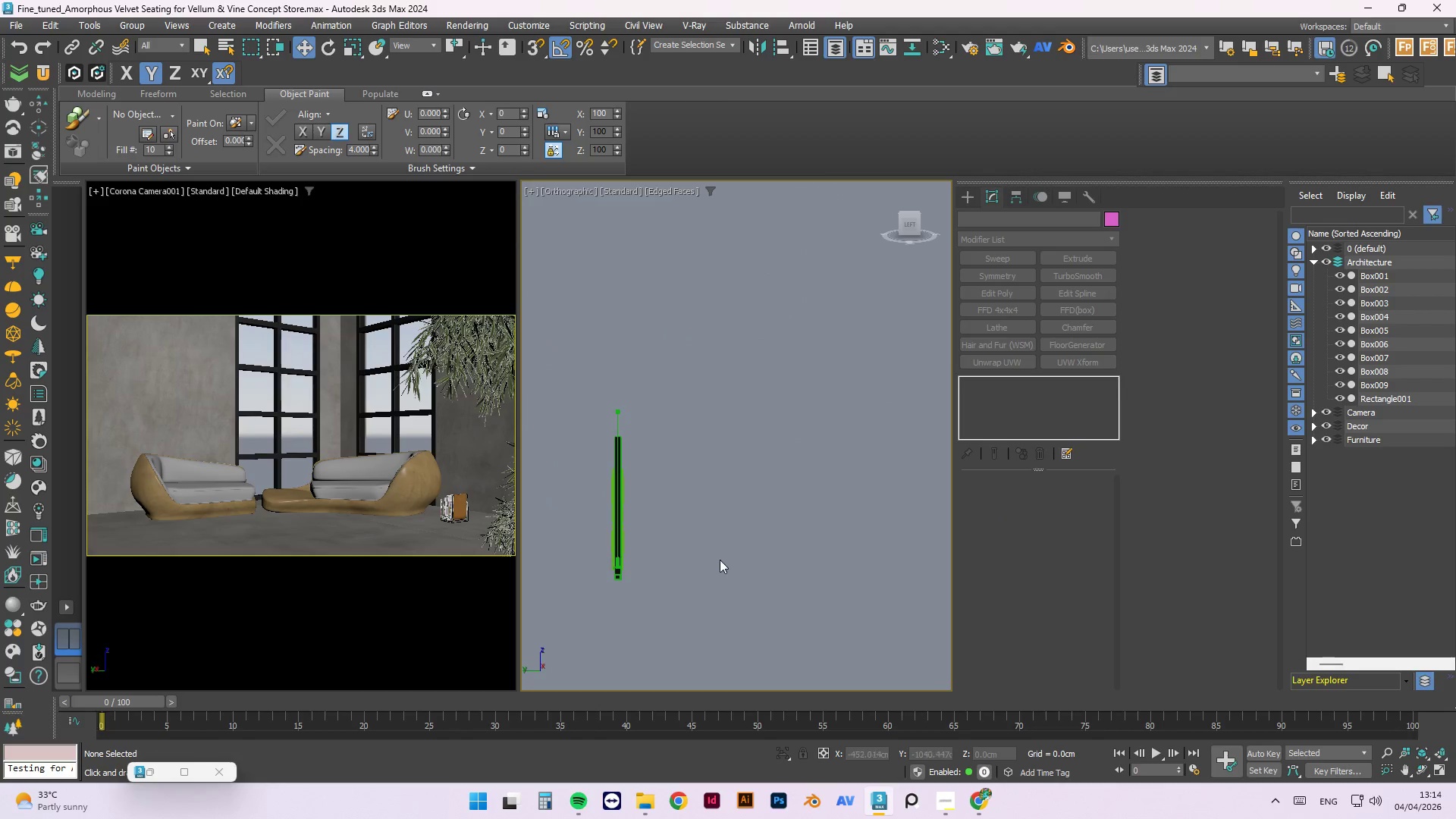 
scroll: coordinate [681, 609], scroll_direction: down, amount: 3.0
 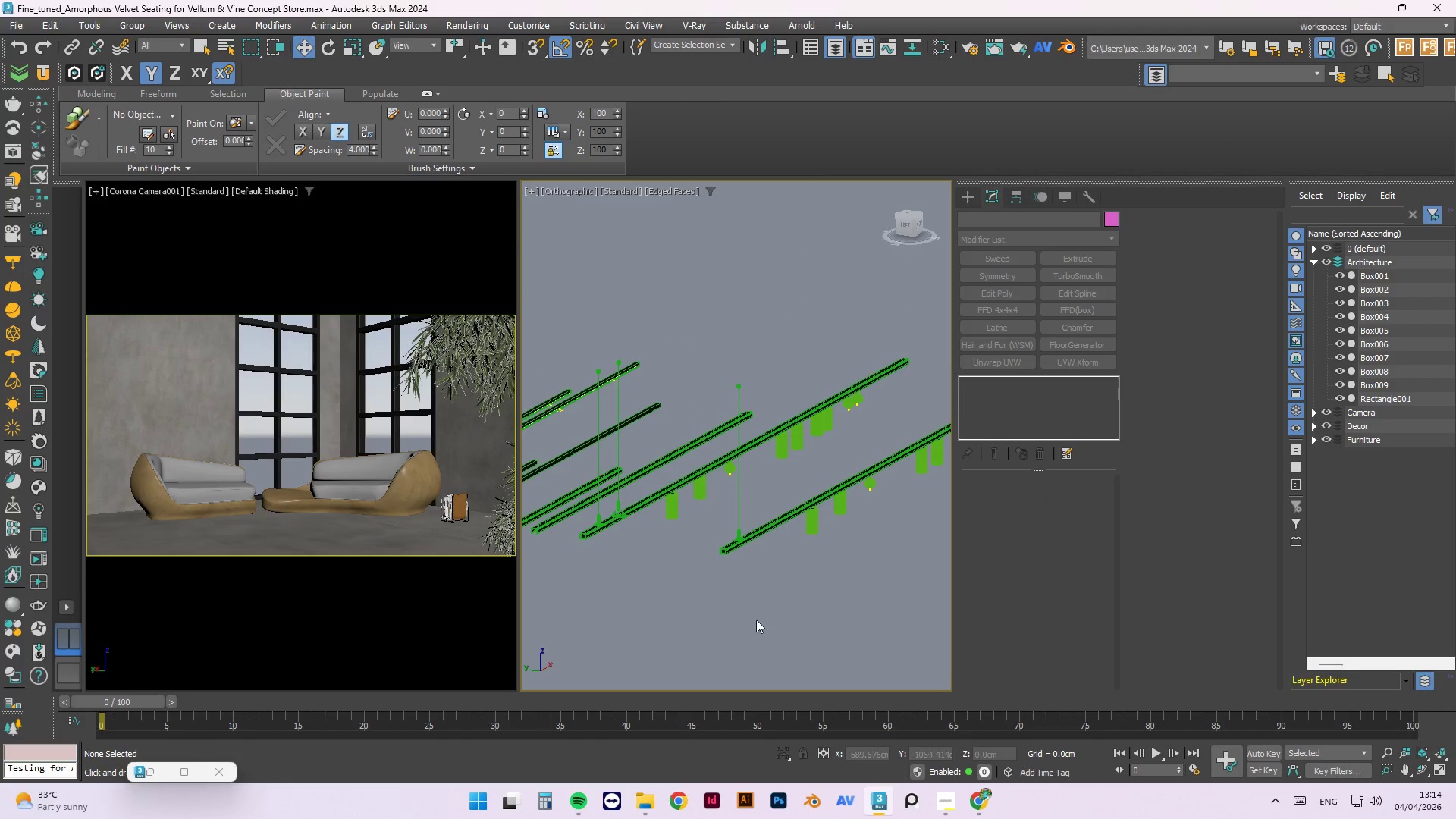 
hold_key(key=AltLeft, duration=0.48)
 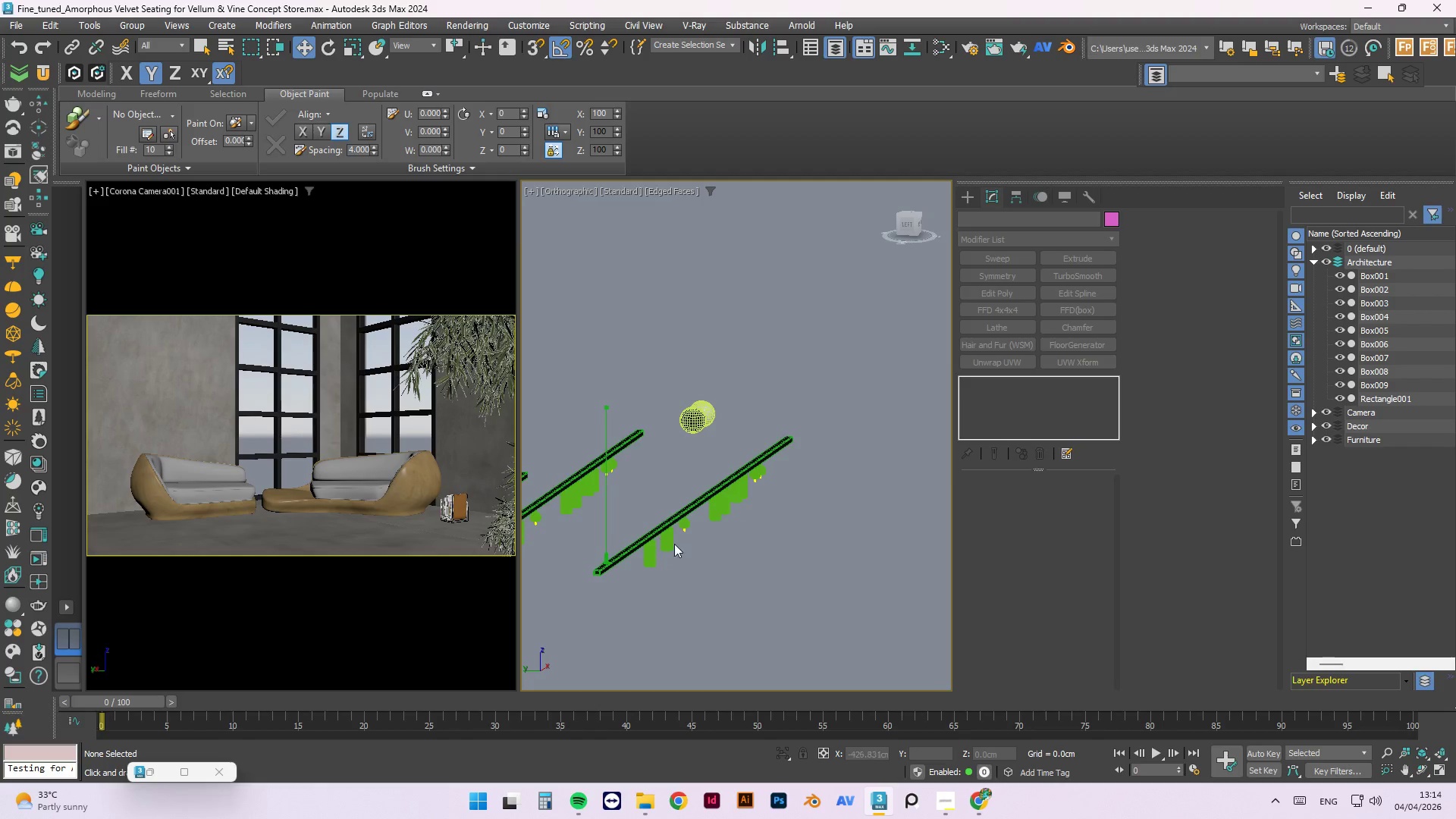 
scroll: coordinate [662, 544], scroll_direction: up, amount: 2.0
 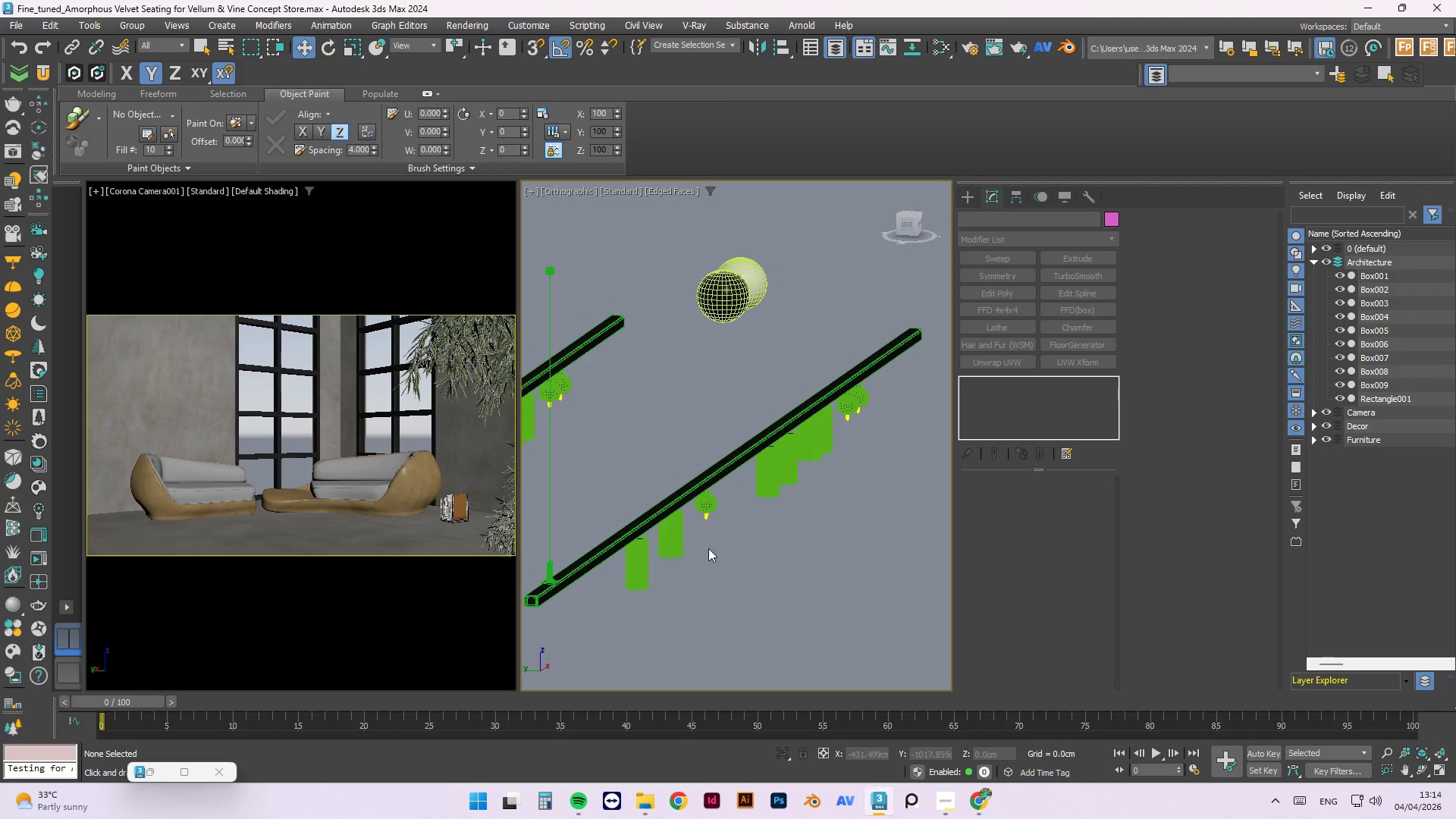 
scroll: coordinate [816, 534], scroll_direction: down, amount: 2.0
 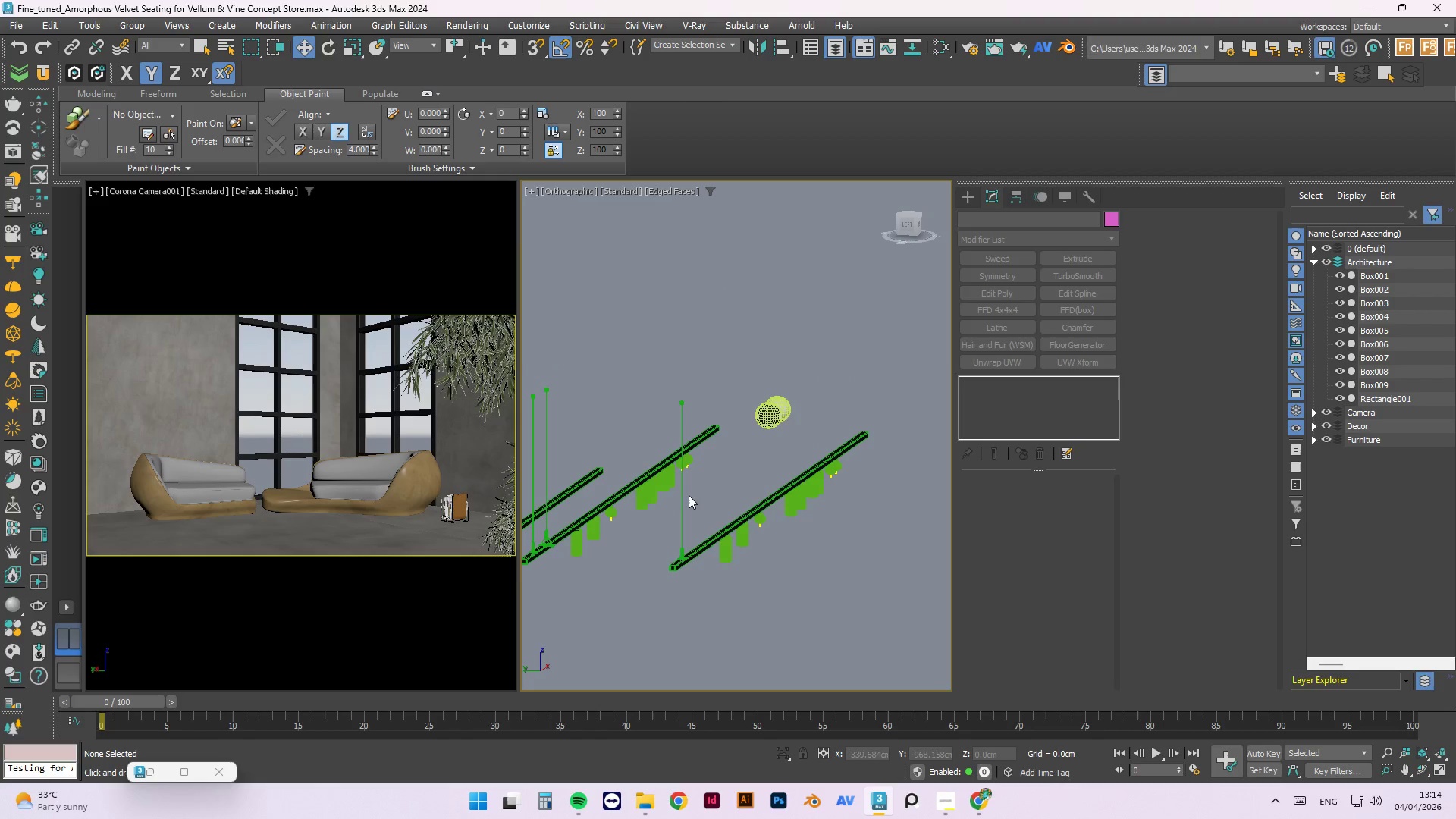 
left_click([682, 504])
 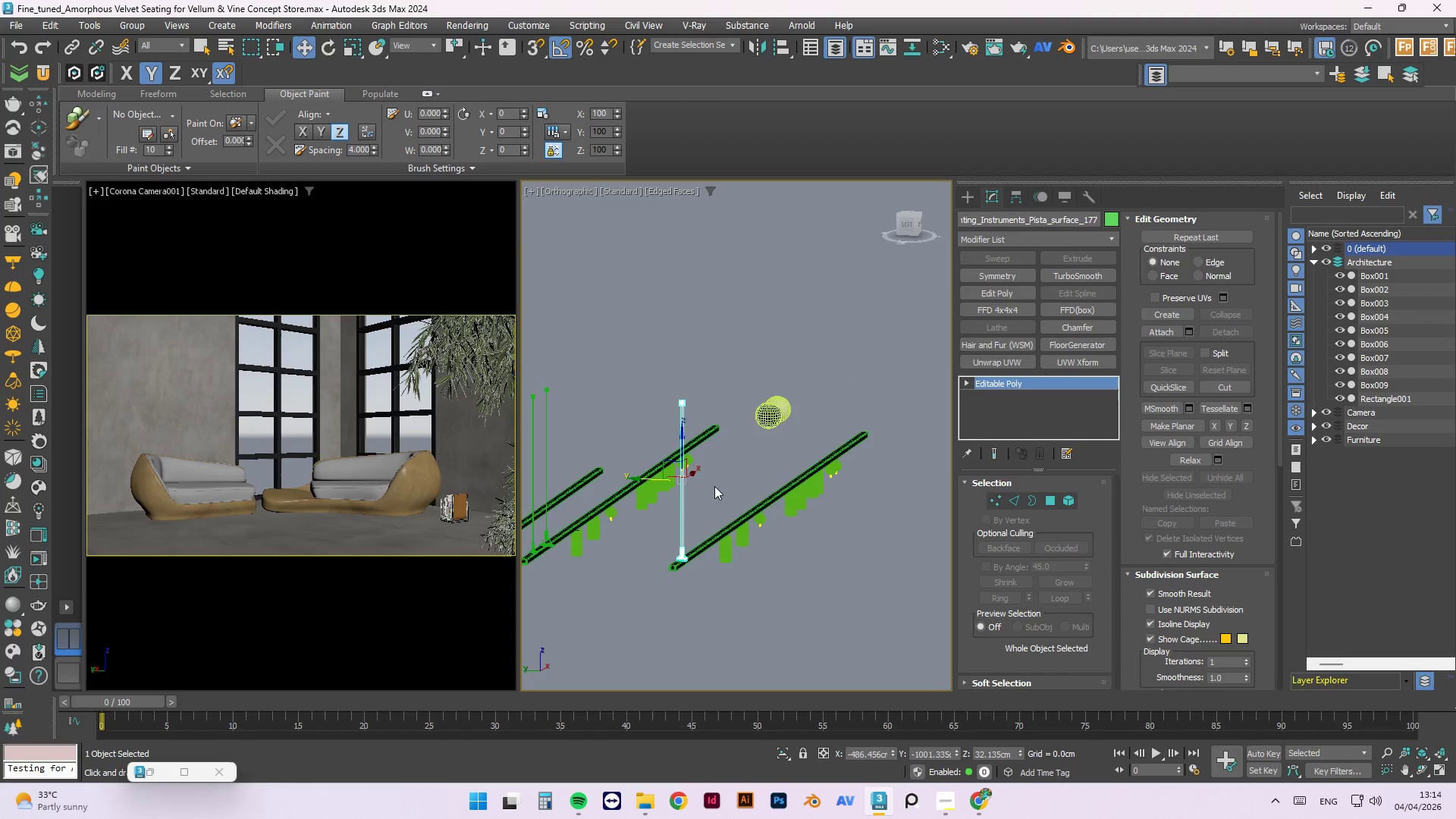 
hold_key(key=ShiftLeft, duration=0.97)
 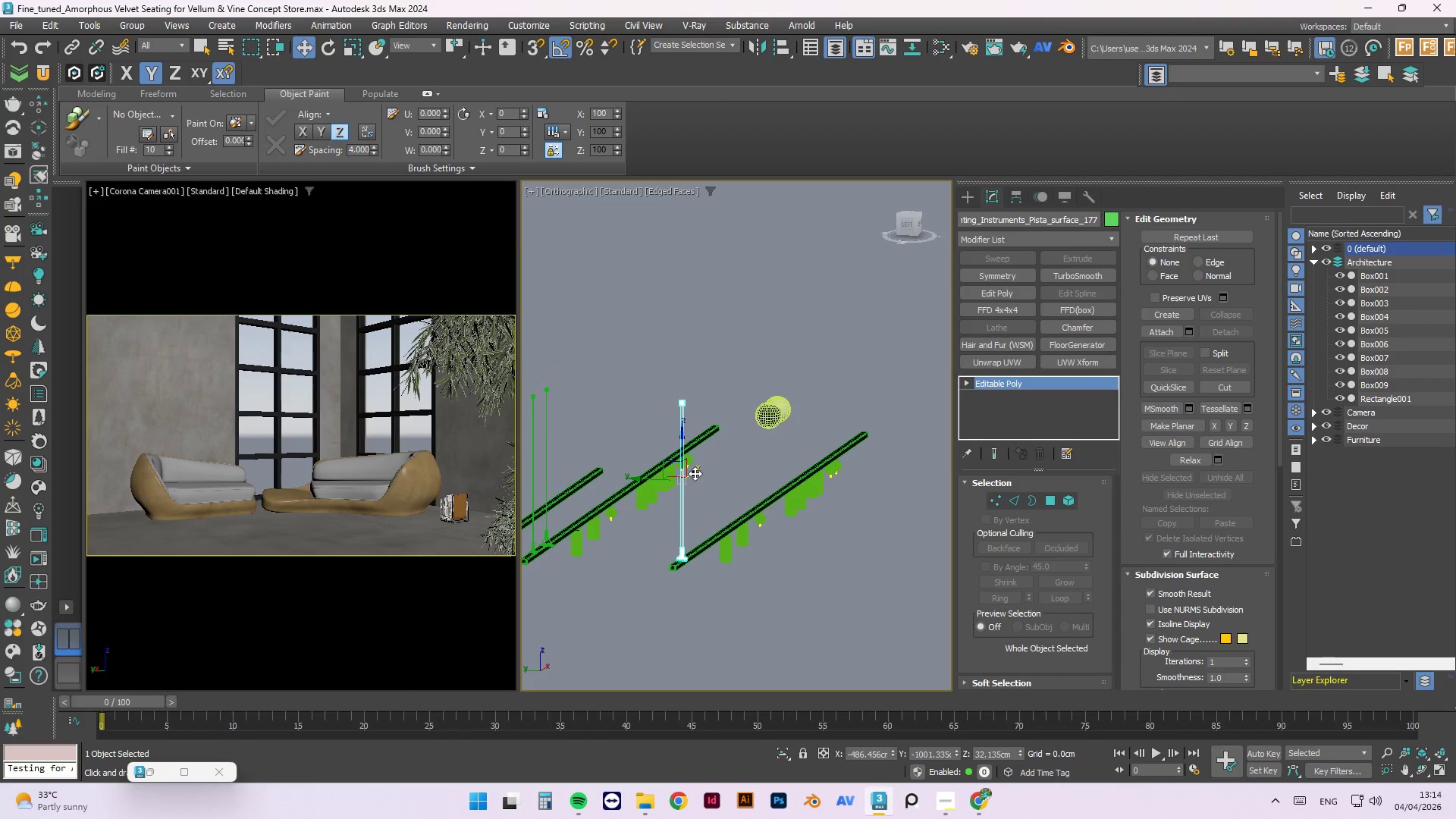 
hold_key(key=ShiftLeft, duration=5.66)
hold_key(key=ControlLeft, duration=1.06)
left_click_drag(start_coordinate=[695, 473], to_coordinate=[783, 435])
 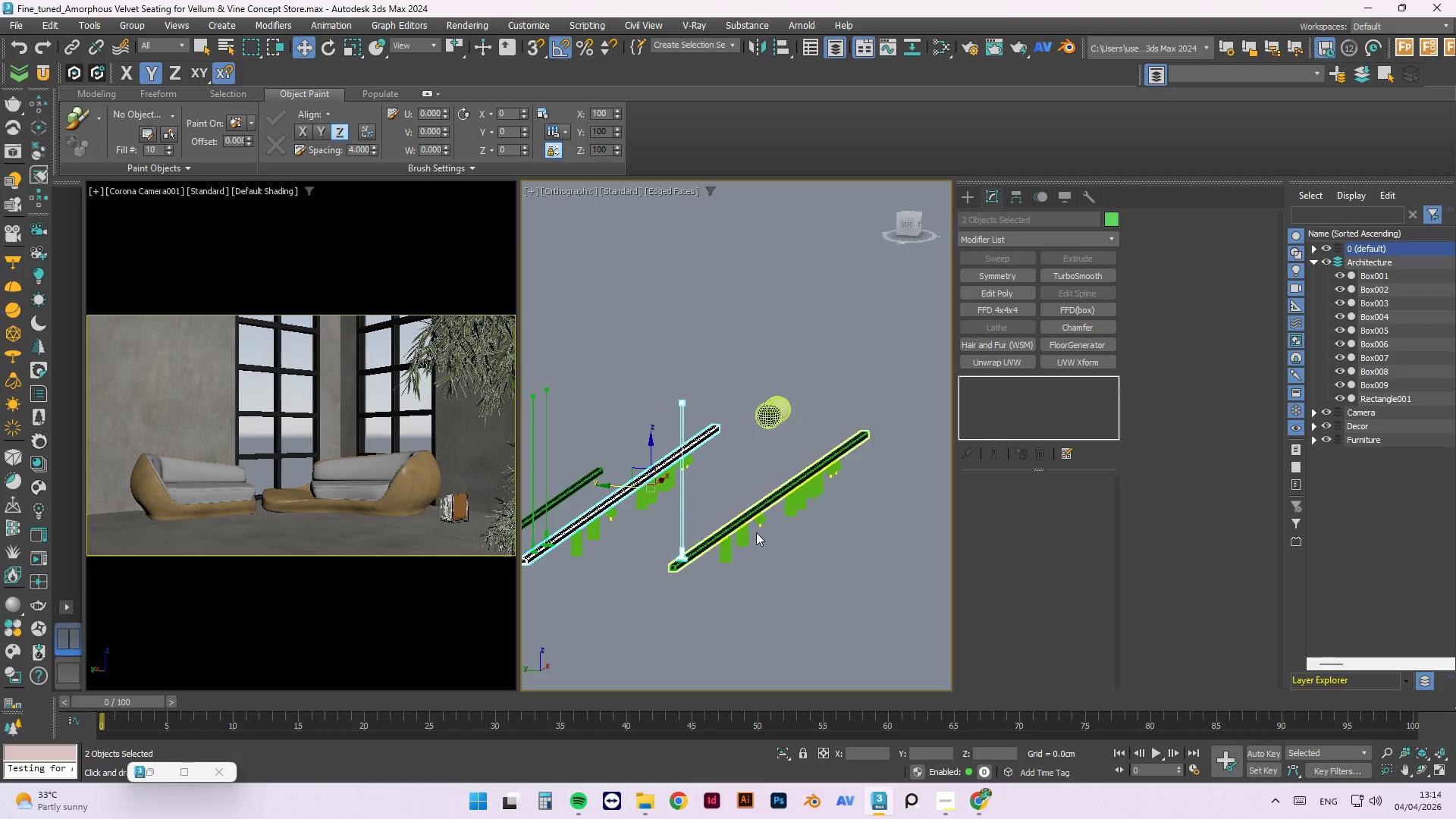 
left_click([808, 615])
 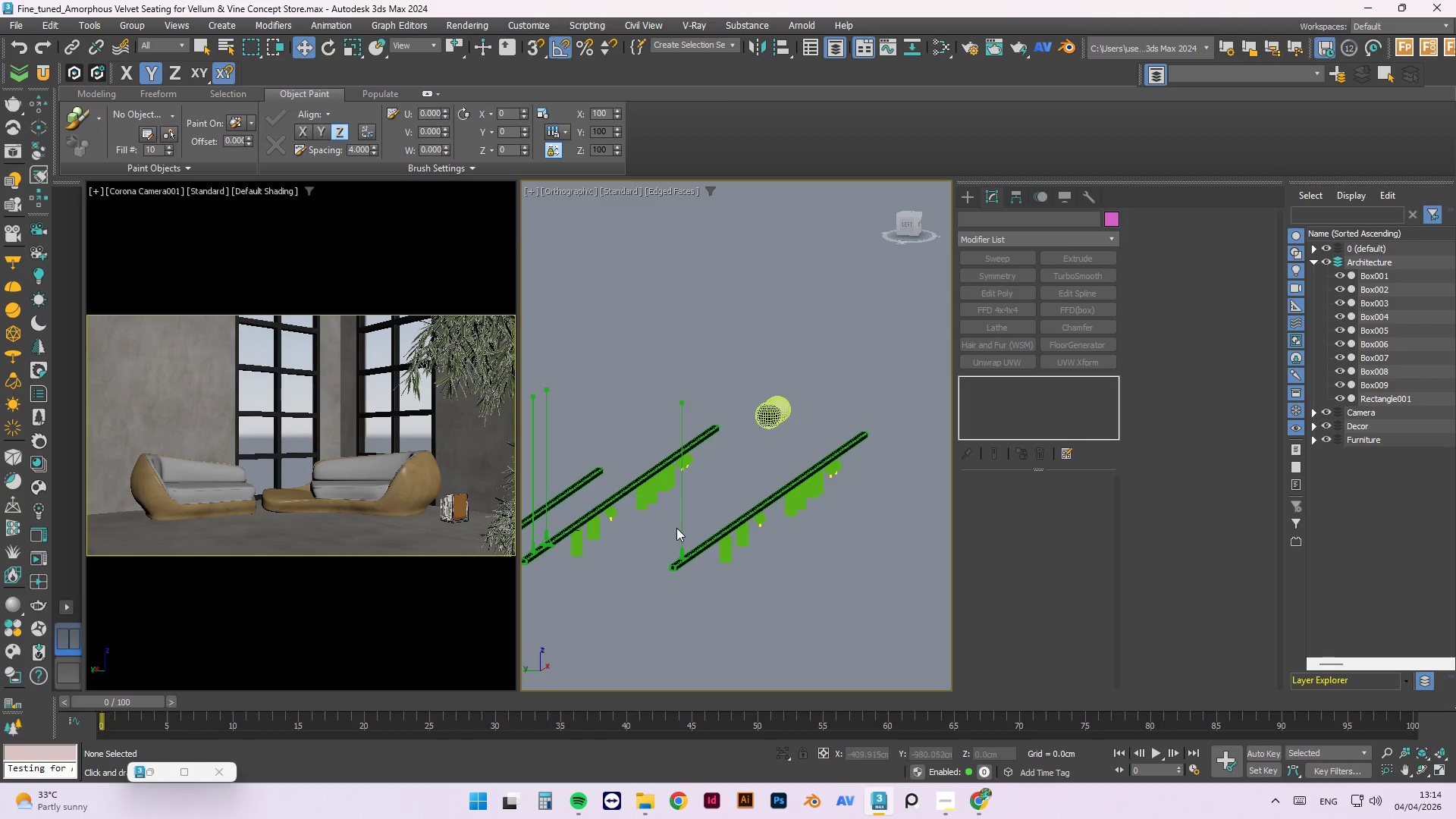 
left_click([683, 528])
 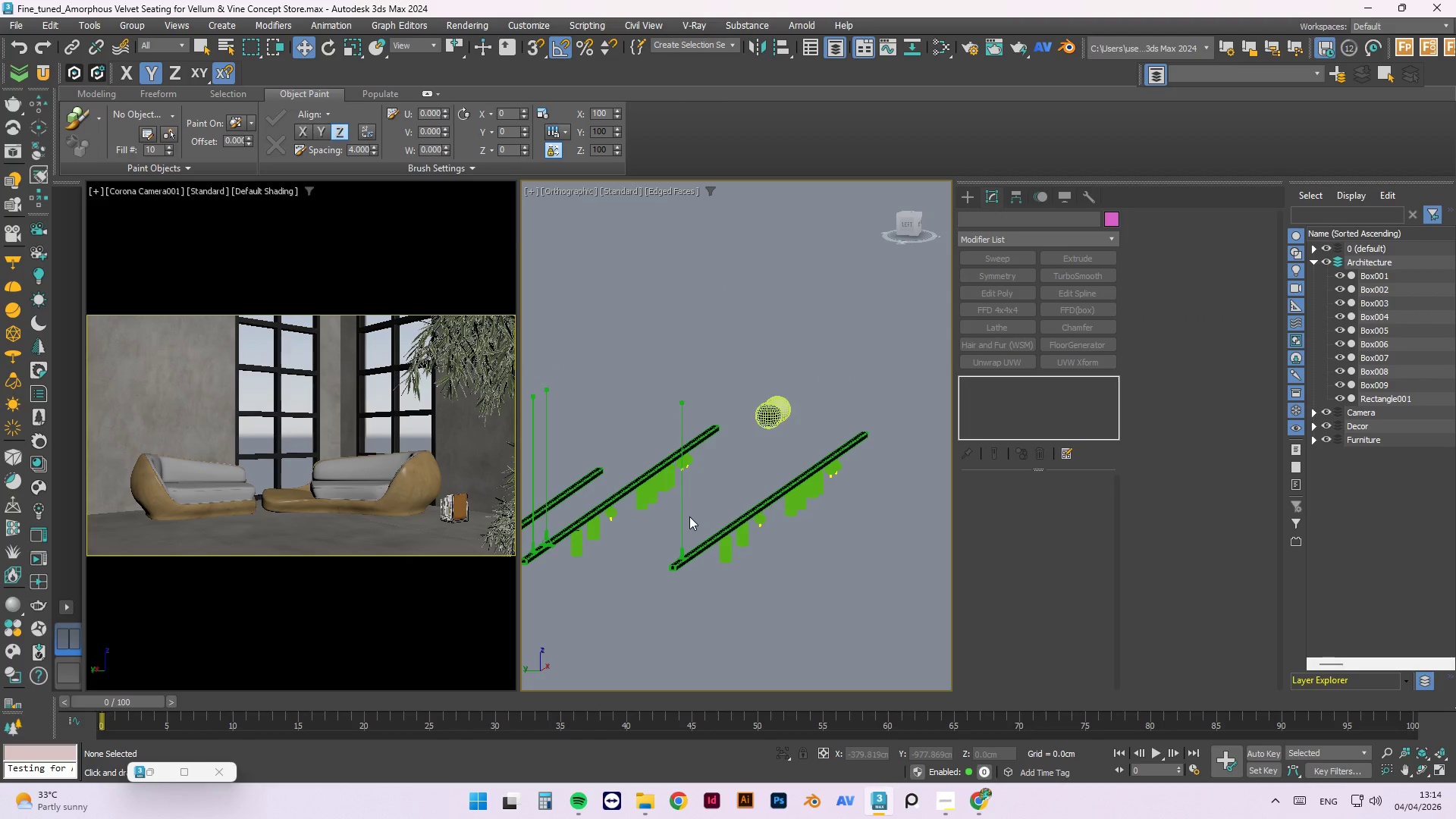 
left_click([683, 522])
 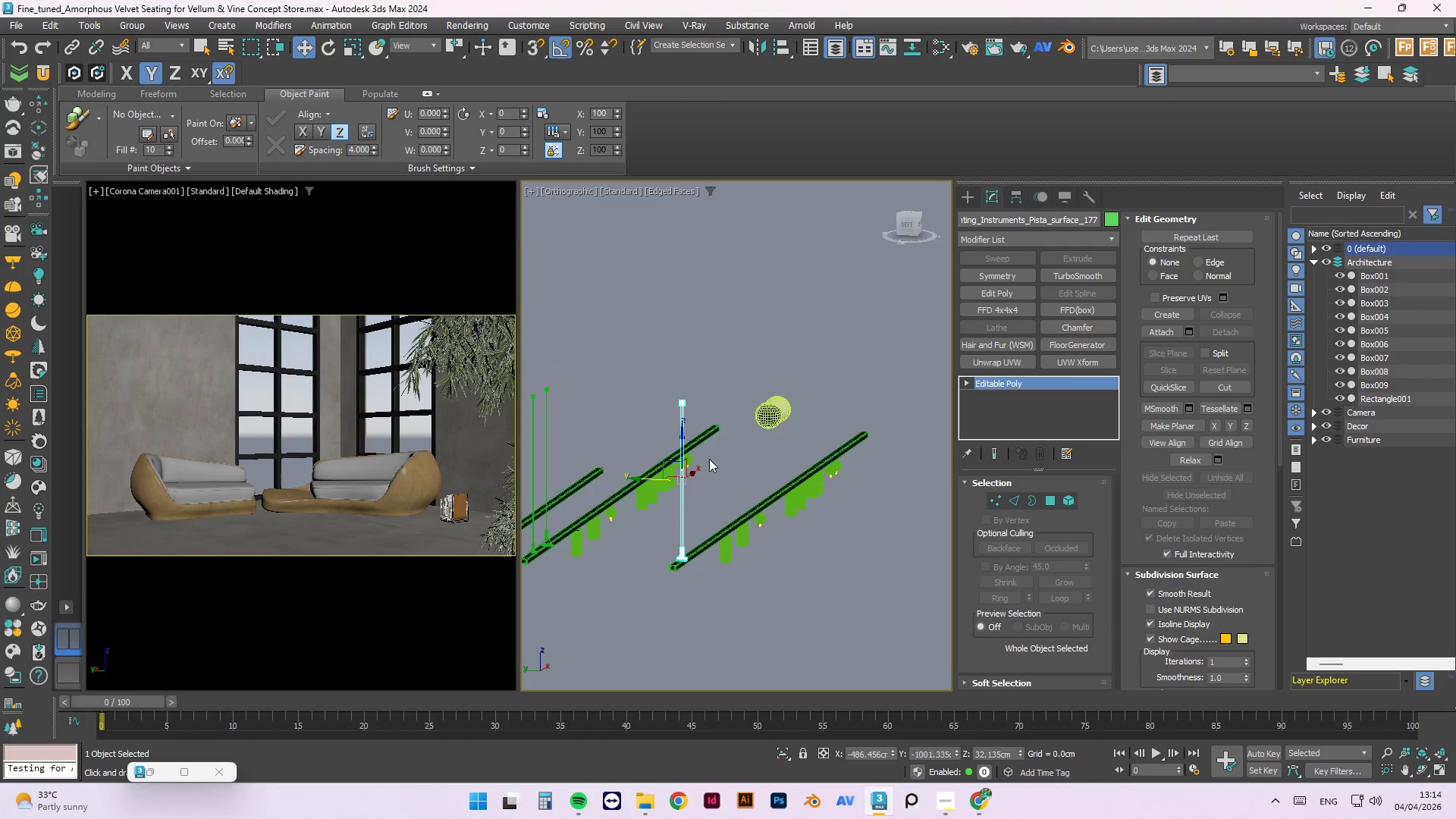 
hold_key(key=ShiftLeft, duration=1.5)
left_click_drag(start_coordinate=[695, 473], to_coordinate=[860, 385])
 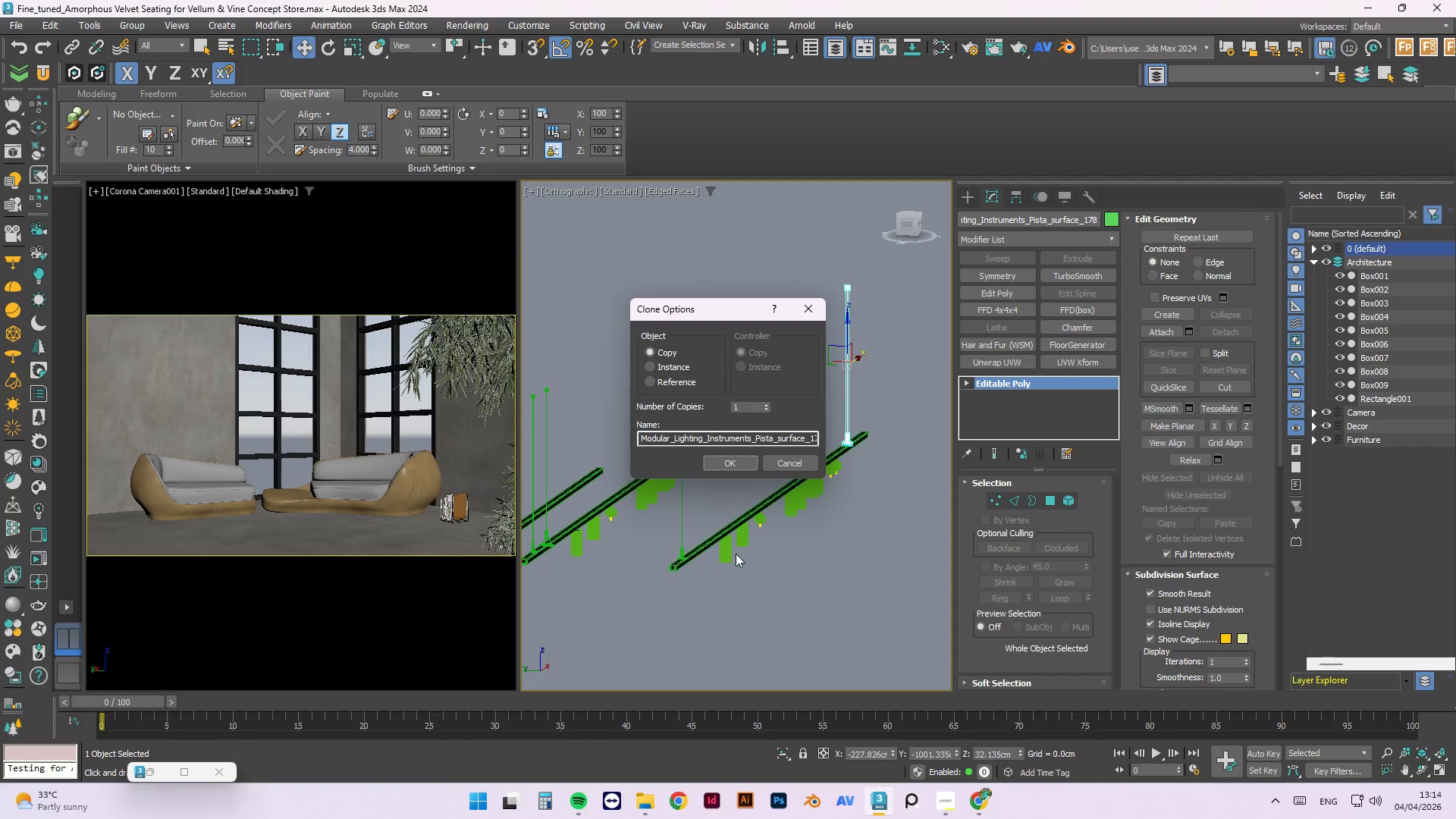 
hold_key(key=ShiftLeft, duration=1.33)
 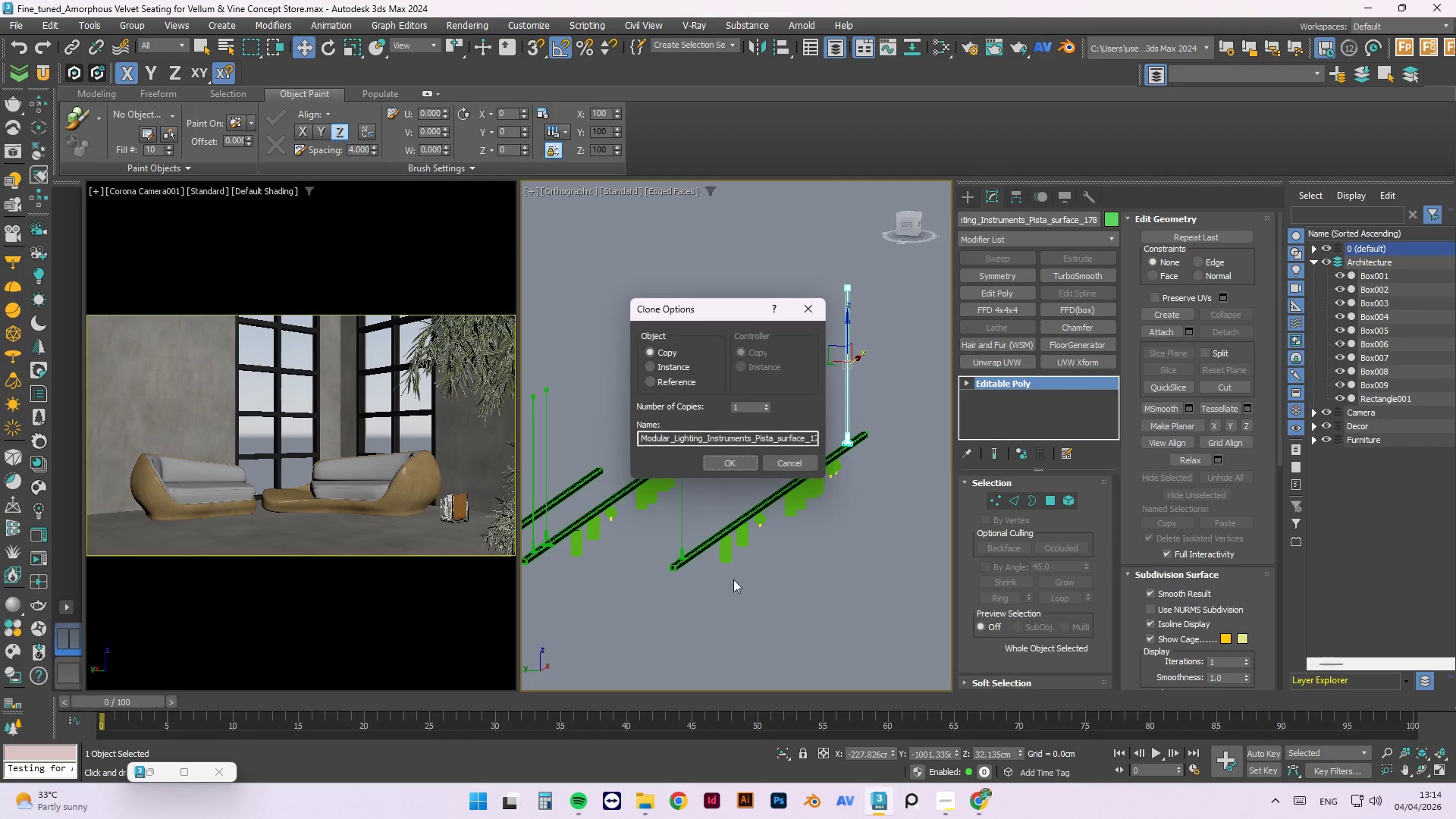 
key(Alt+AltLeft)
 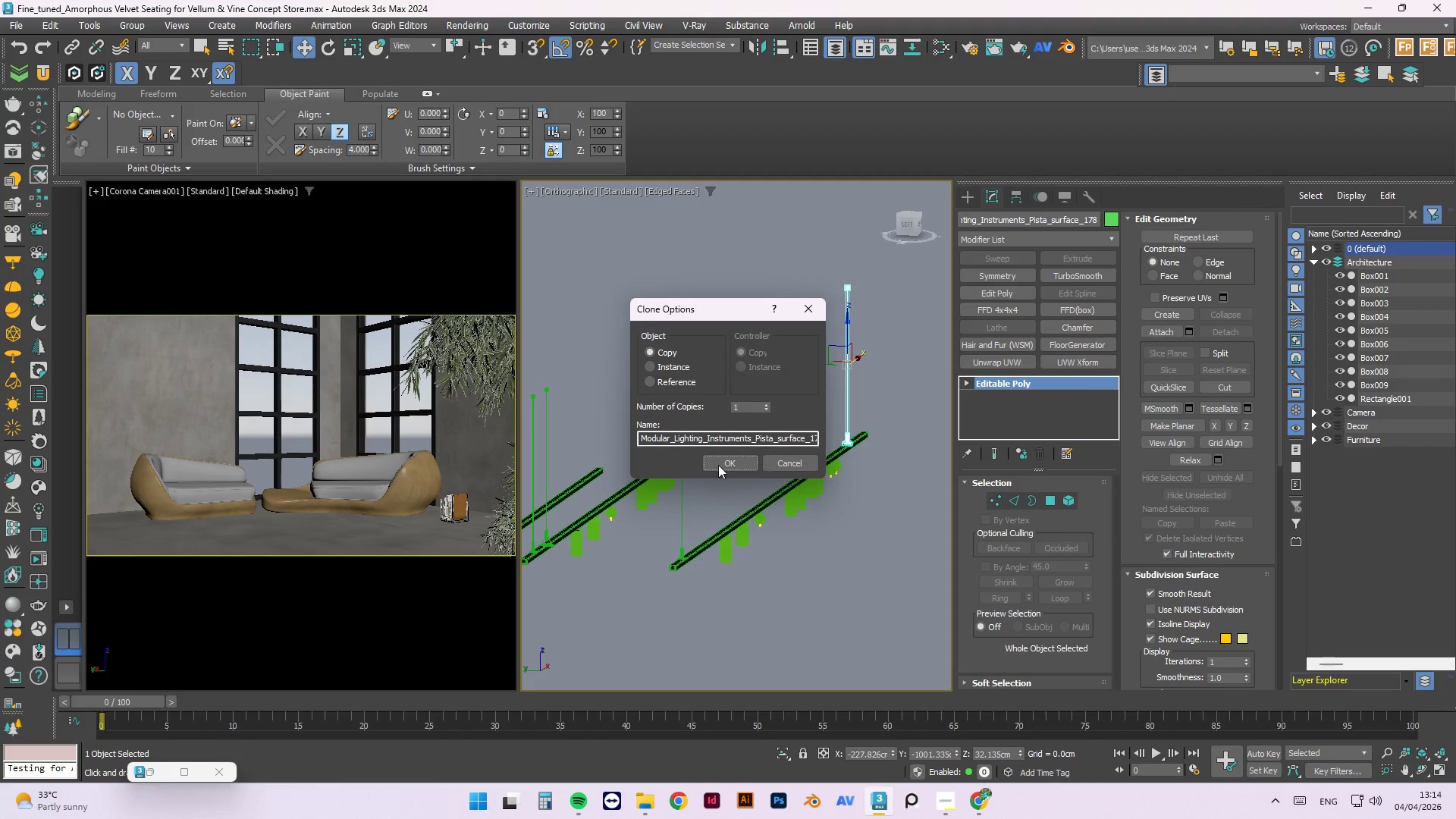 
scroll: coordinate [733, 587], scroll_direction: down, amount: 1.0
 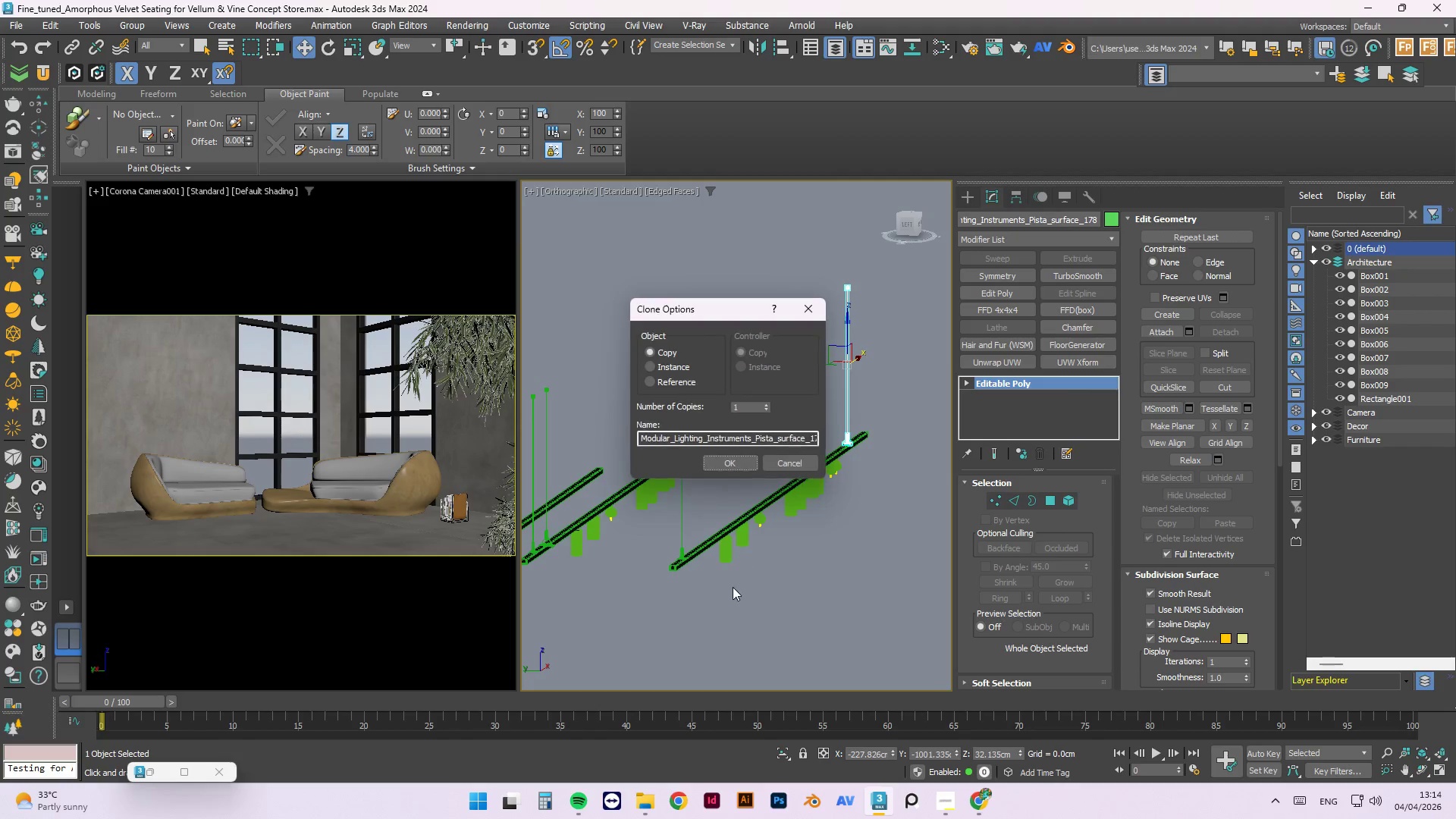 
left_click([717, 461])
 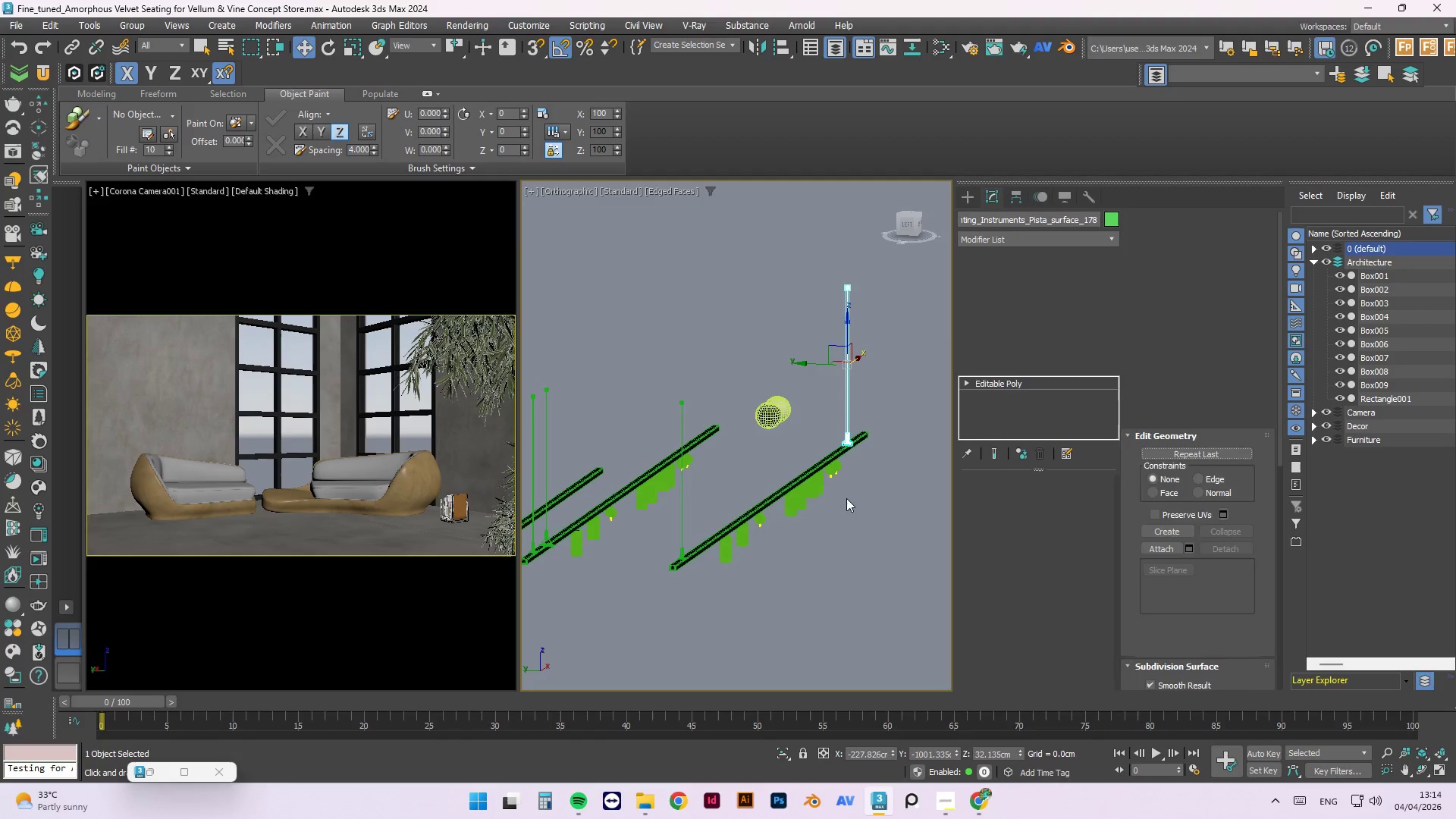 
hold_key(key=AltLeft, duration=1.5)
 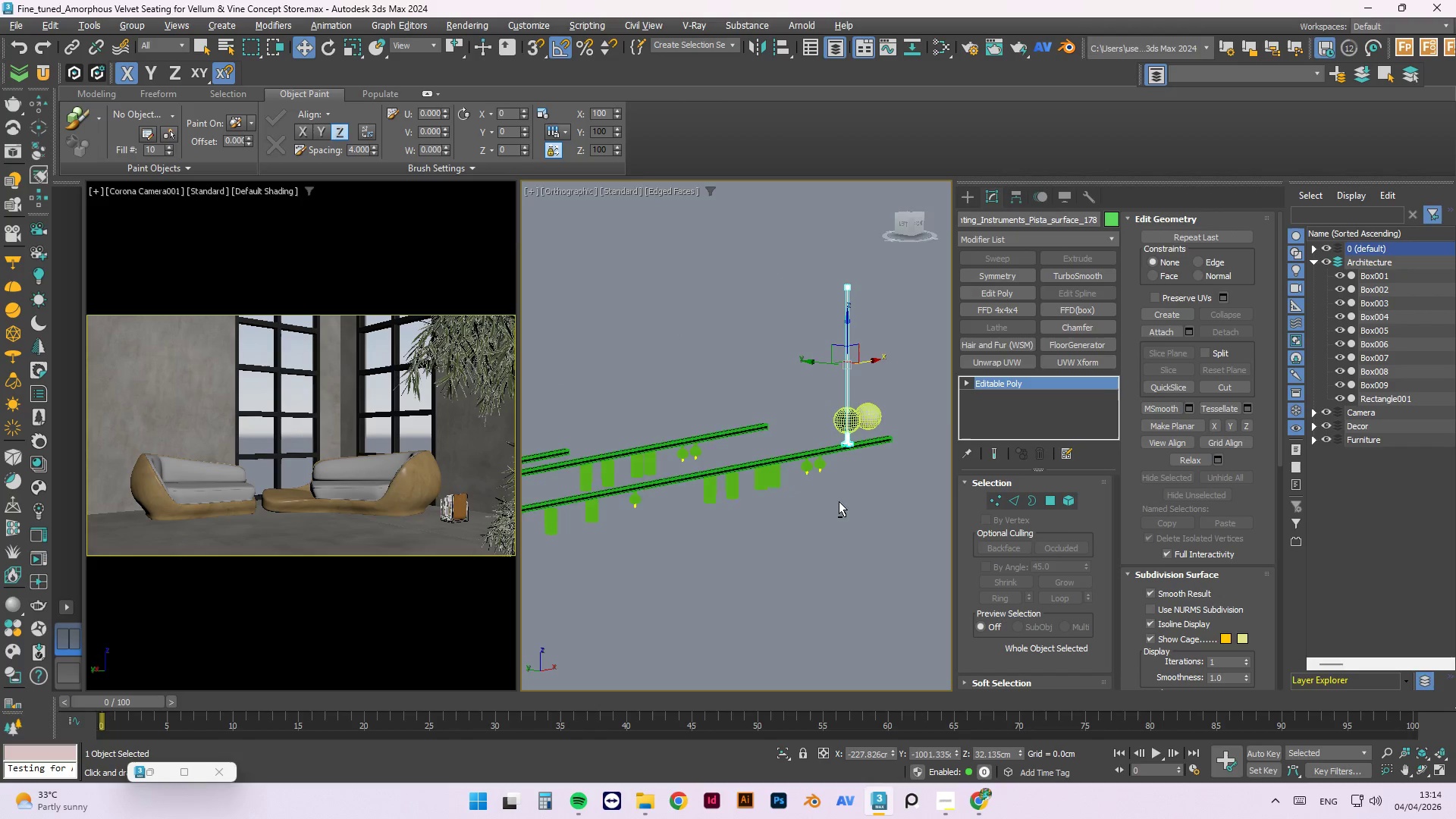 
hold_key(key=AltLeft, duration=1.52)
 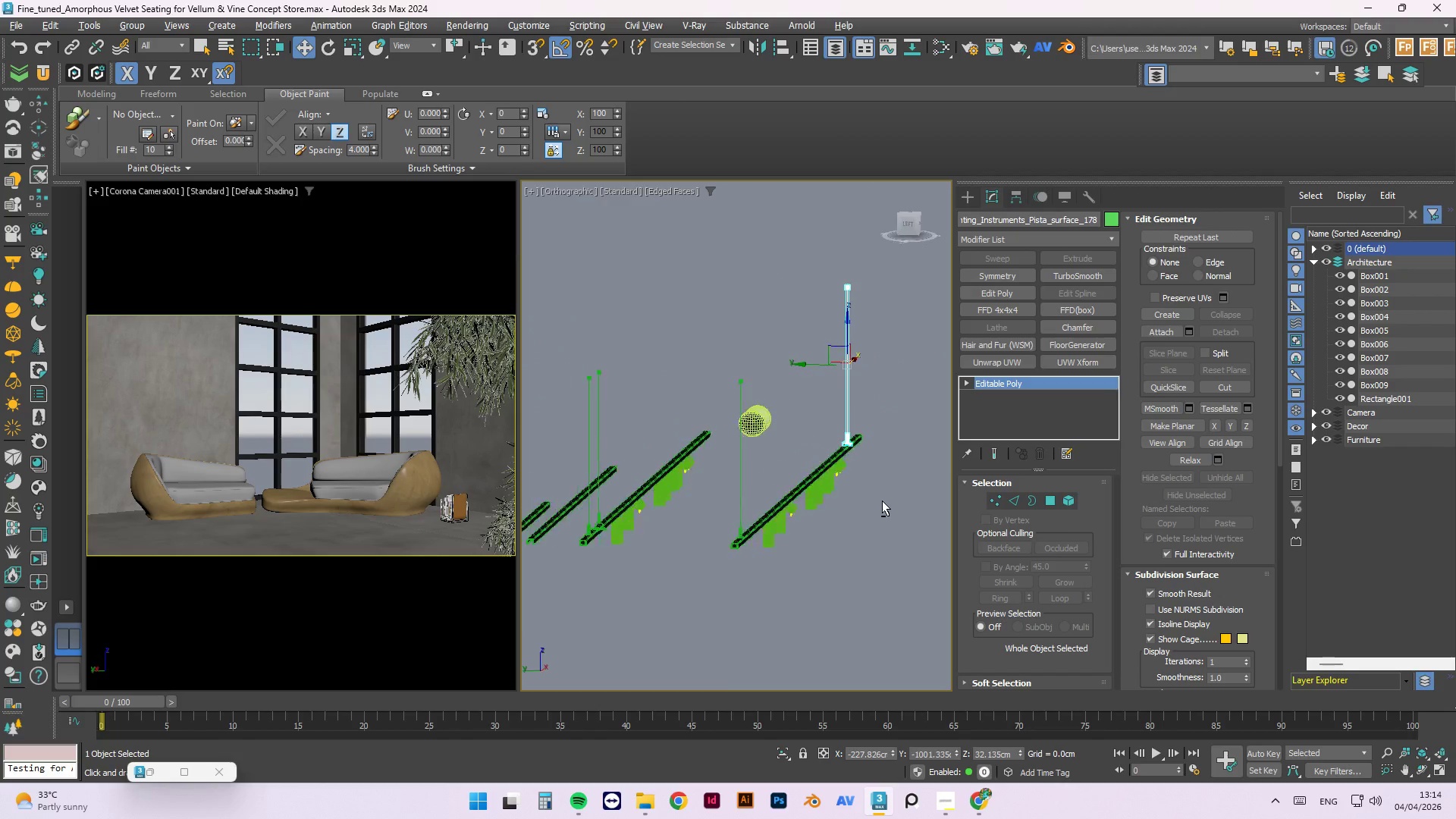 
hold_key(key=AltLeft, duration=1.14)
 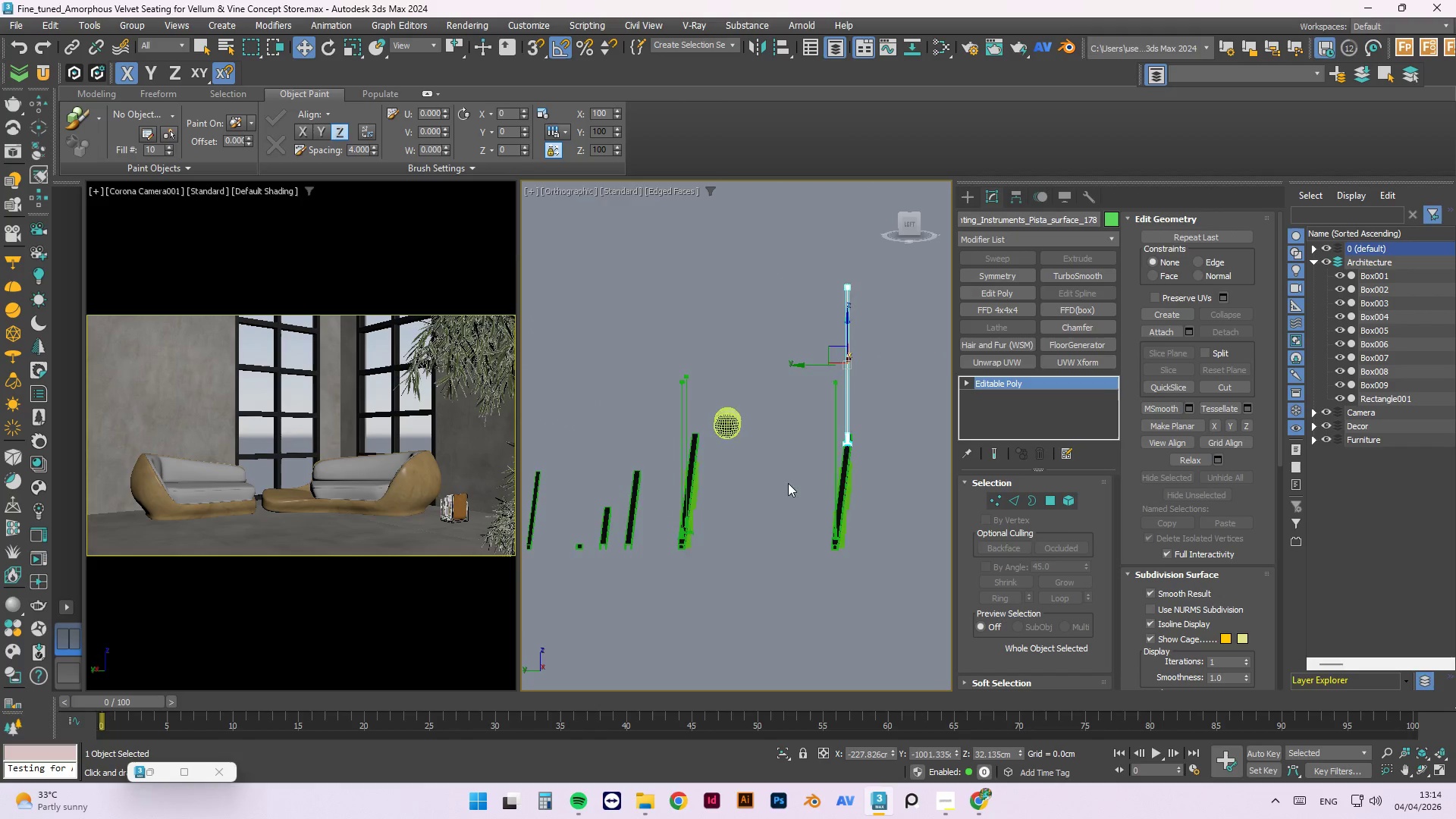 
scroll: coordinate [787, 483], scroll_direction: down, amount: 1.0
 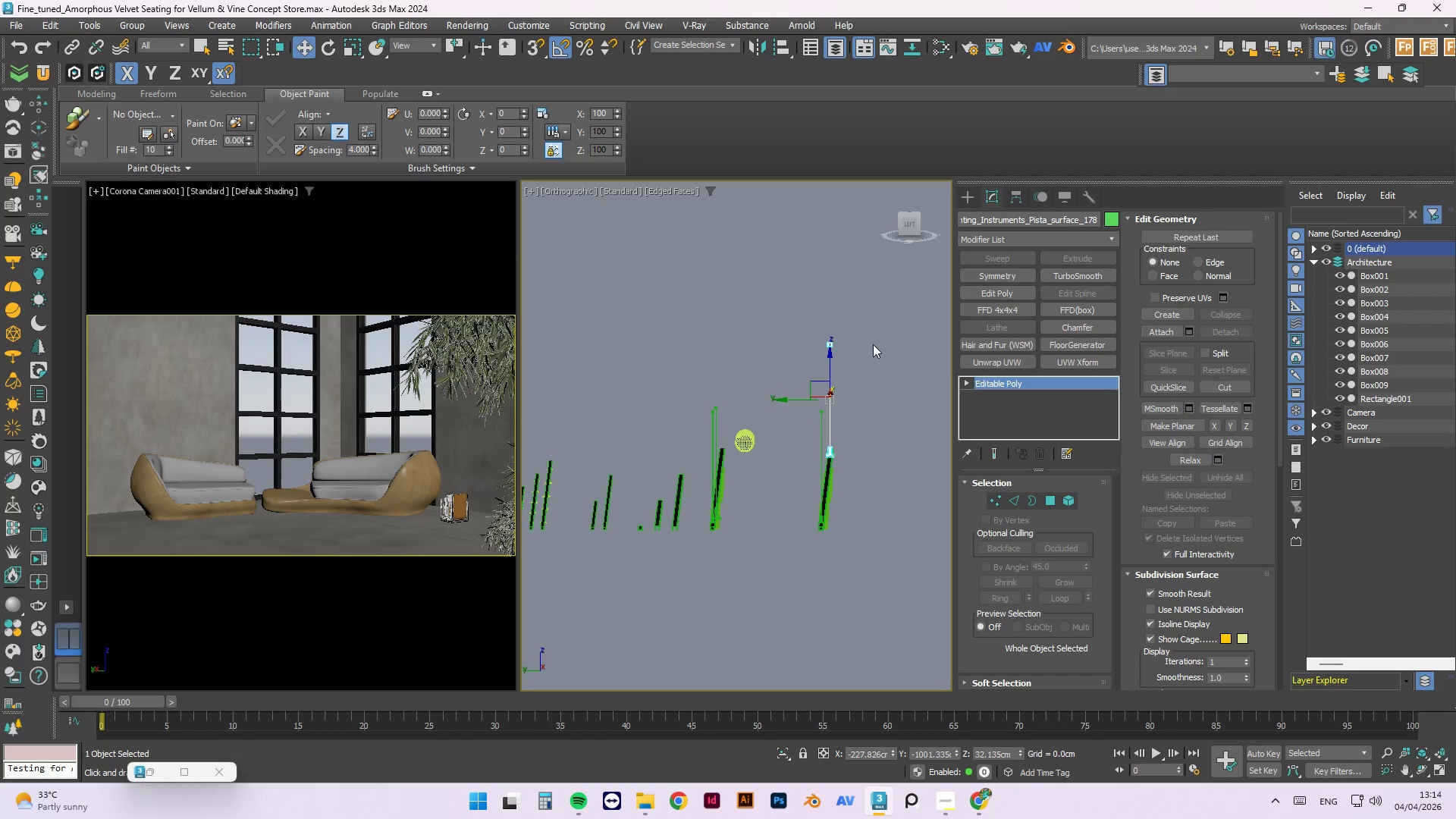 
left_click([873, 331])
 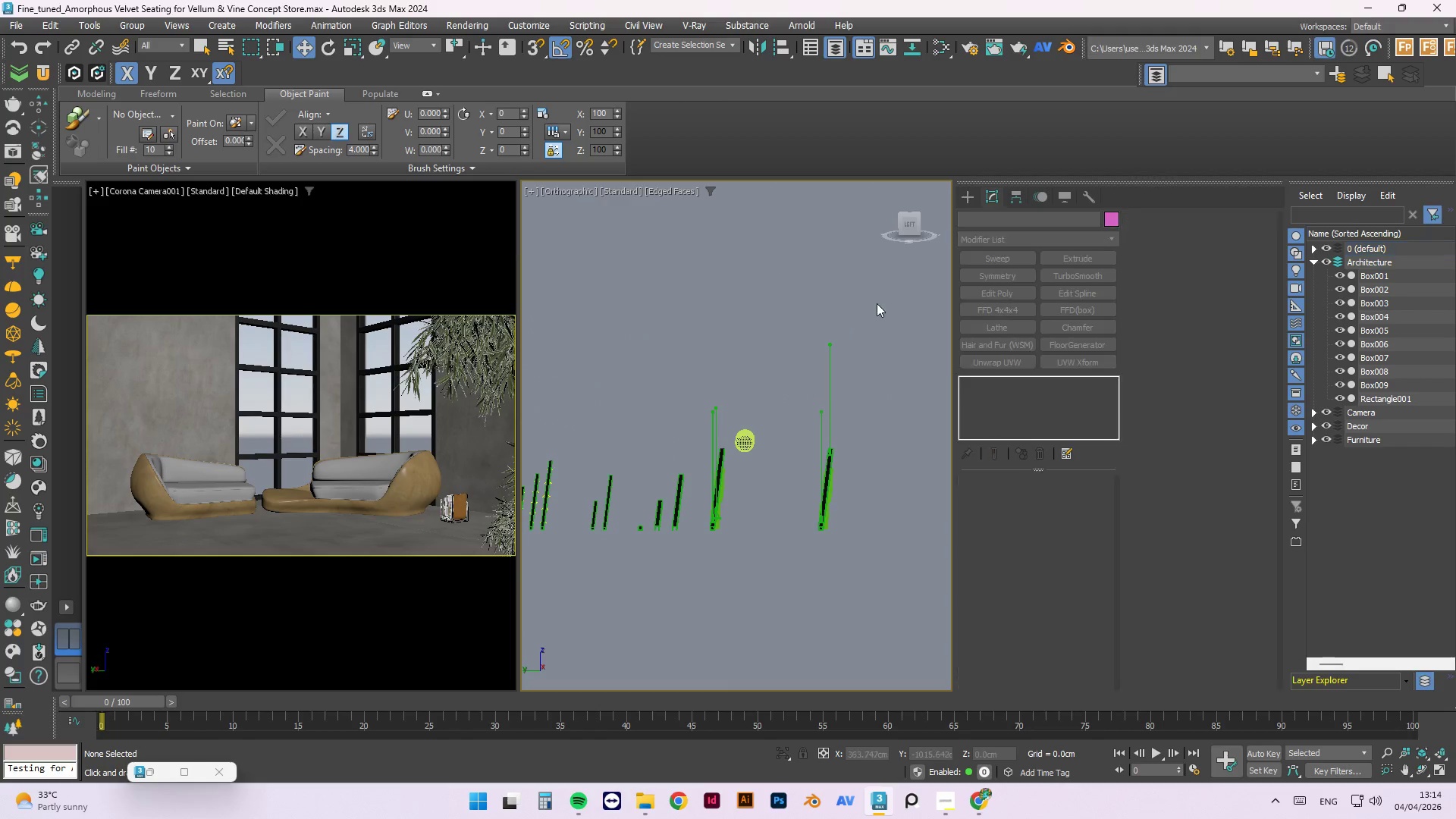 
left_click_drag(start_coordinate=[877, 300], to_coordinate=[813, 571])
 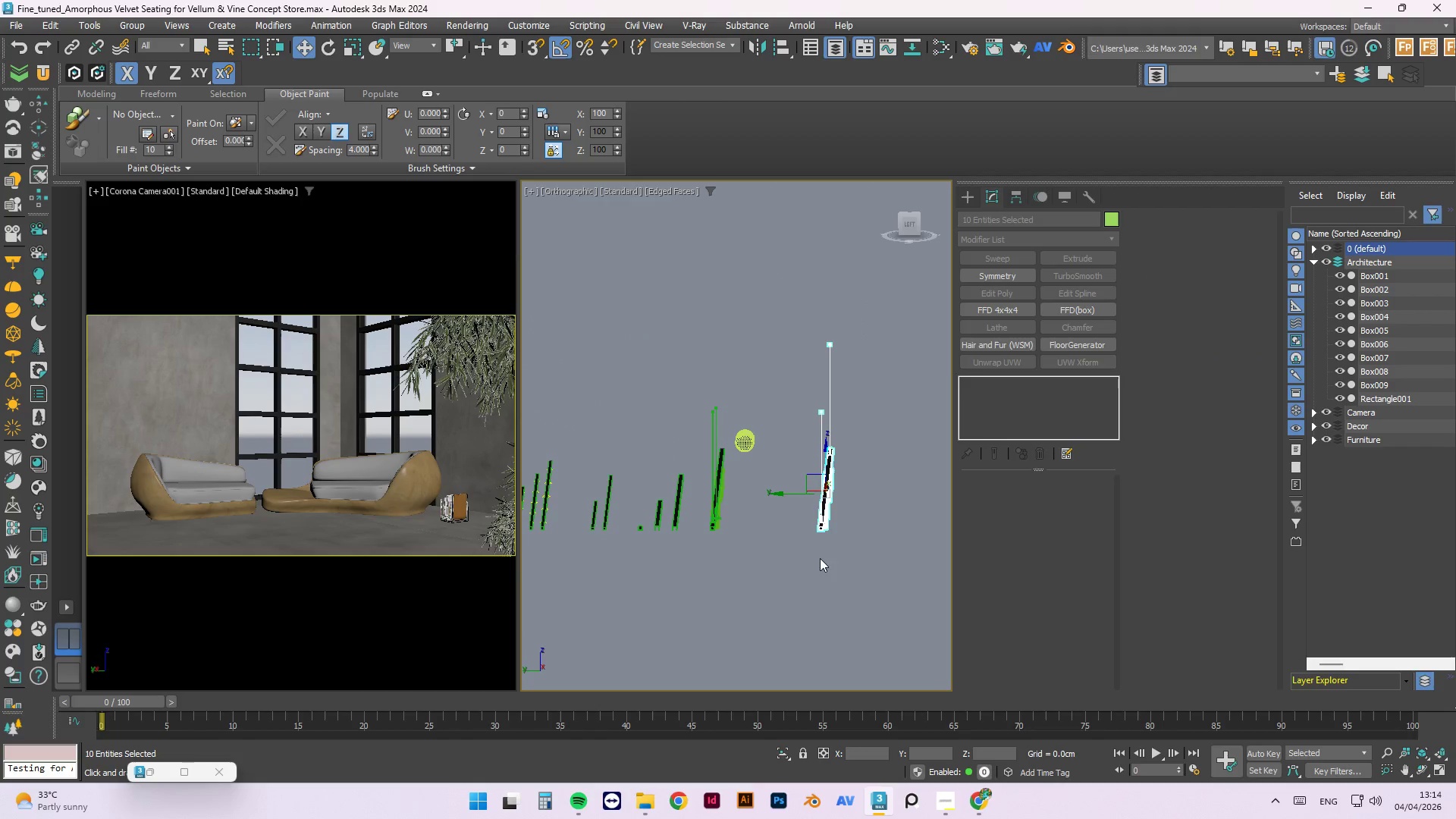 
scroll: coordinate [868, 504], scroll_direction: down, amount: 5.0
 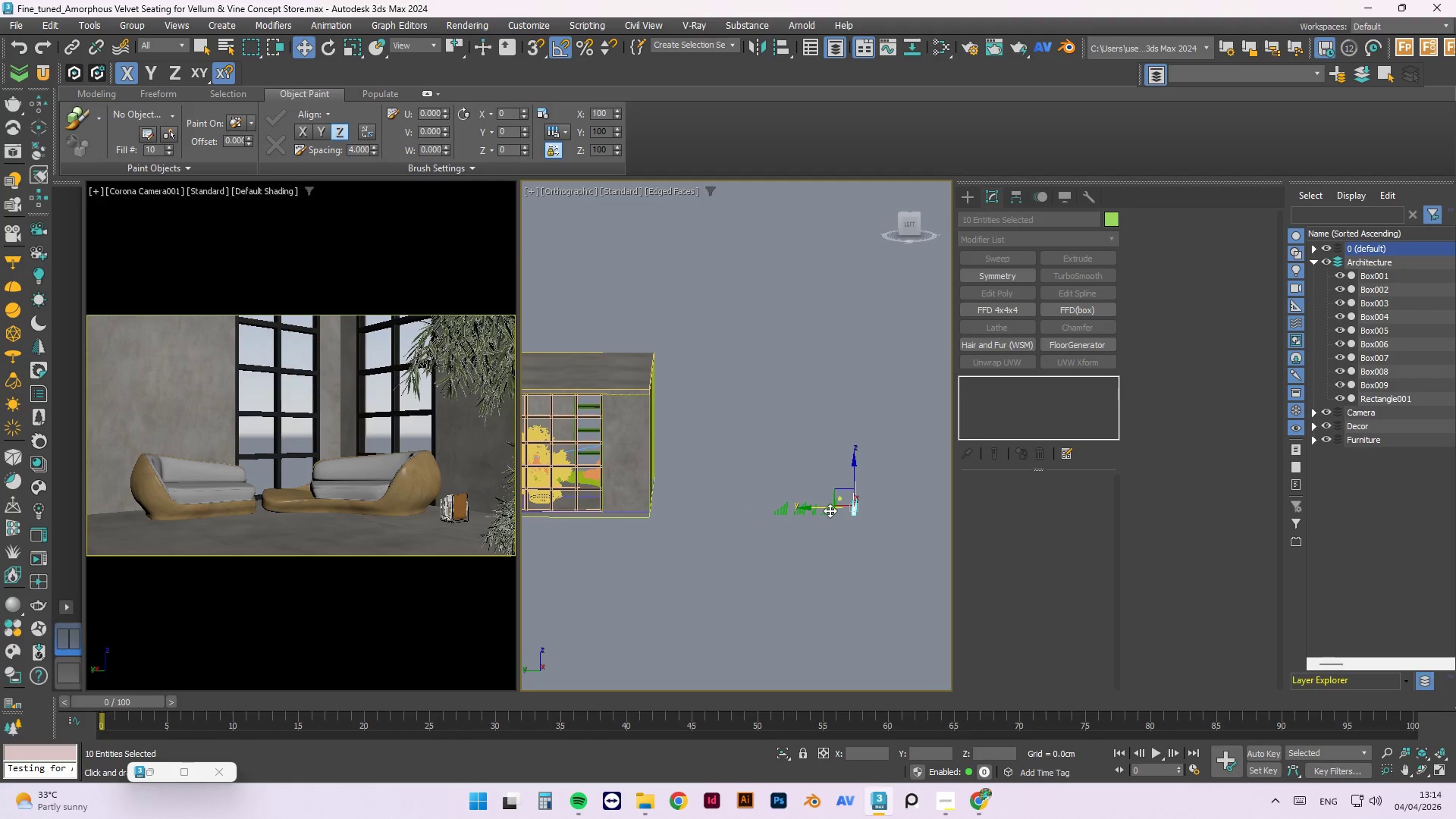 
left_click_drag(start_coordinate=[831, 506], to_coordinate=[550, 473])
 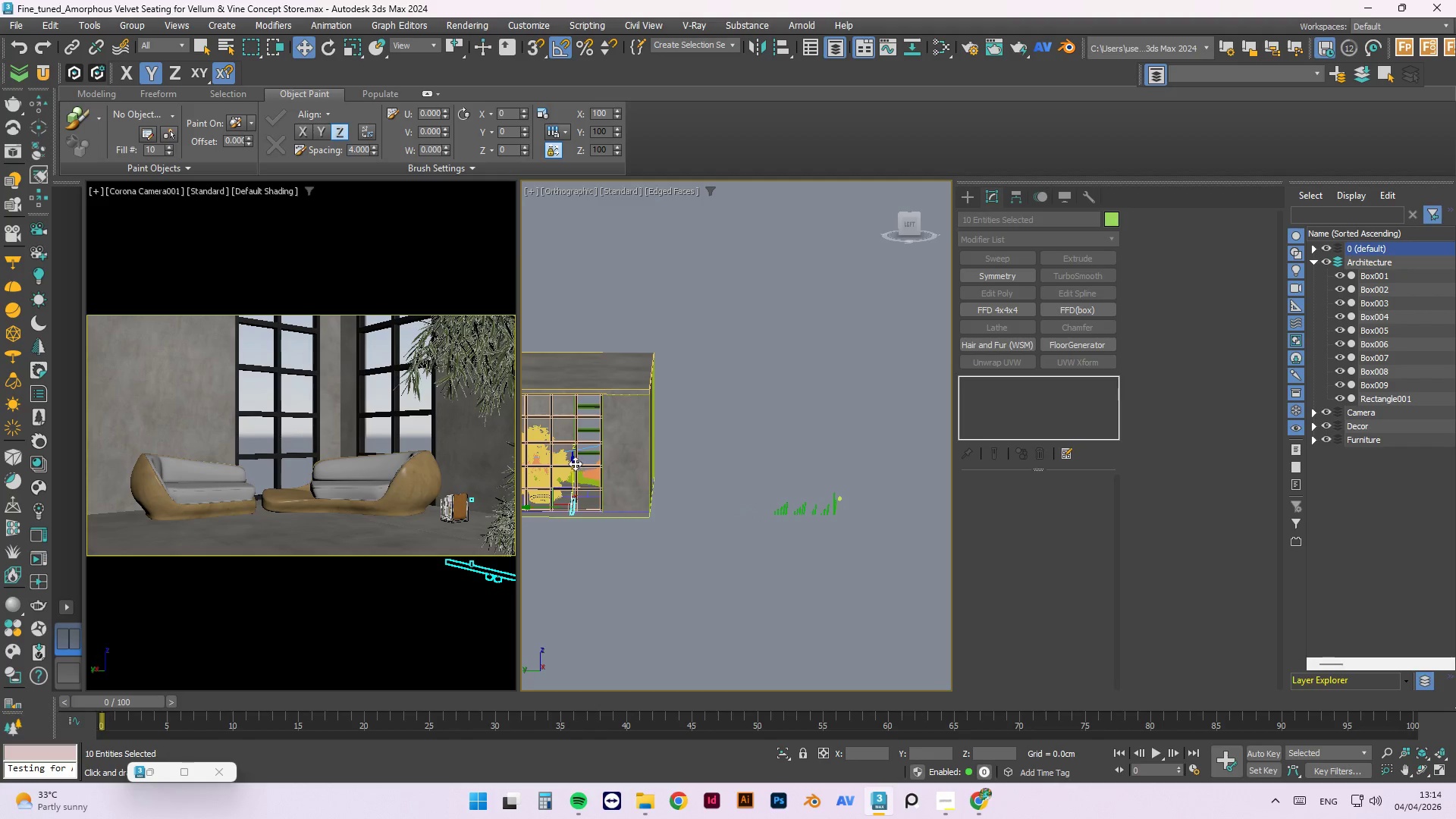 
left_click_drag(start_coordinate=[573, 463], to_coordinate=[570, 396])
 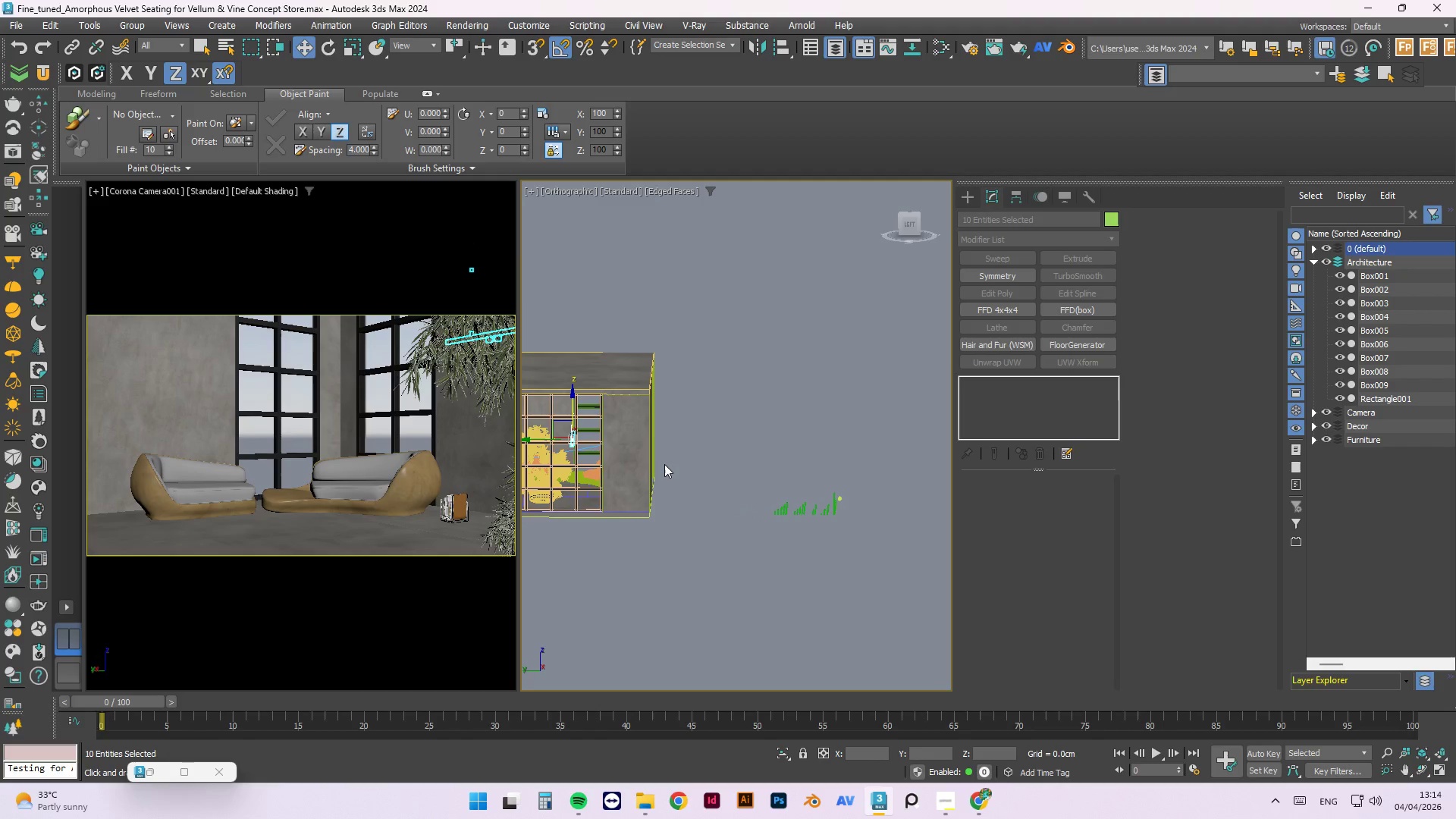 
key(T)
 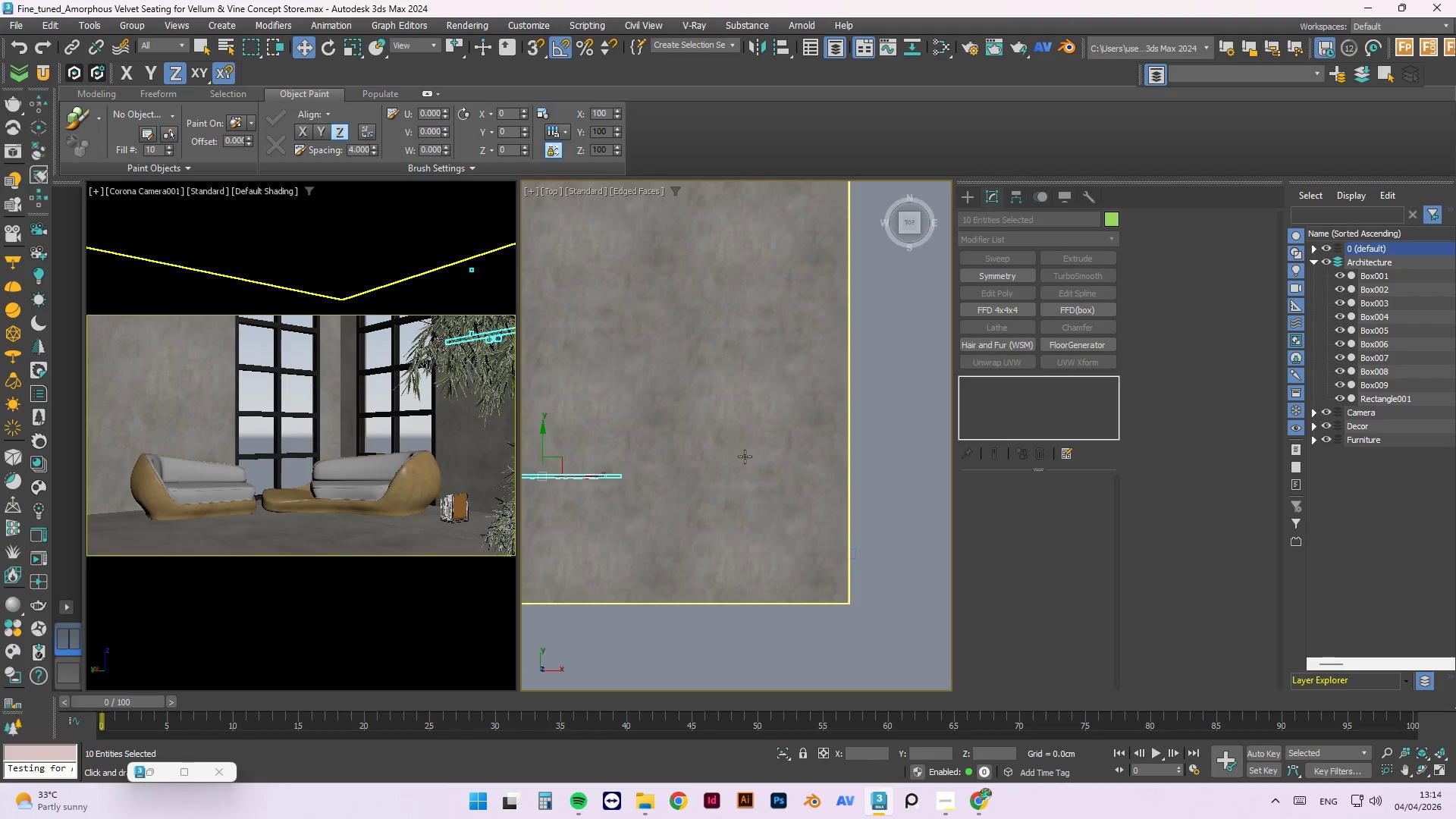 
scroll: coordinate [845, 536], scroll_direction: down, amount: 1.0
 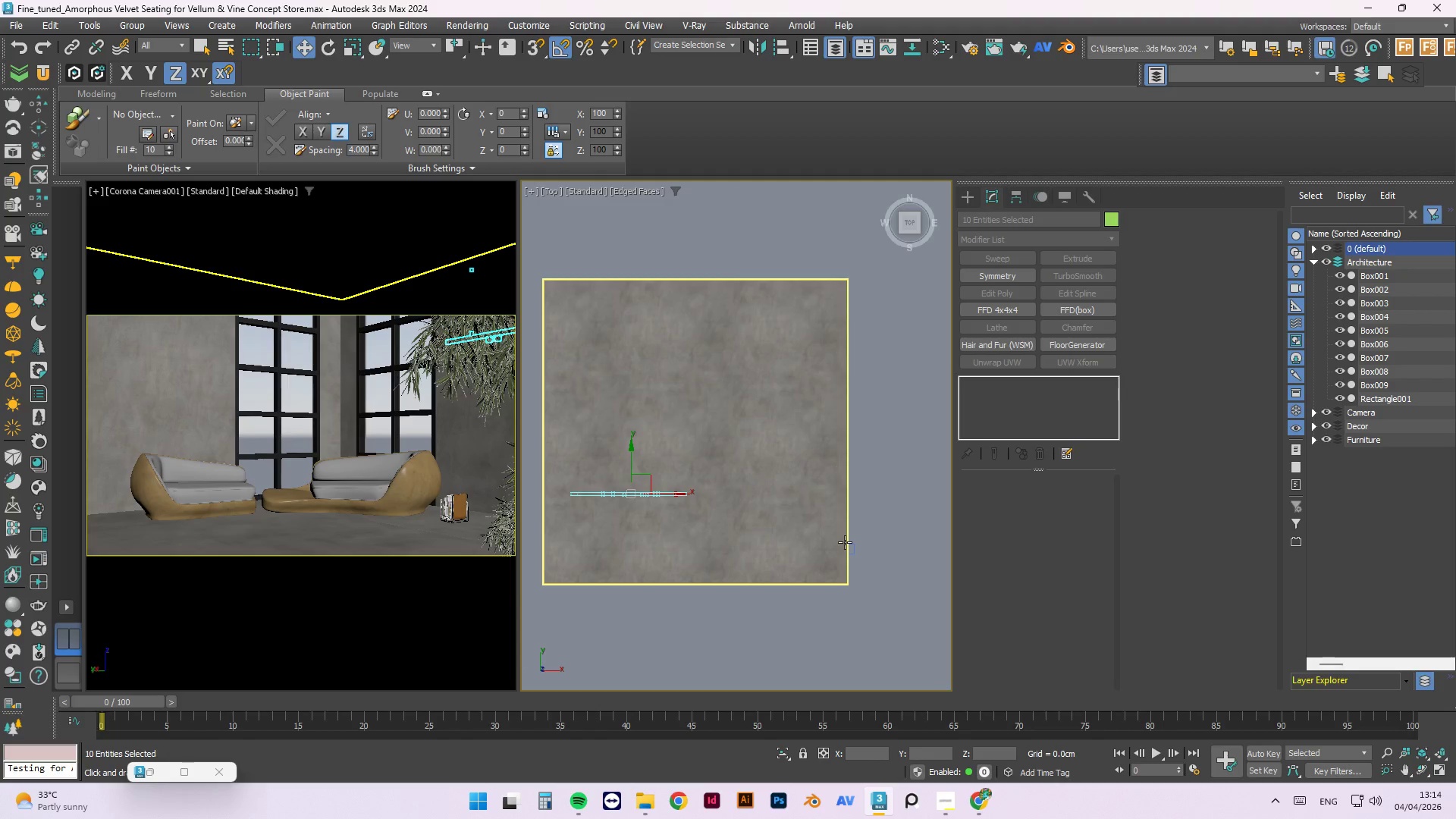 
key(F3)
 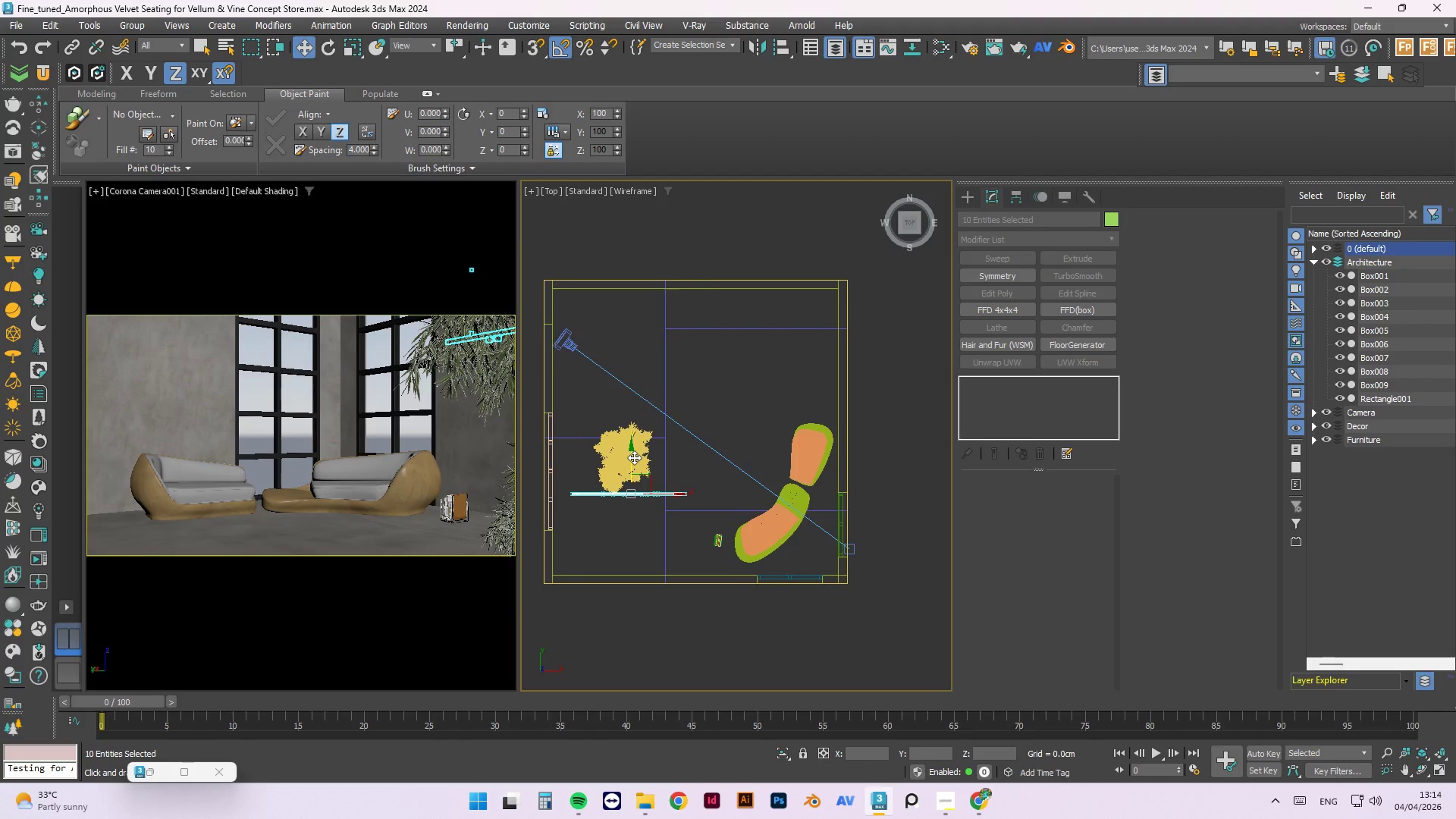 
left_click_drag(start_coordinate=[631, 456], to_coordinate=[640, 395])
 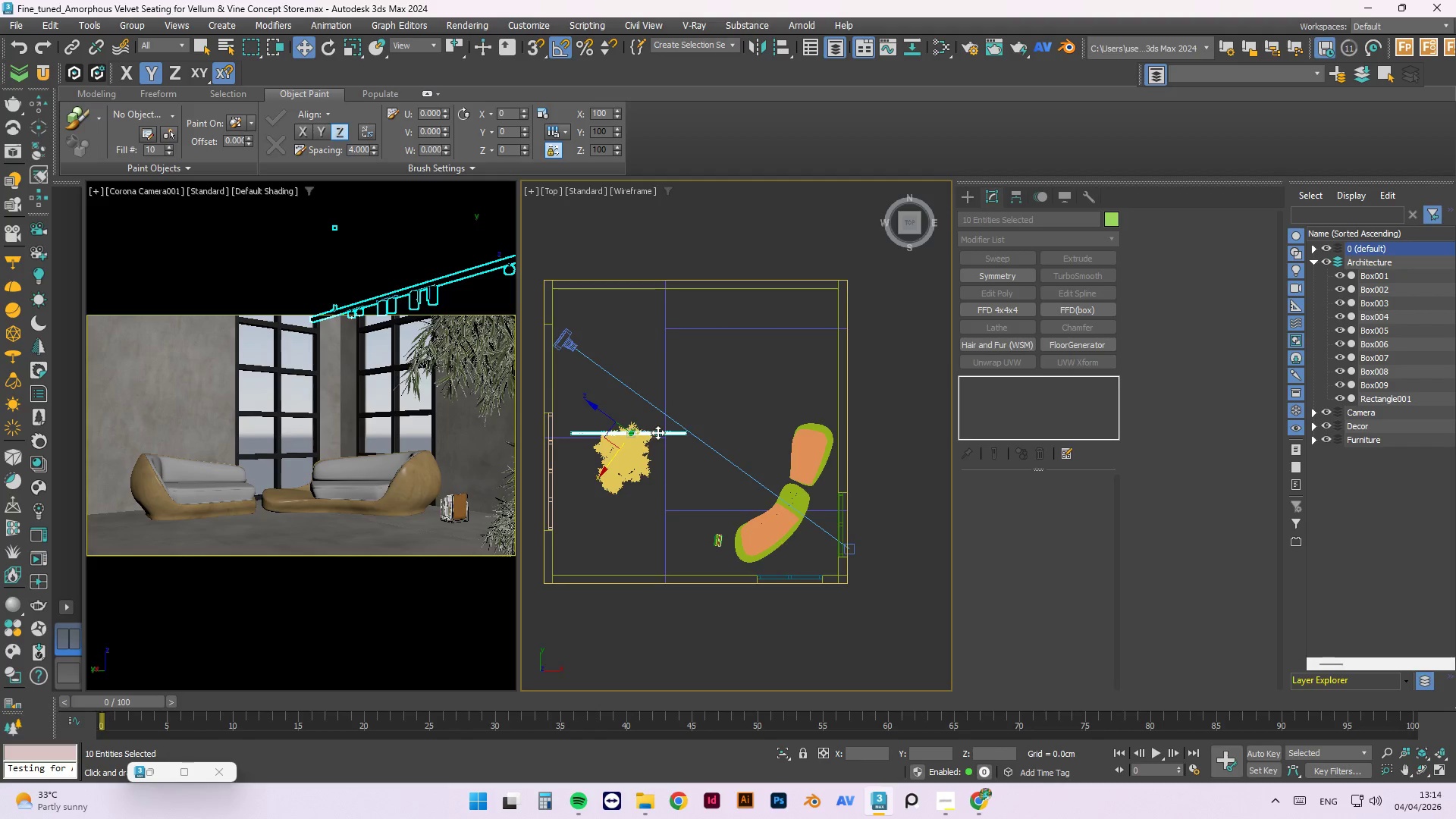 
left_click_drag(start_coordinate=[664, 432], to_coordinate=[771, 432])
 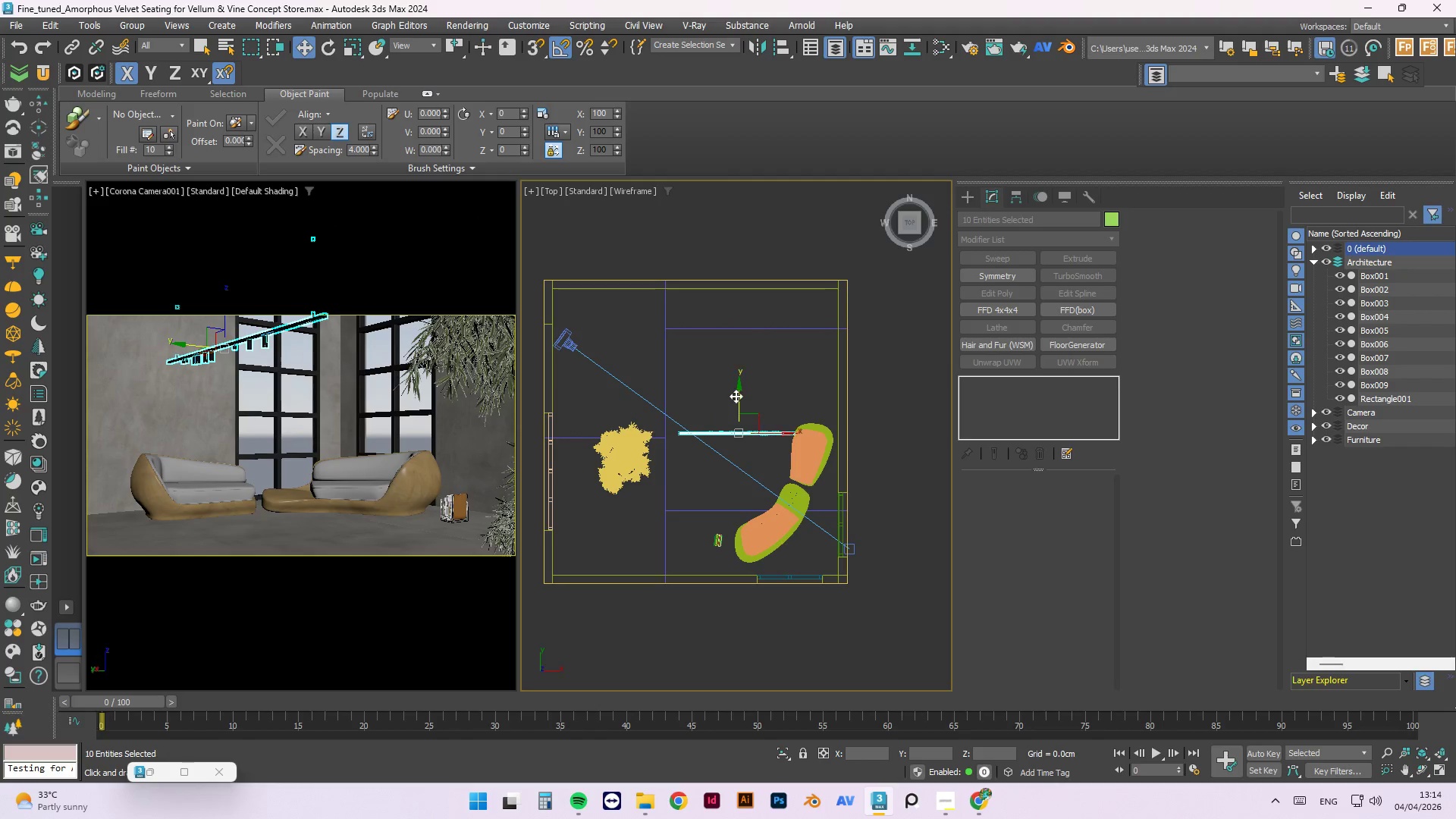 
left_click_drag(start_coordinate=[740, 394], to_coordinate=[710, 435])
 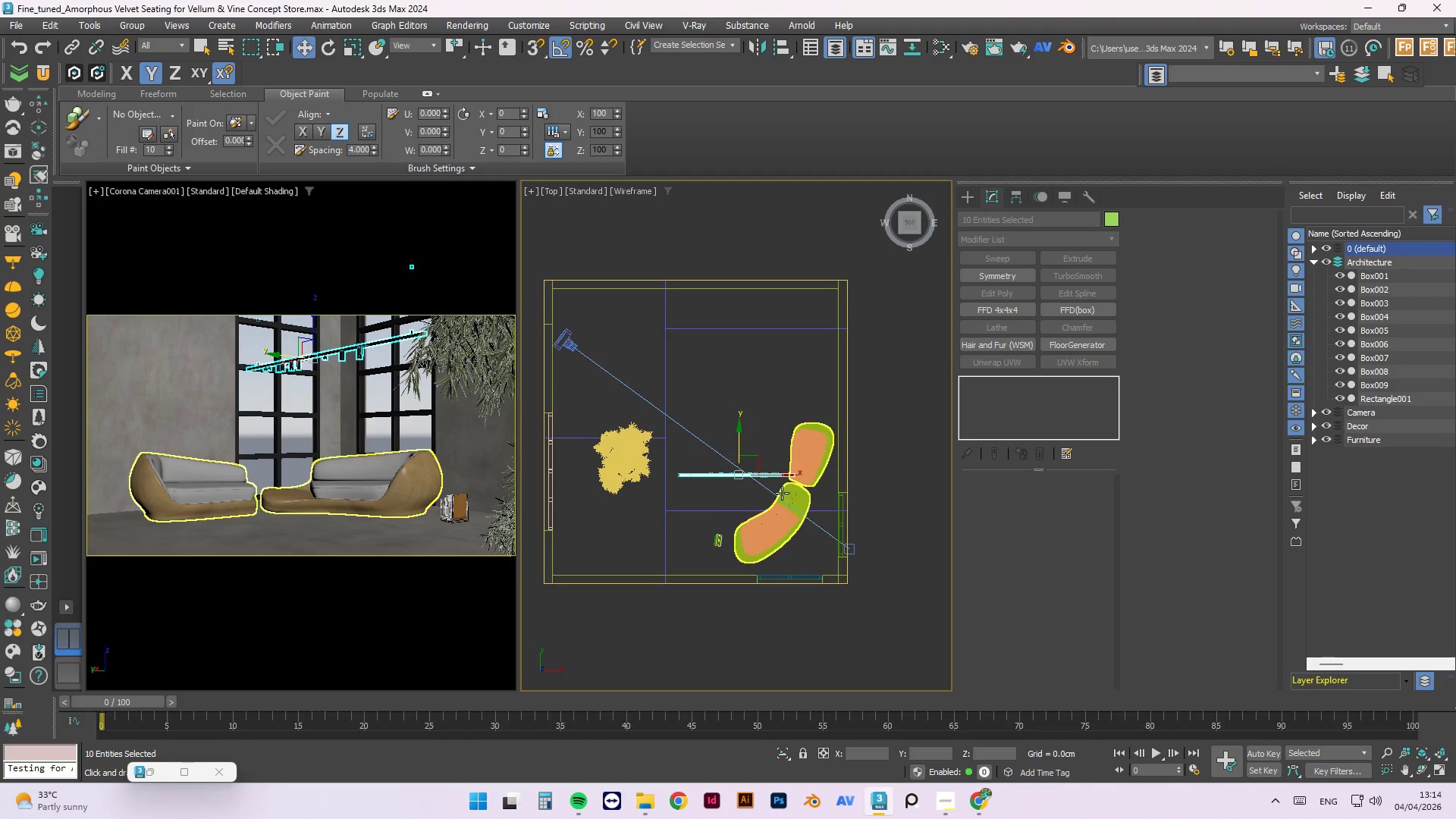 
key(E)
 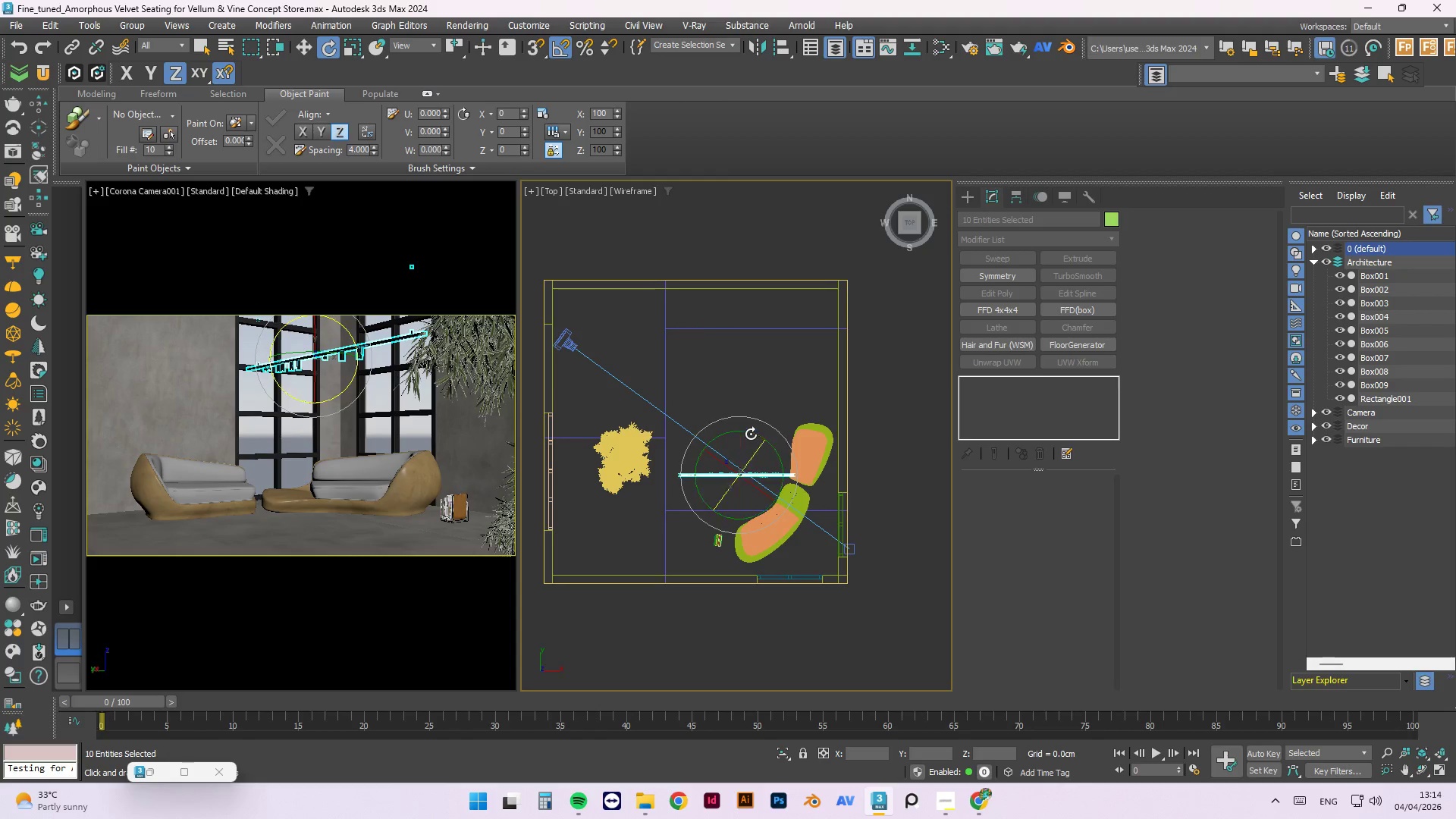 
left_click_drag(start_coordinate=[751, 432], to_coordinate=[711, 428])
 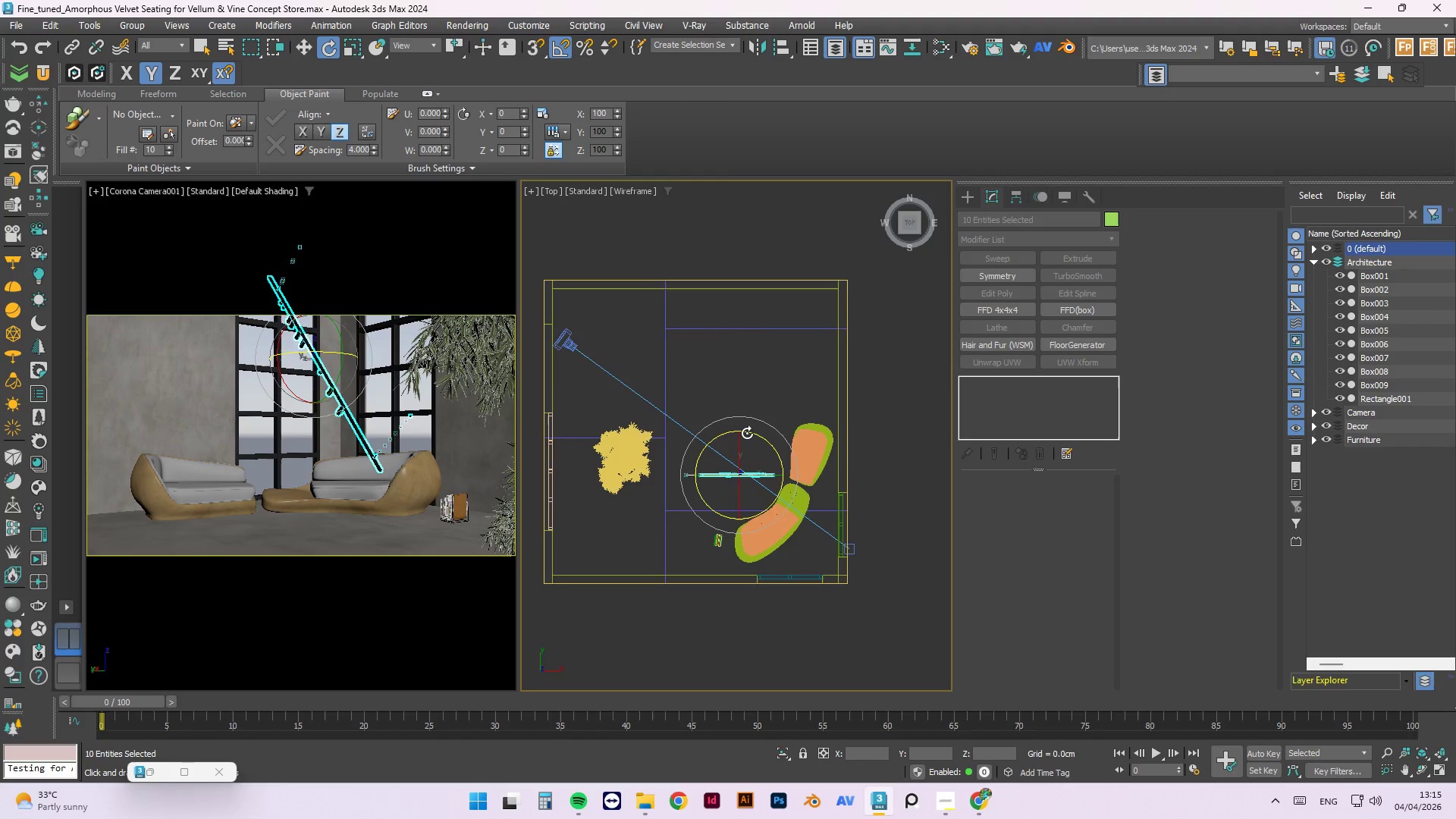 
key(Control+Z)
 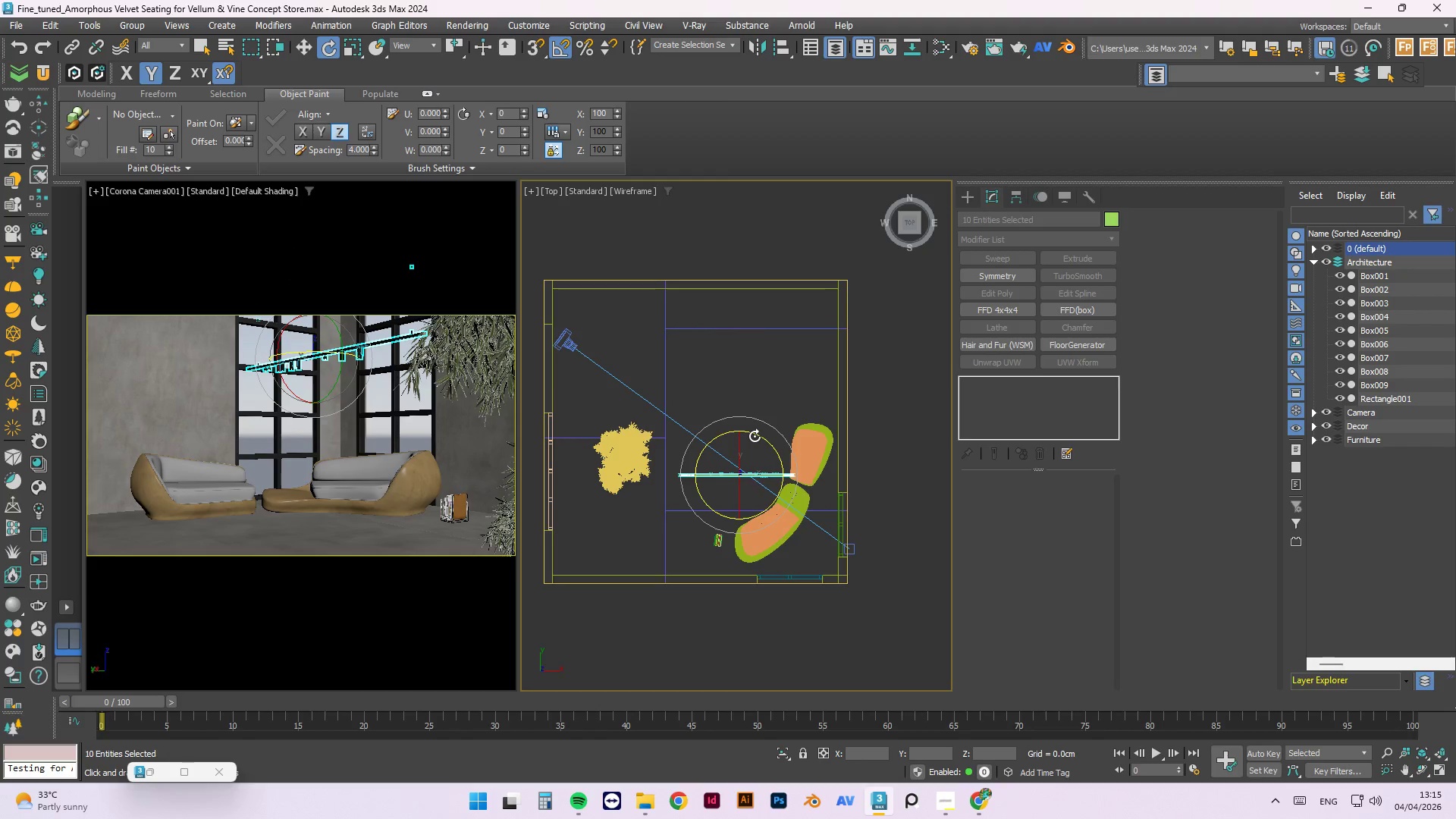 
left_click_drag(start_coordinate=[755, 436], to_coordinate=[634, 390])
 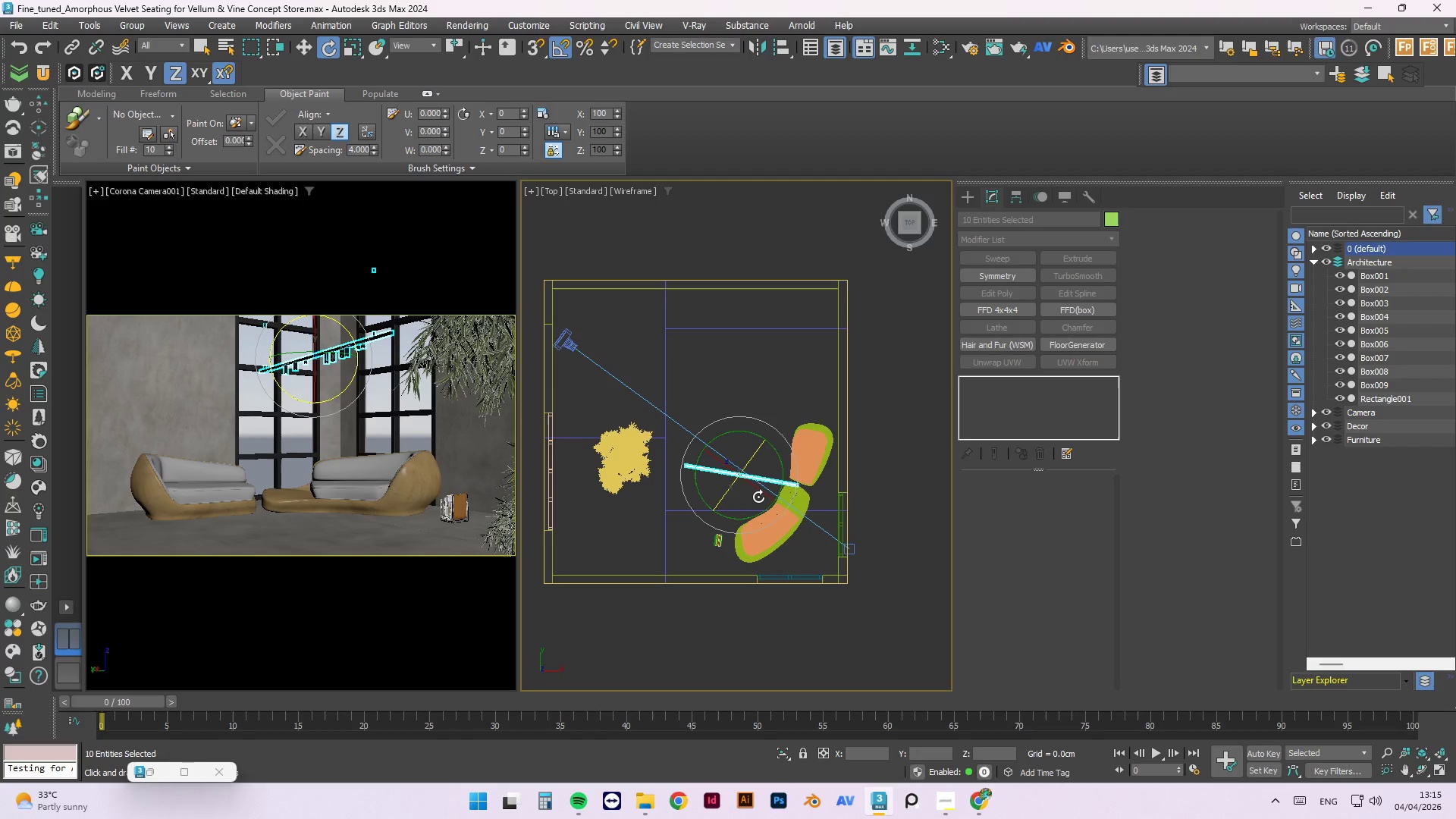 
key(W)
 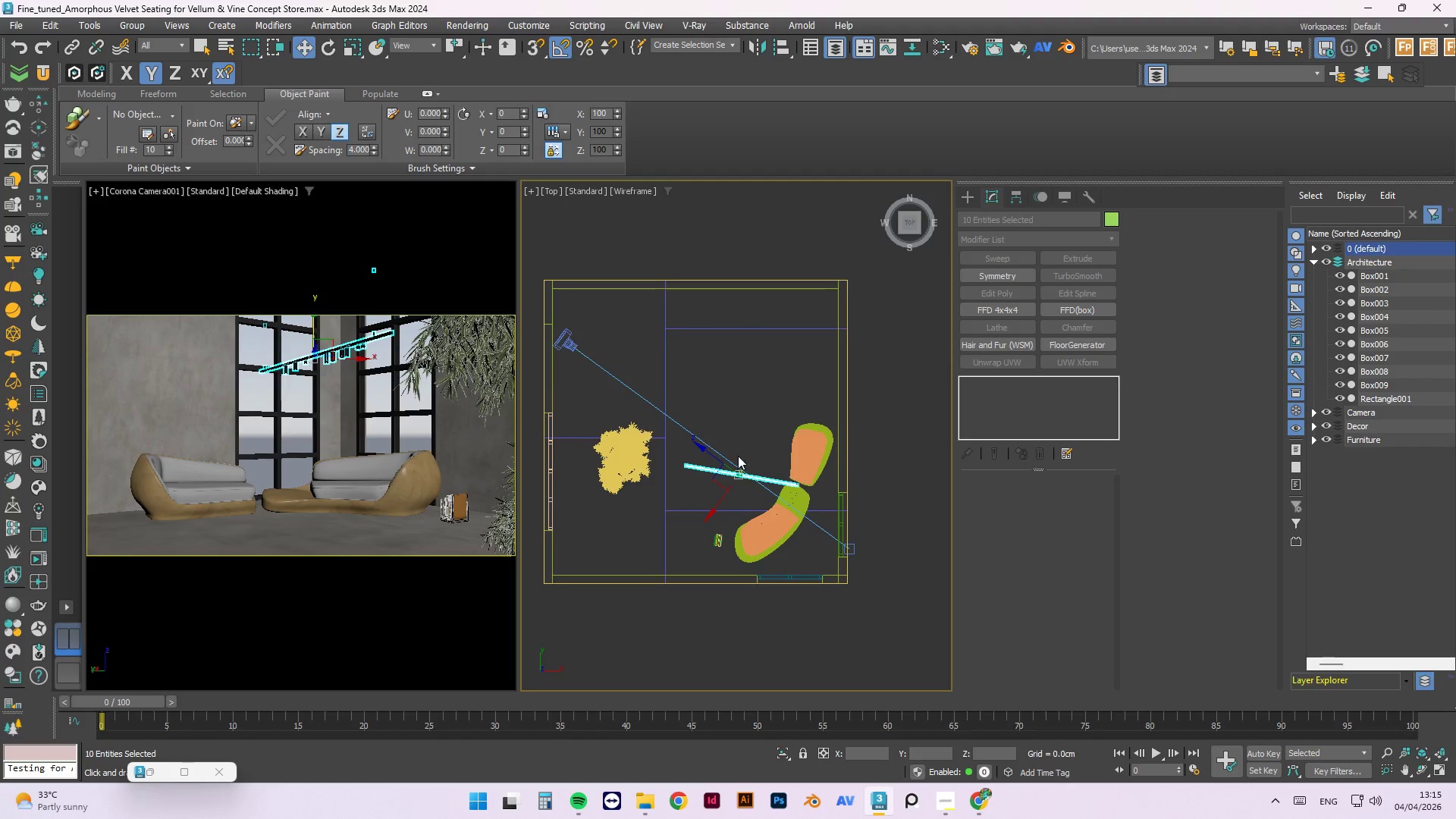 
left_click_drag(start_coordinate=[719, 457], to_coordinate=[698, 434])
 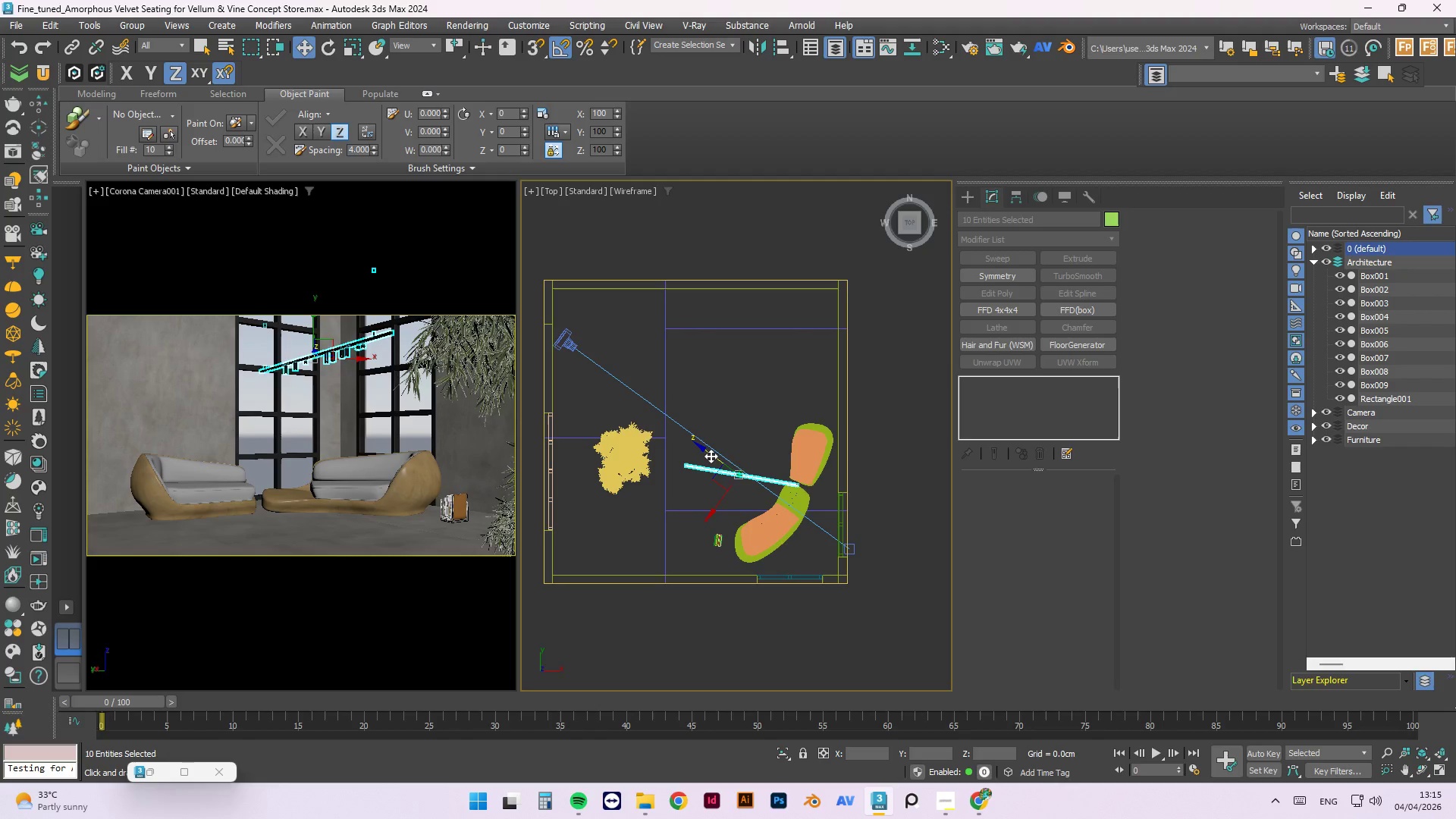 
left_click_drag(start_coordinate=[711, 456], to_coordinate=[694, 443])
 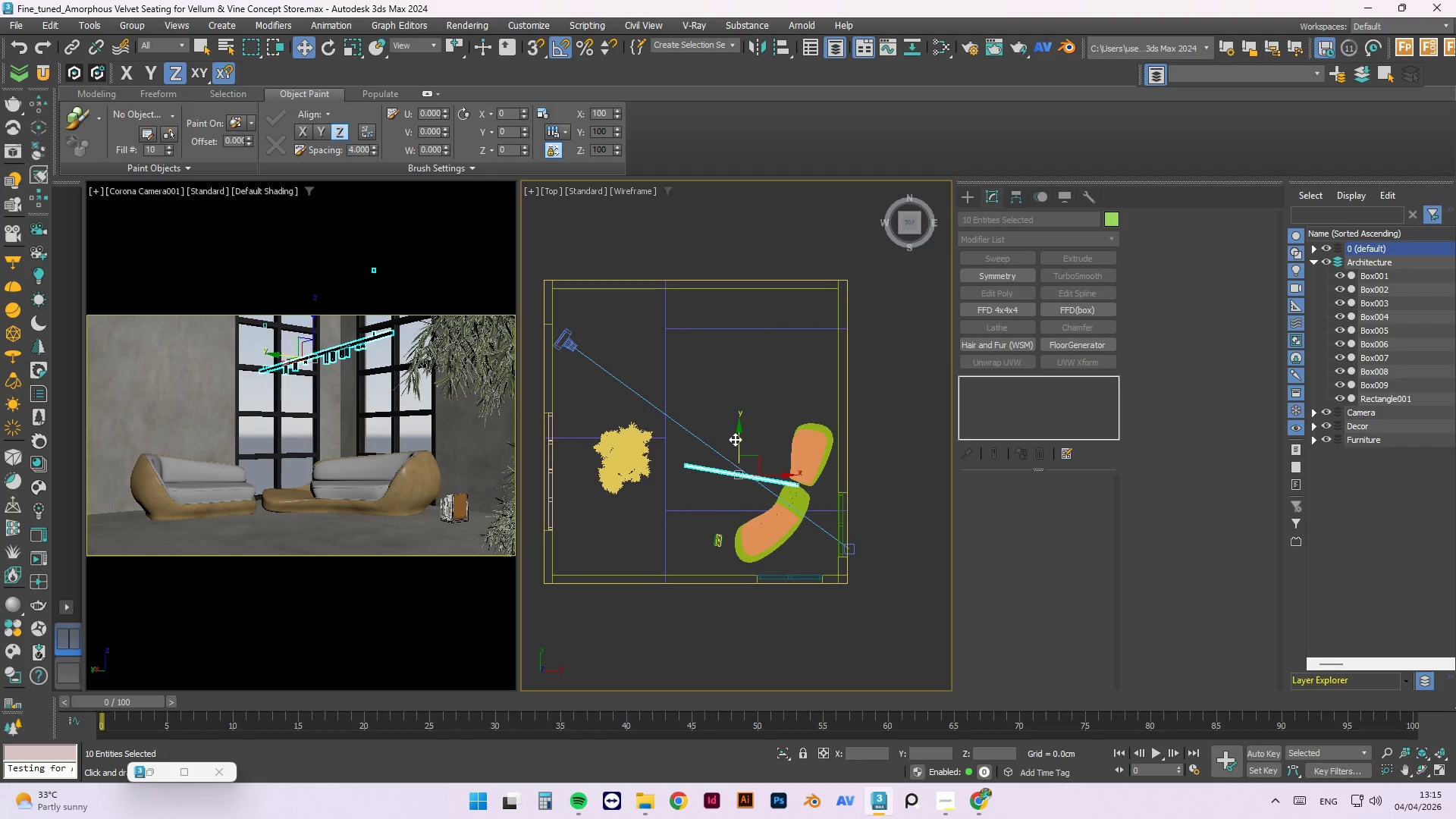 
left_click_drag(start_coordinate=[738, 433], to_coordinate=[739, 416])
 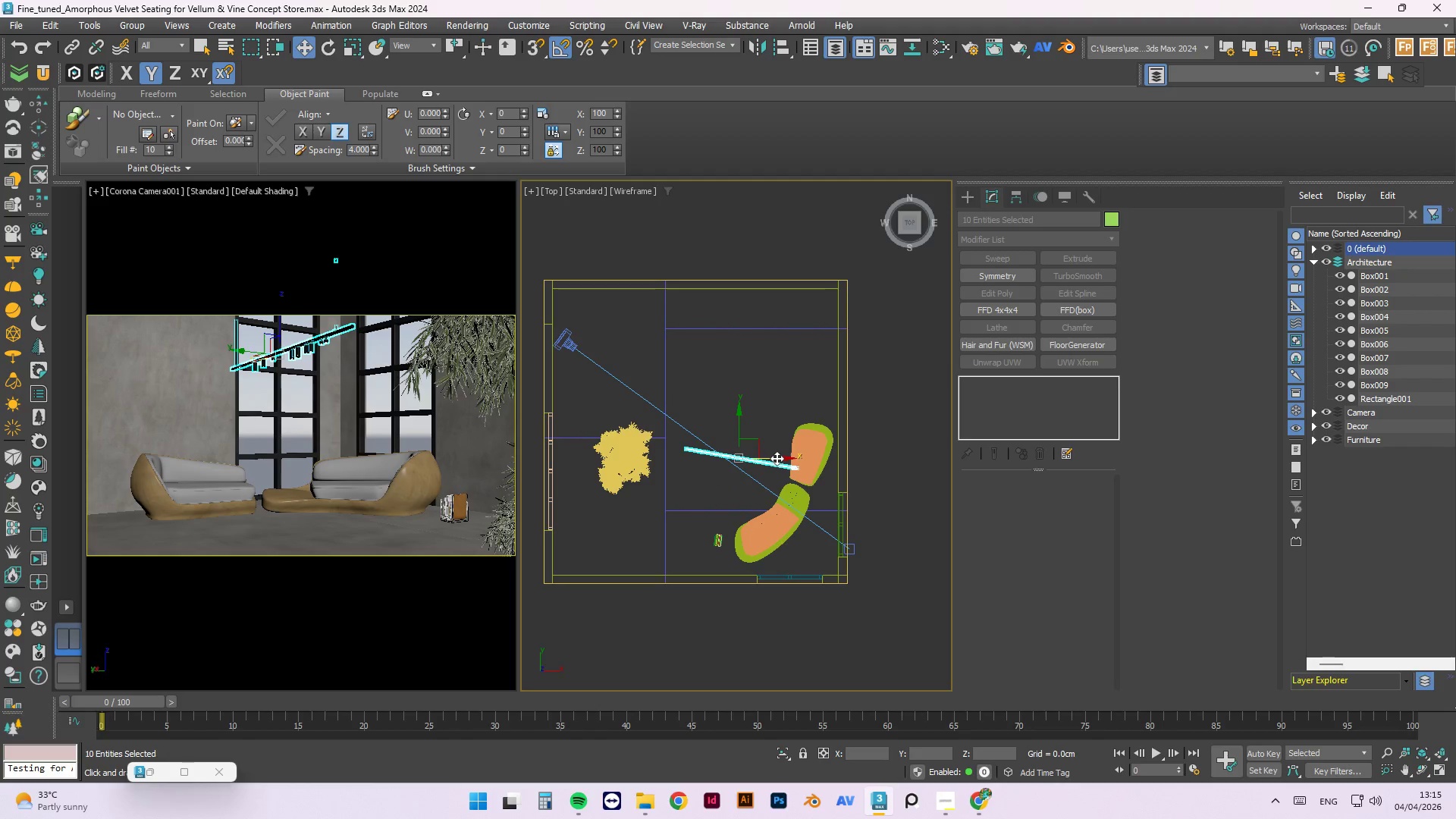 
left_click_drag(start_coordinate=[777, 458], to_coordinate=[764, 454])
 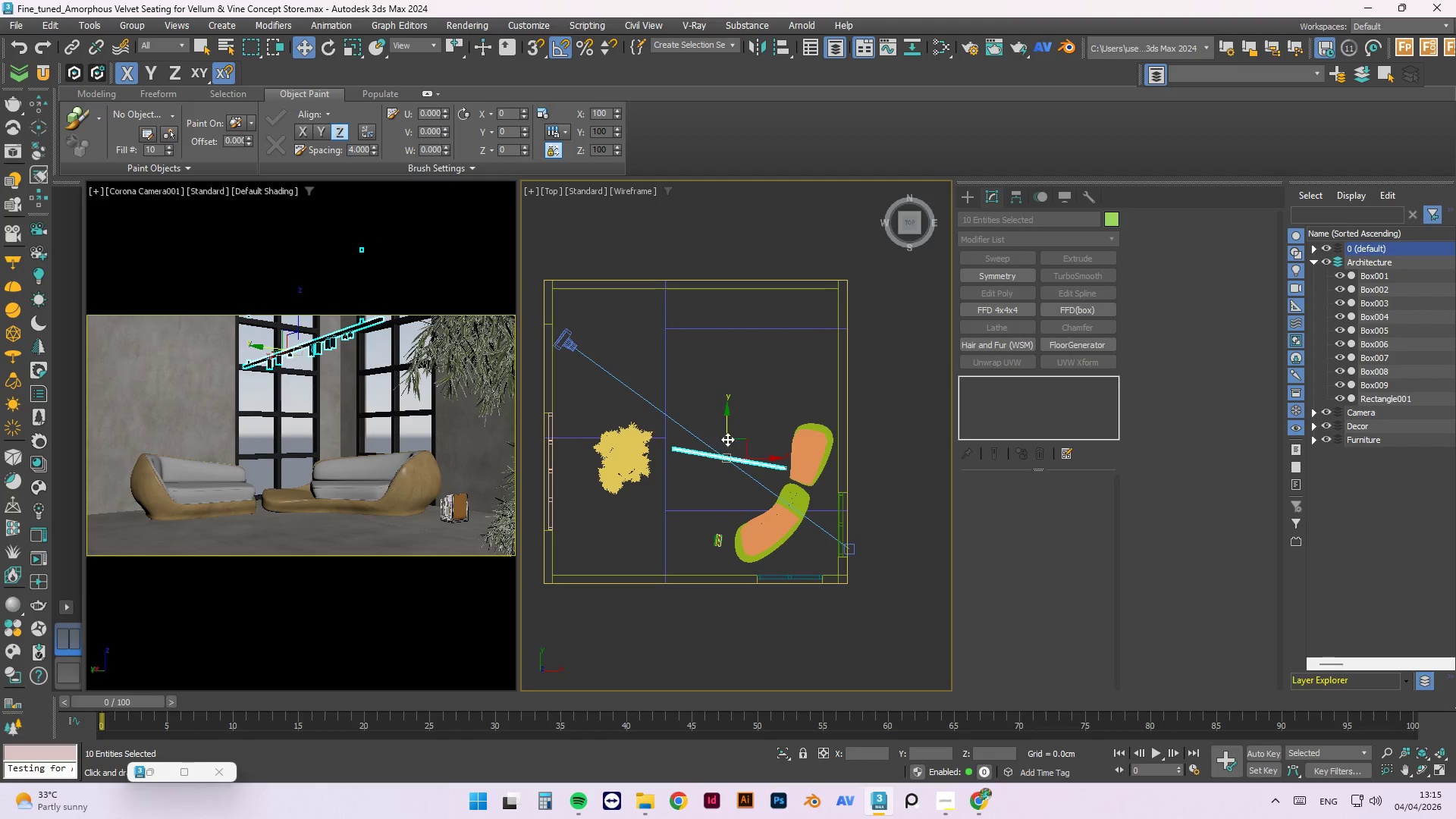 
left_click_drag(start_coordinate=[727, 434], to_coordinate=[718, 418])
 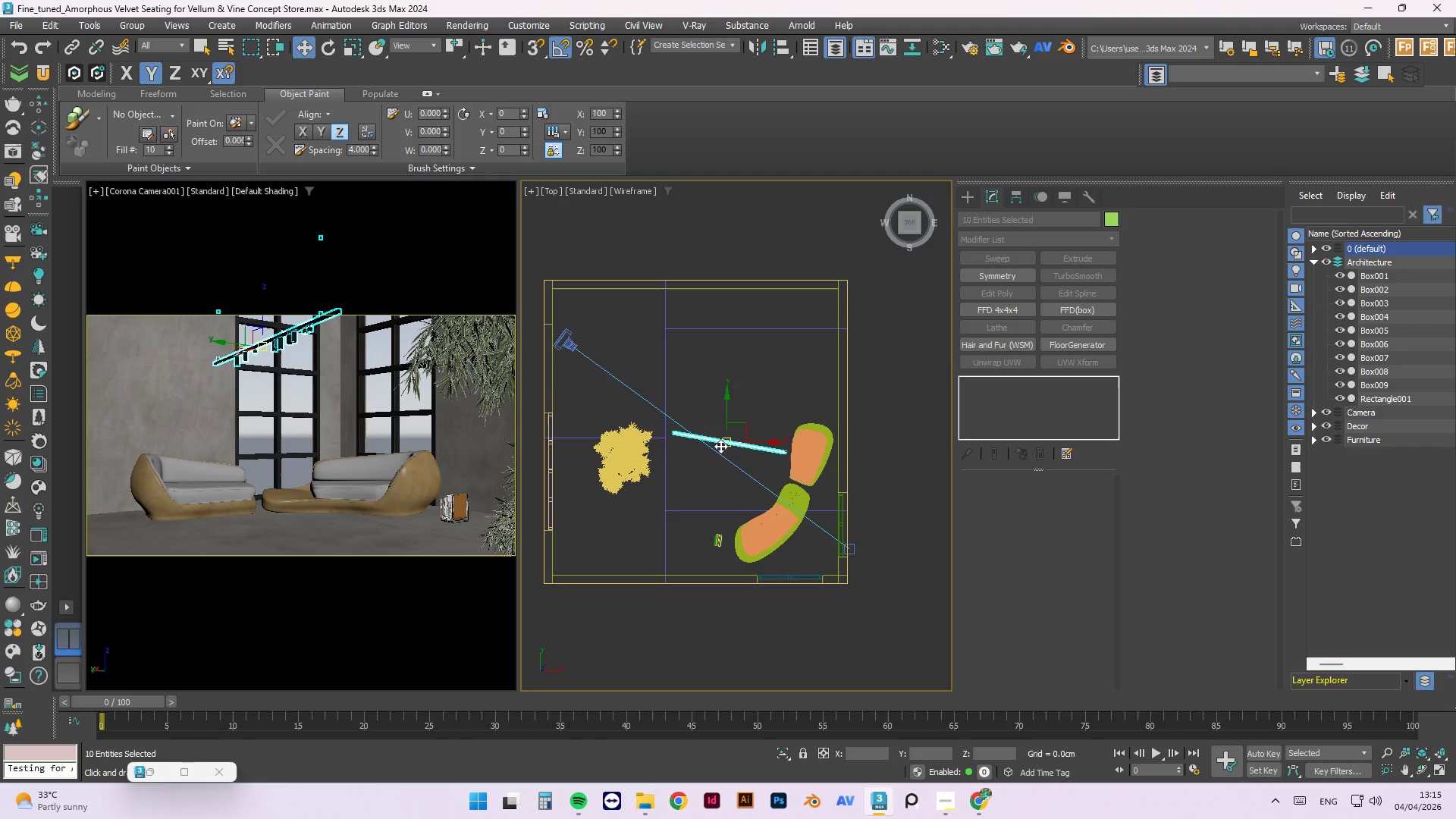 
key(E)
 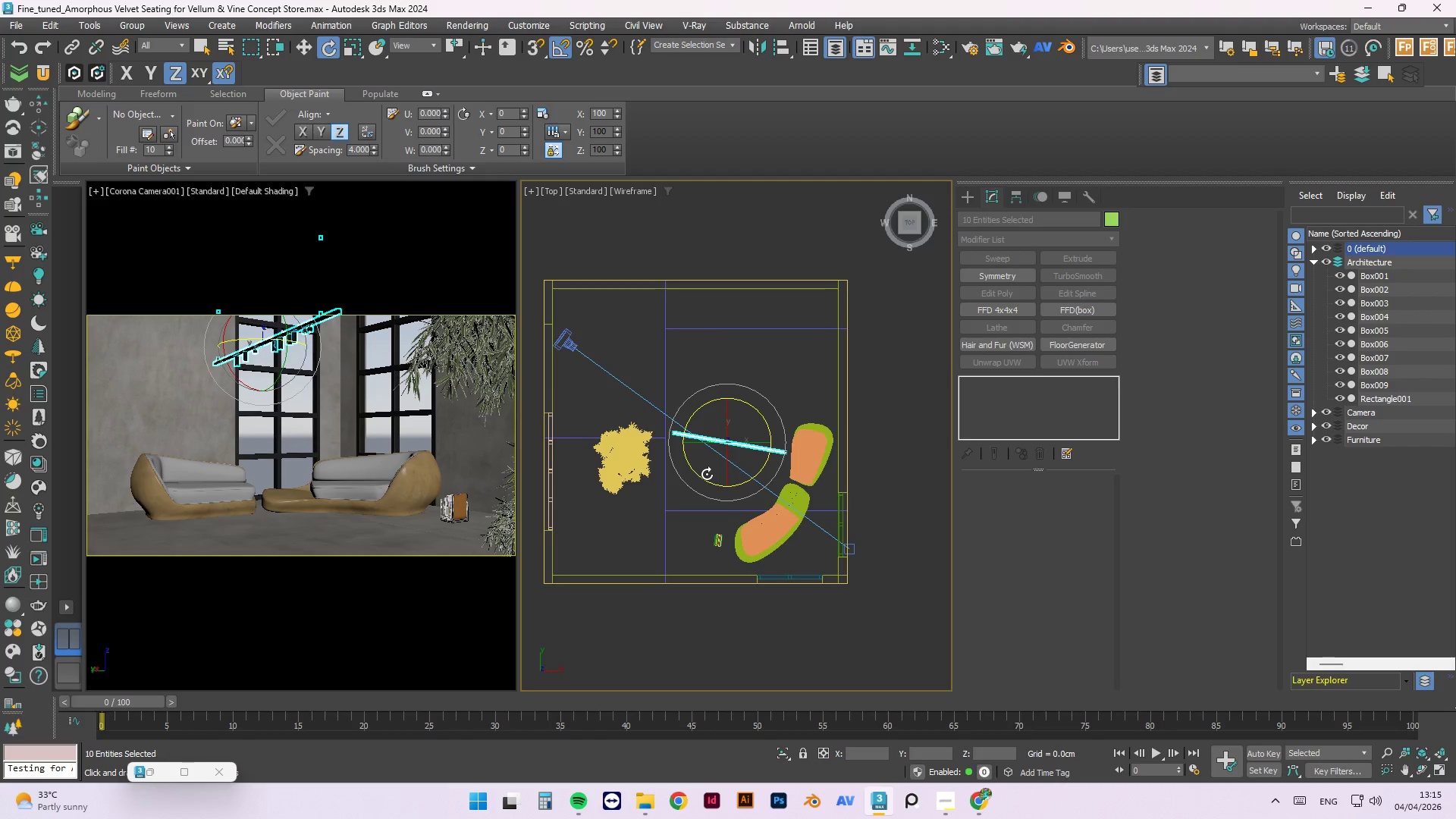 
left_click_drag(start_coordinate=[706, 474], to_coordinate=[721, 484])
 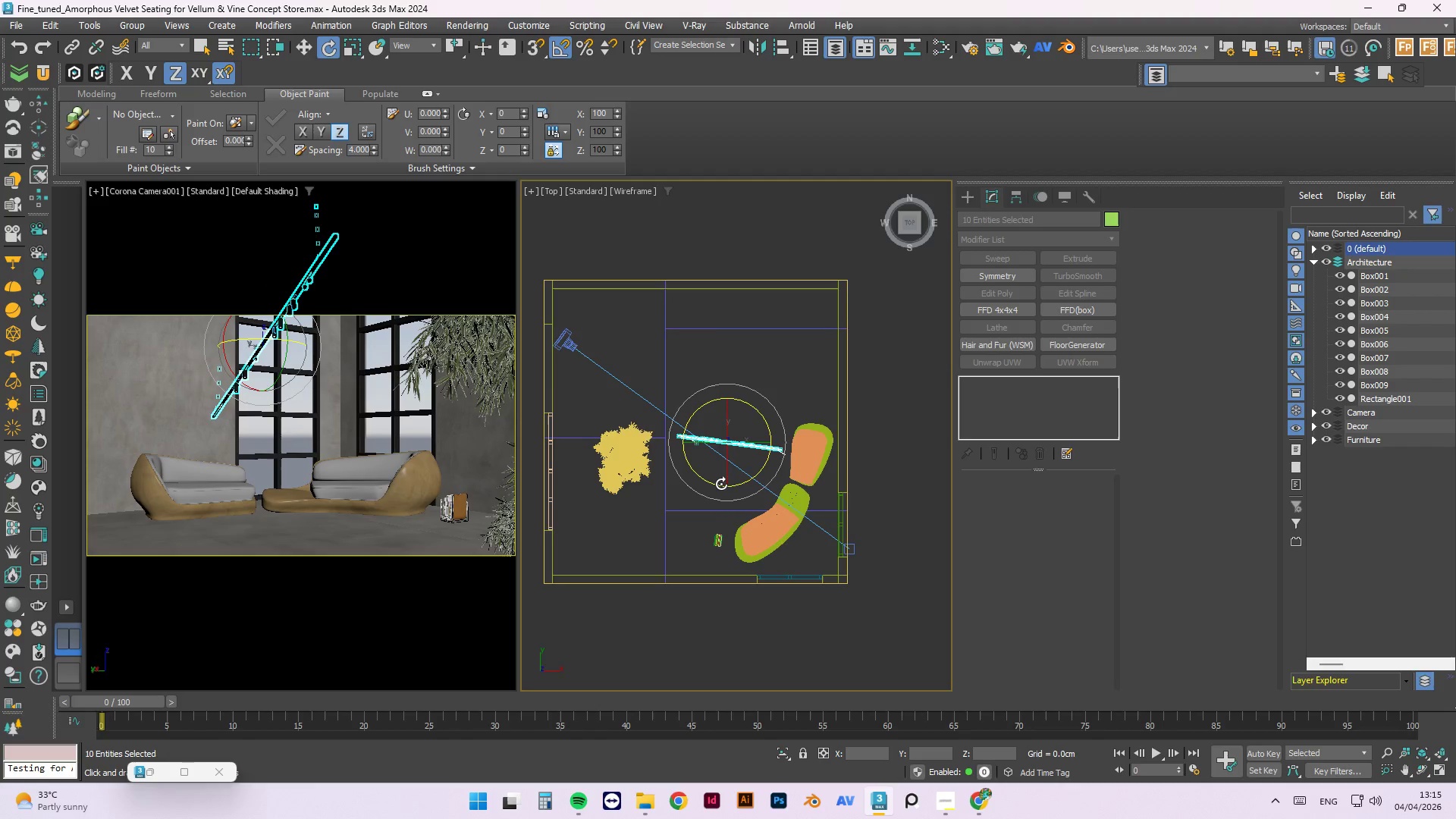 
key(Control+Z)
 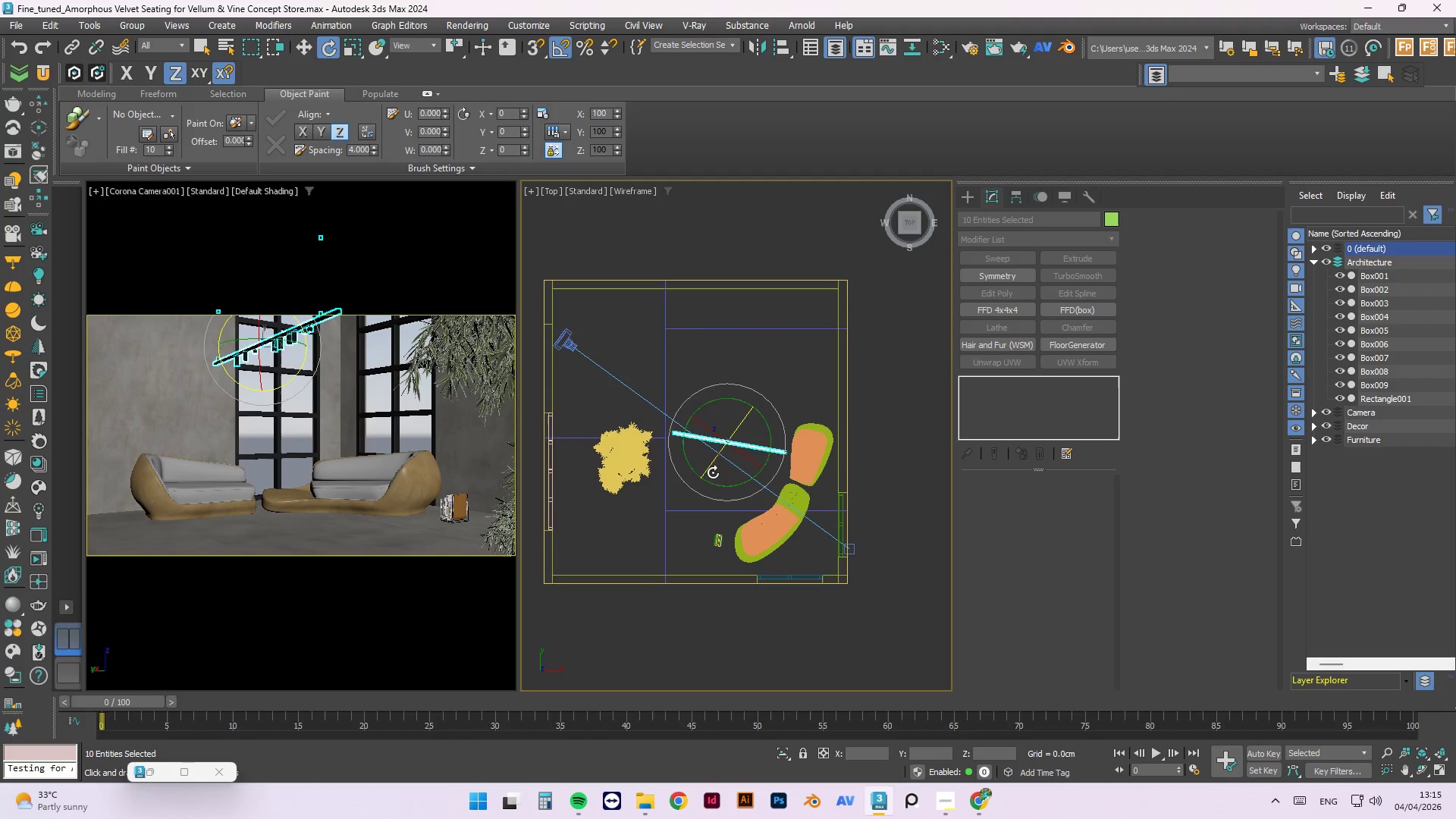 
key(W)
 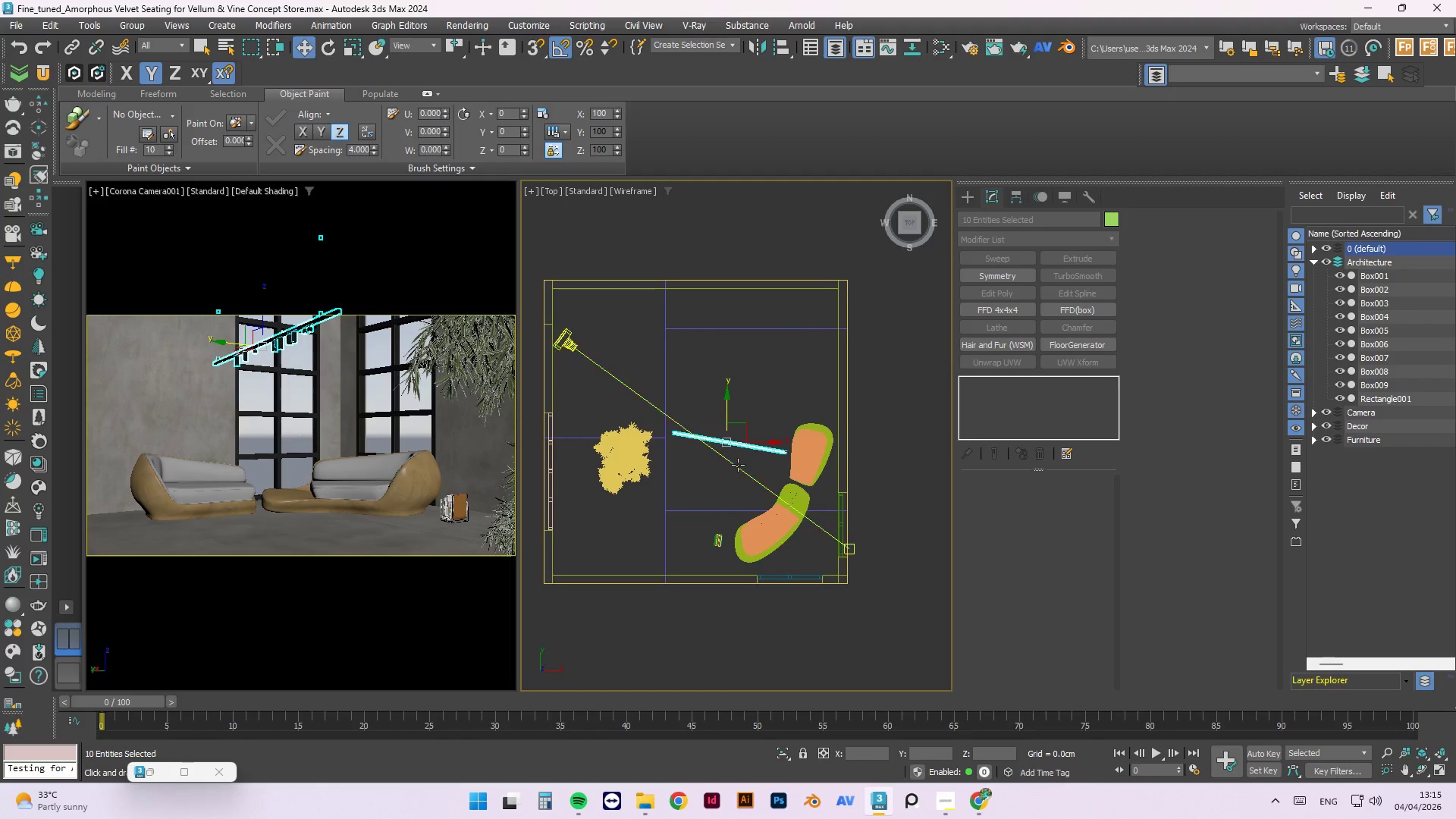 
scroll: coordinate [720, 434], scroll_direction: down, amount: 2.0
 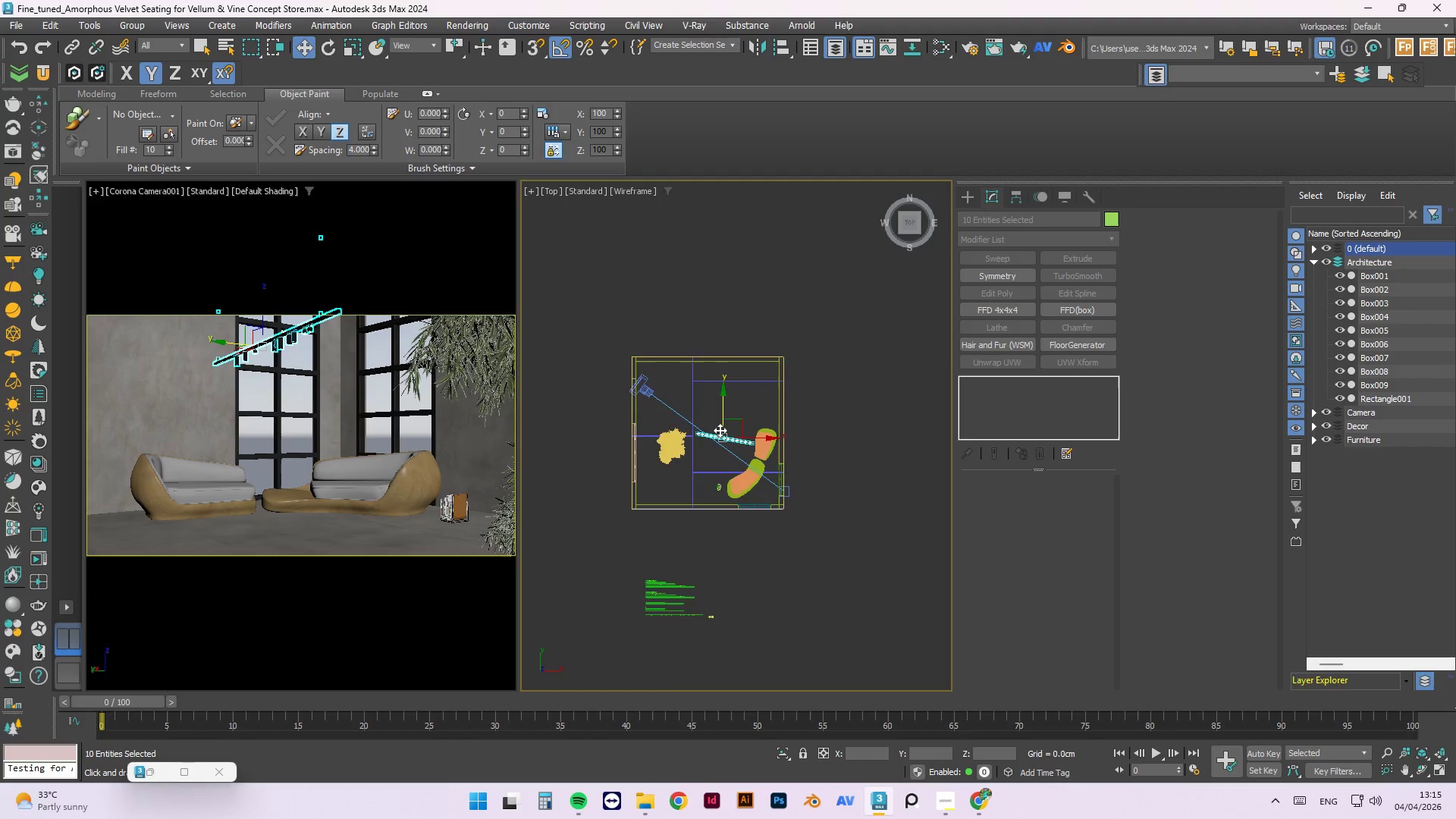 
scroll: coordinate [720, 430], scroll_direction: up, amount: 2.0
 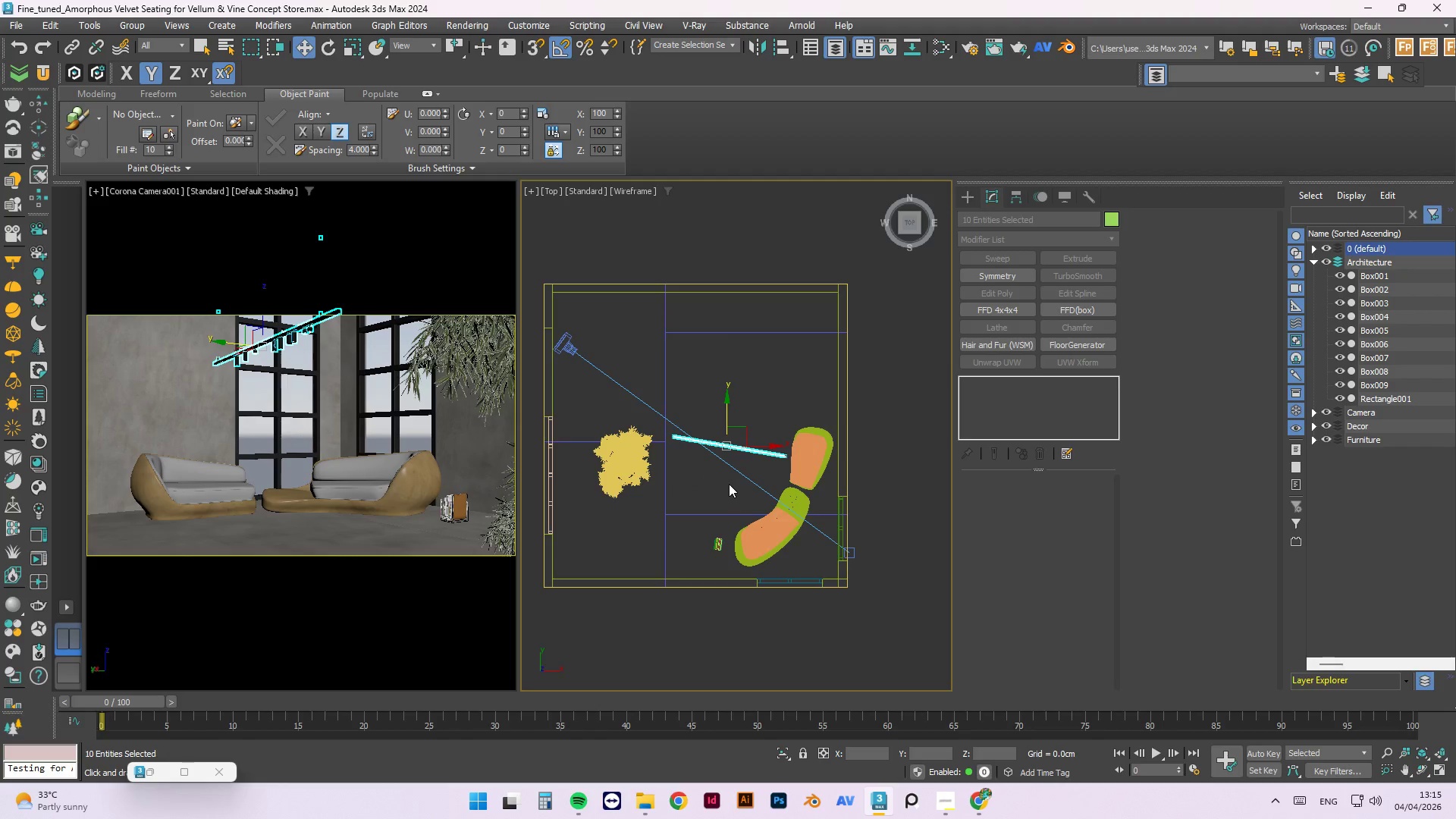 
key(F)
 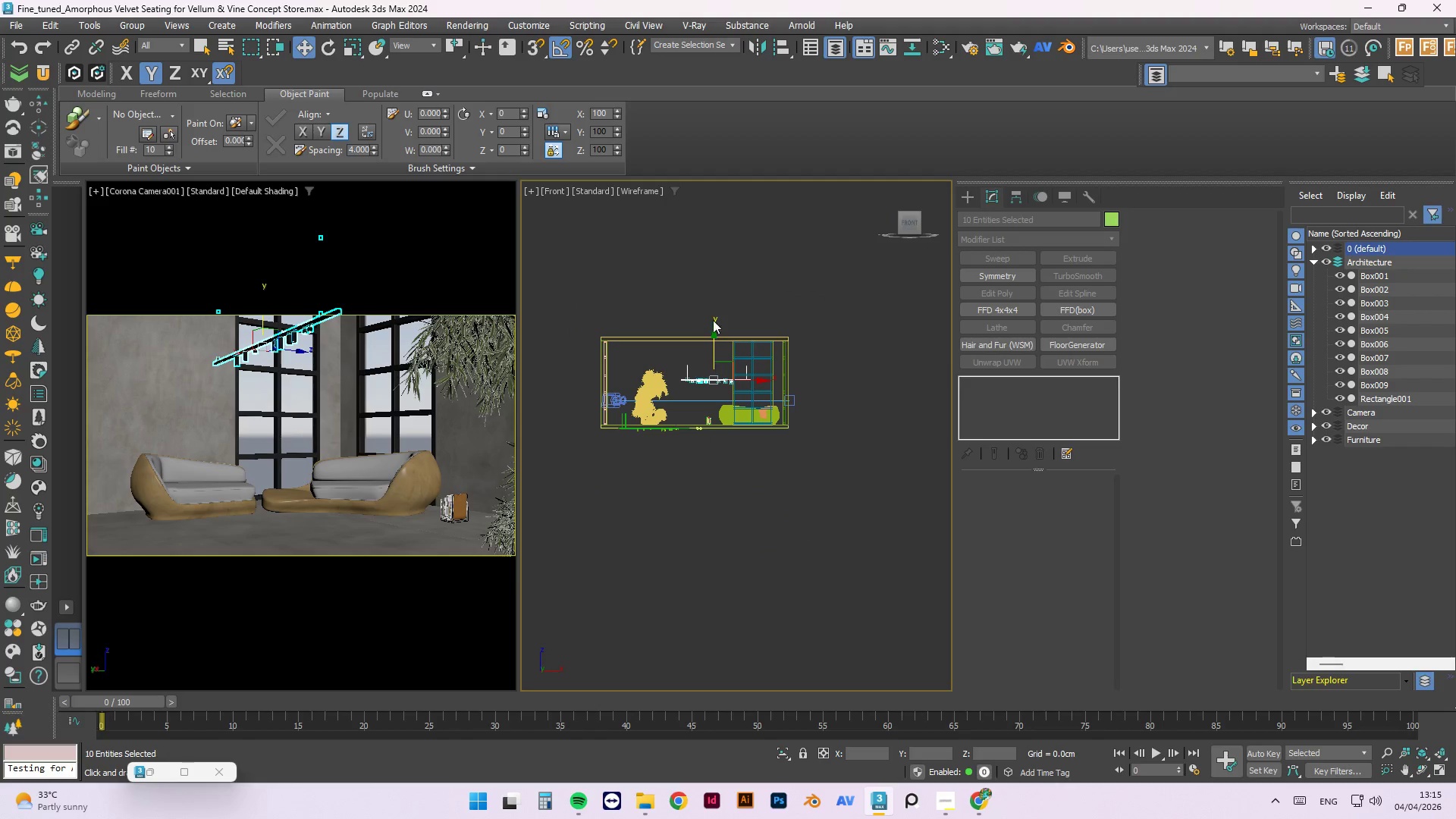 
scroll: coordinate [712, 361], scroll_direction: up, amount: 3.0
 